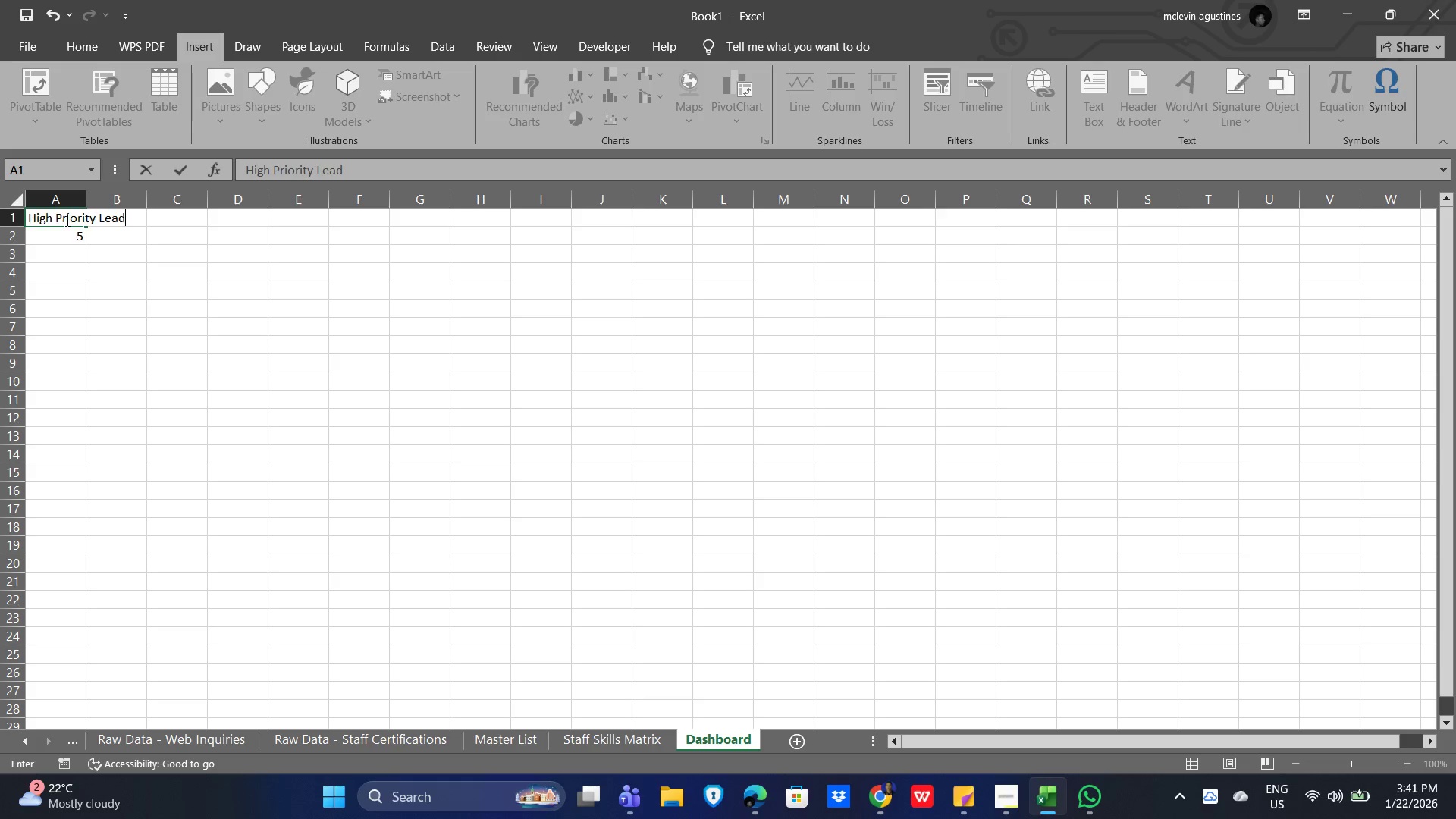 
key(Enter)
 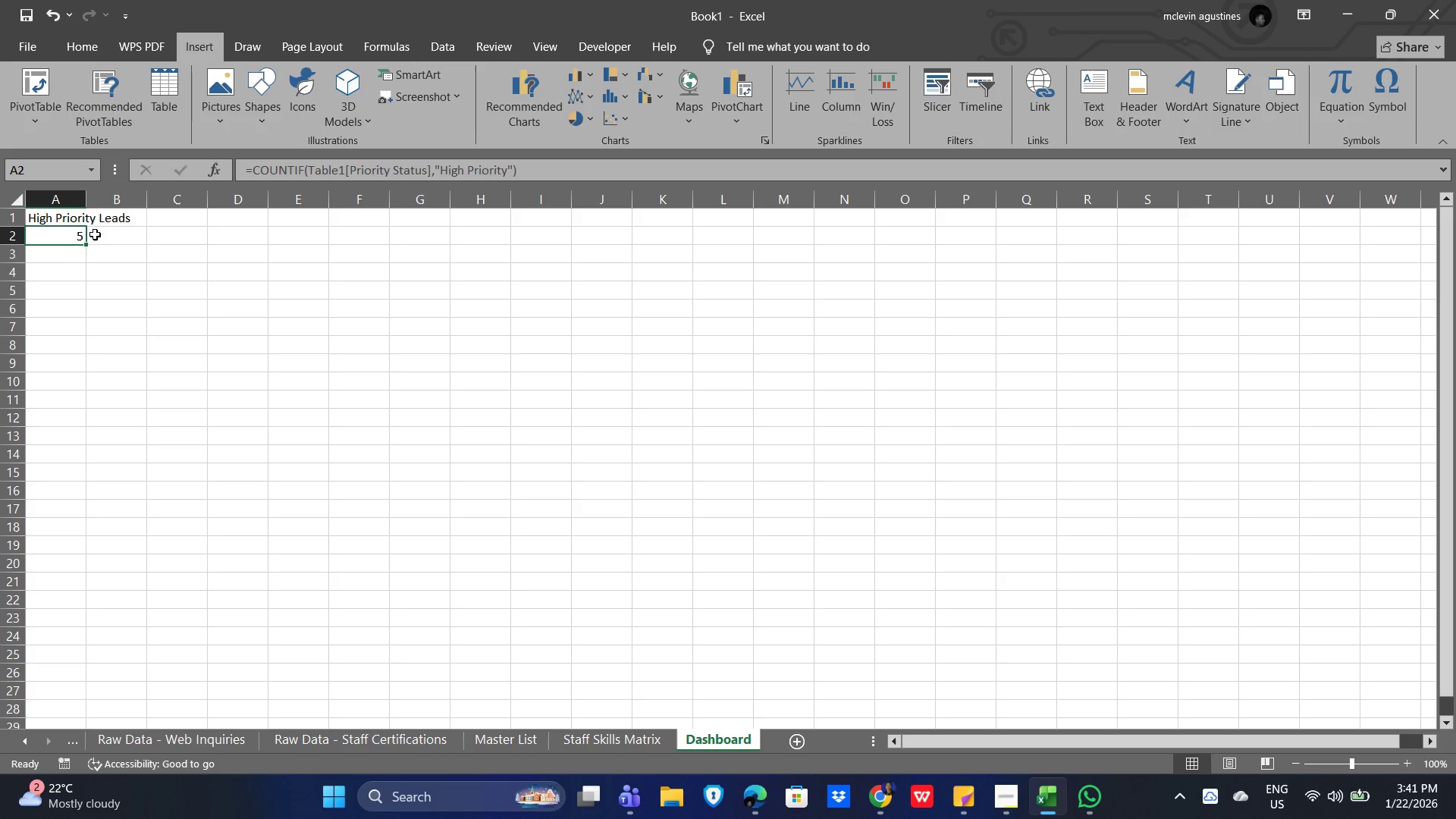 
left_click_drag(start_coordinate=[58, 231], to_coordinate=[128, 243])
 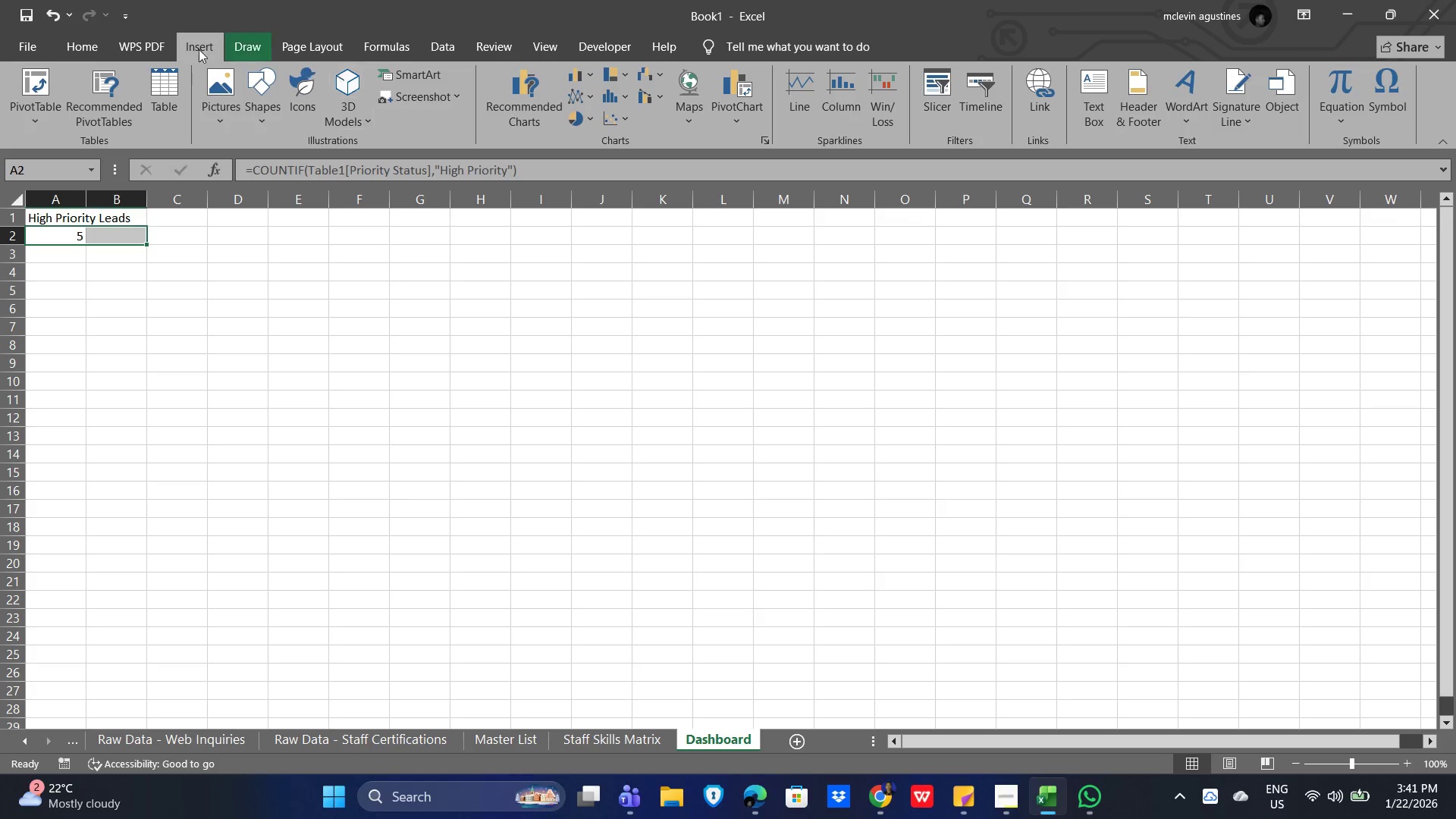 
left_click_drag(start_coordinate=[87, 42], to_coordinate=[94, 42])
 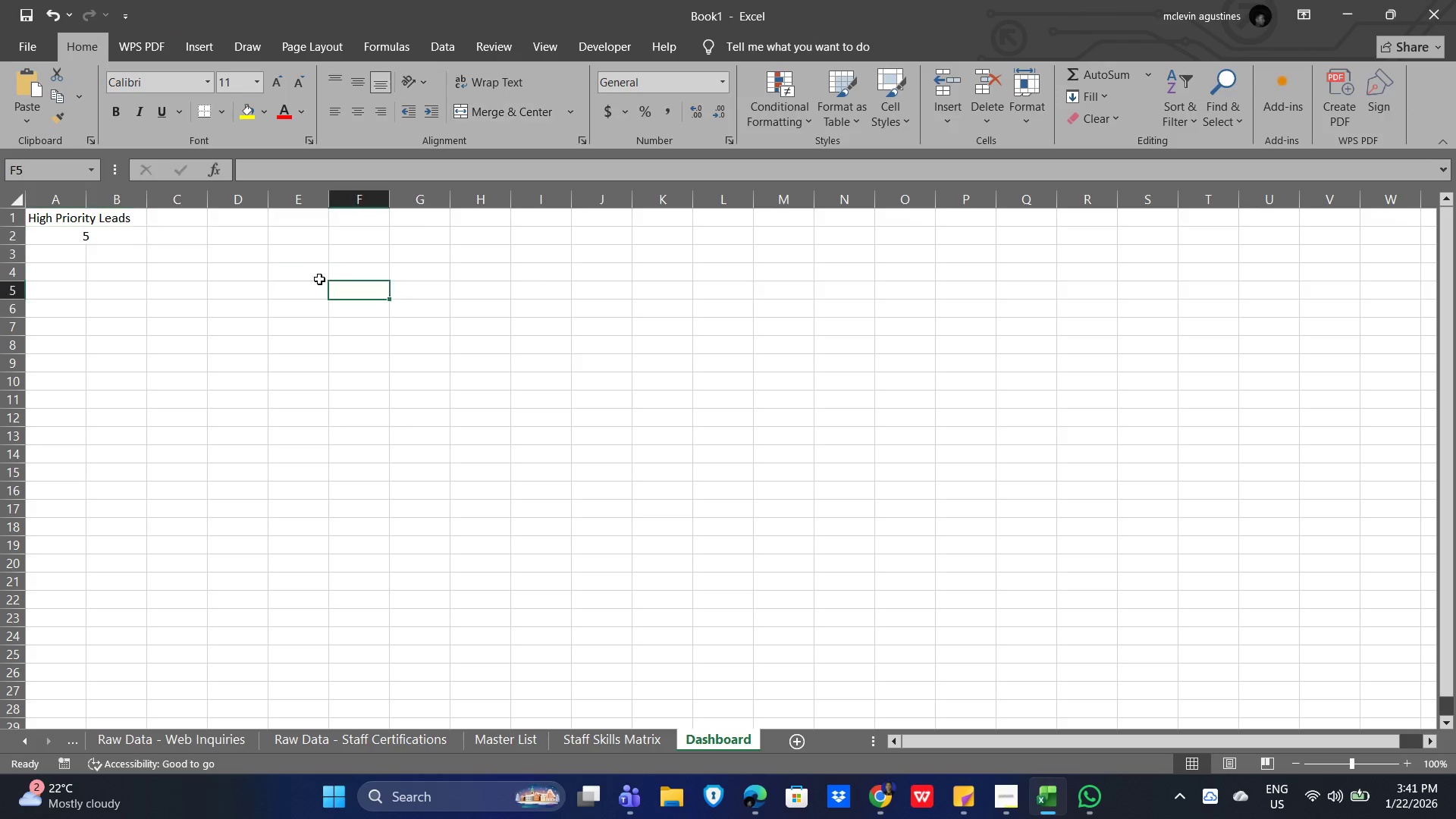 
left_click([49, 214])
 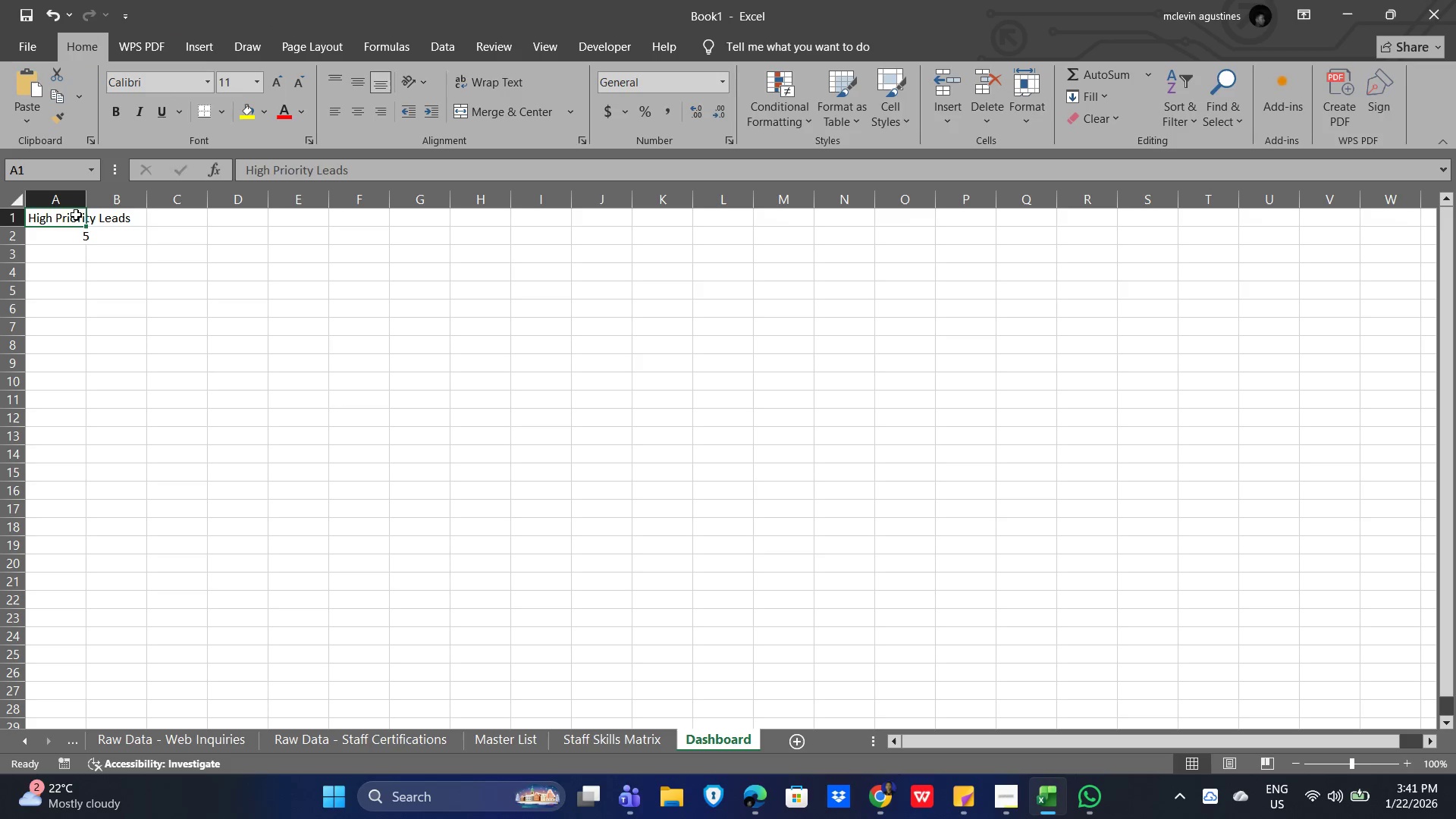 
left_click_drag(start_coordinate=[74, 215], to_coordinate=[118, 231])
 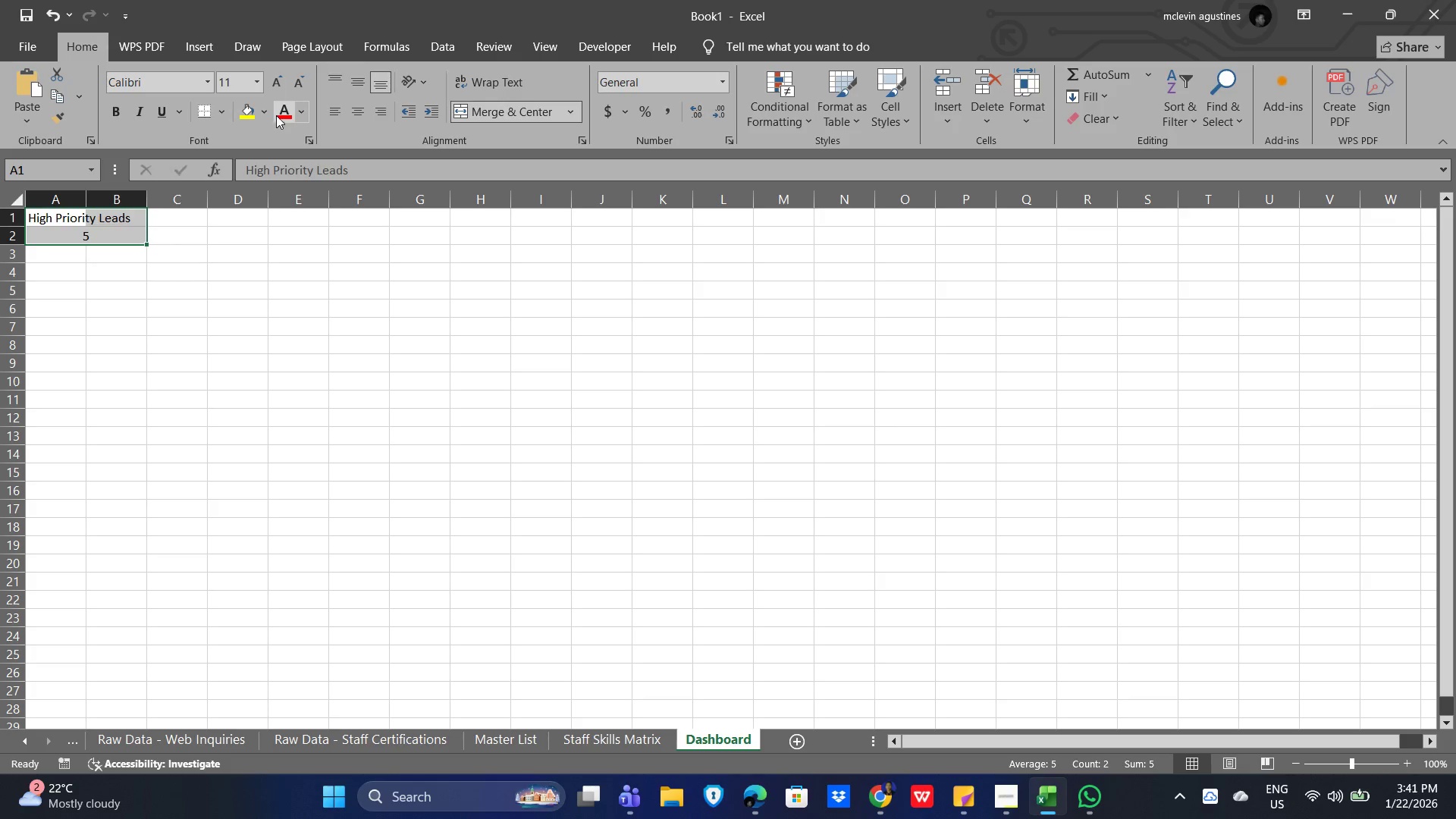 
left_click([246, 111])
 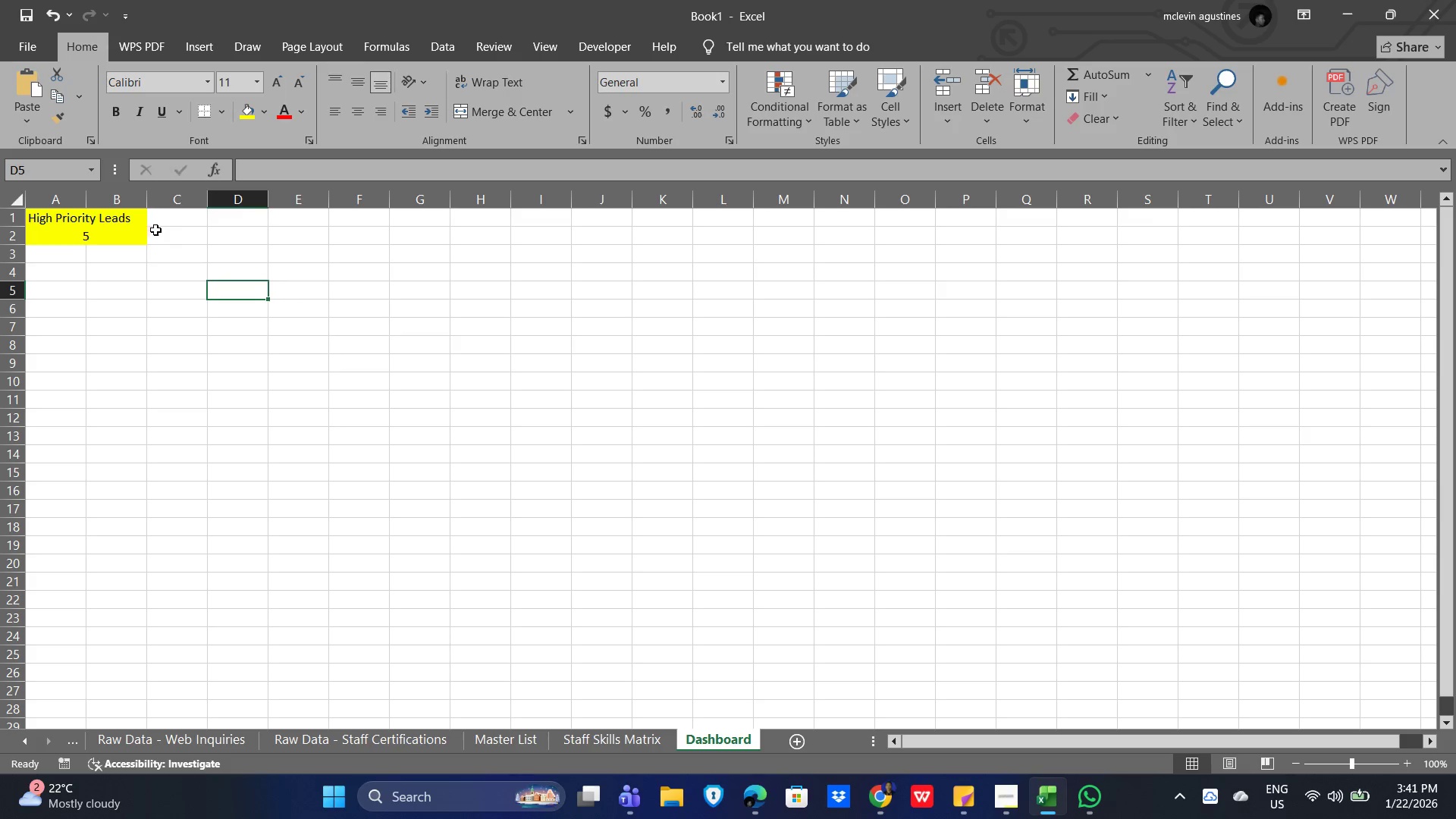 
left_click([182, 224])
 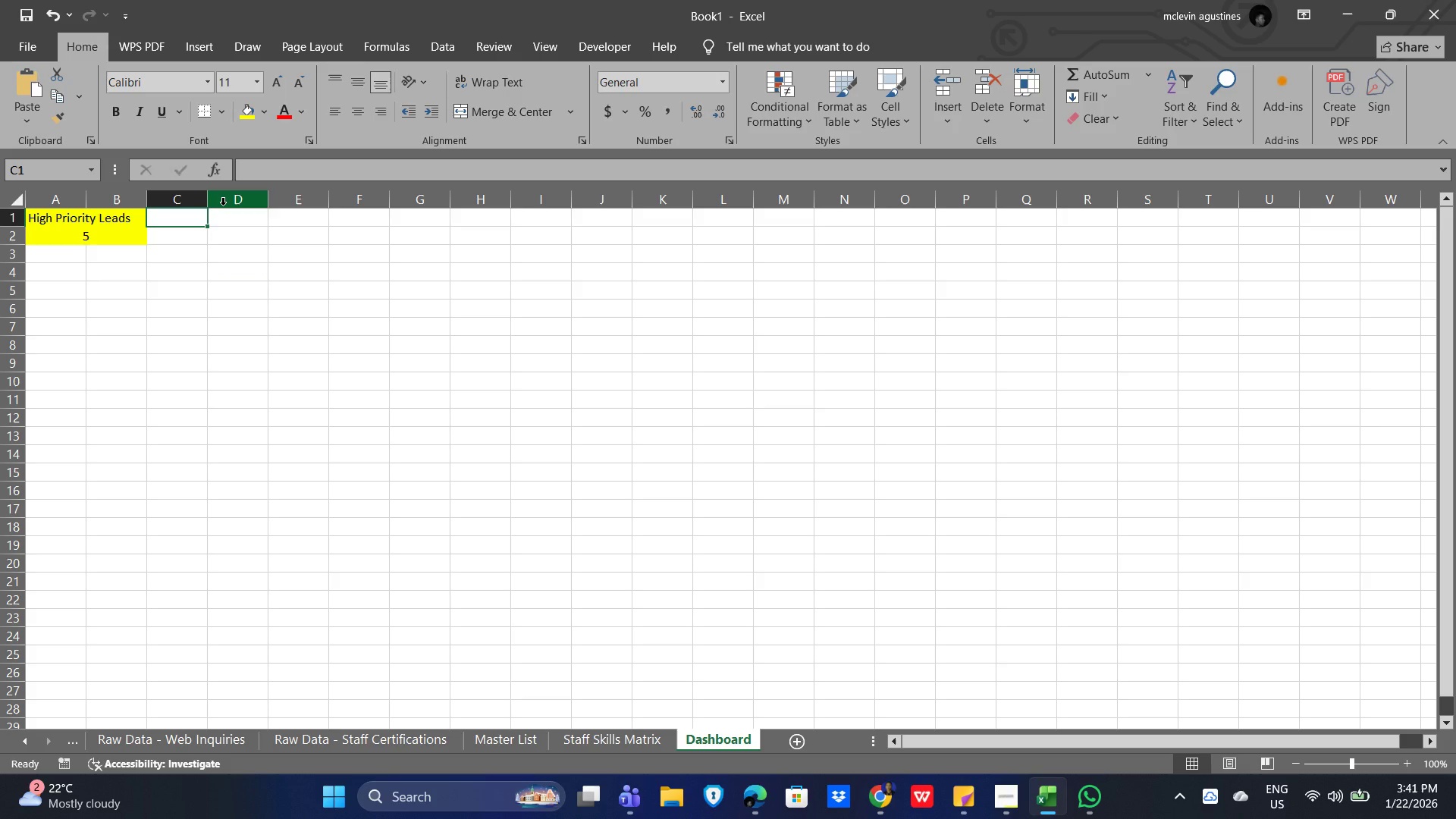 
wait(14.72)
 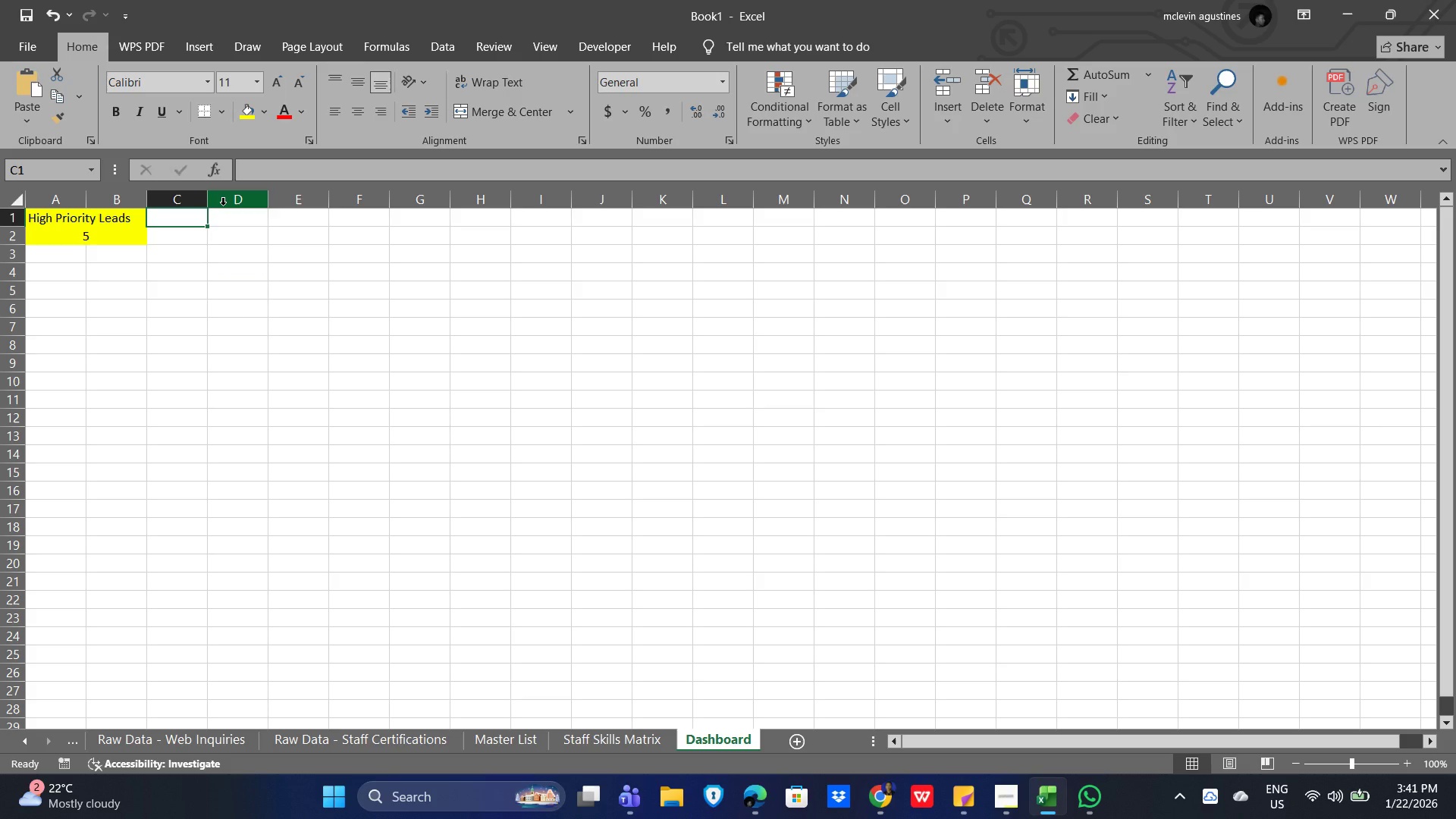 
left_click([1099, 808])
 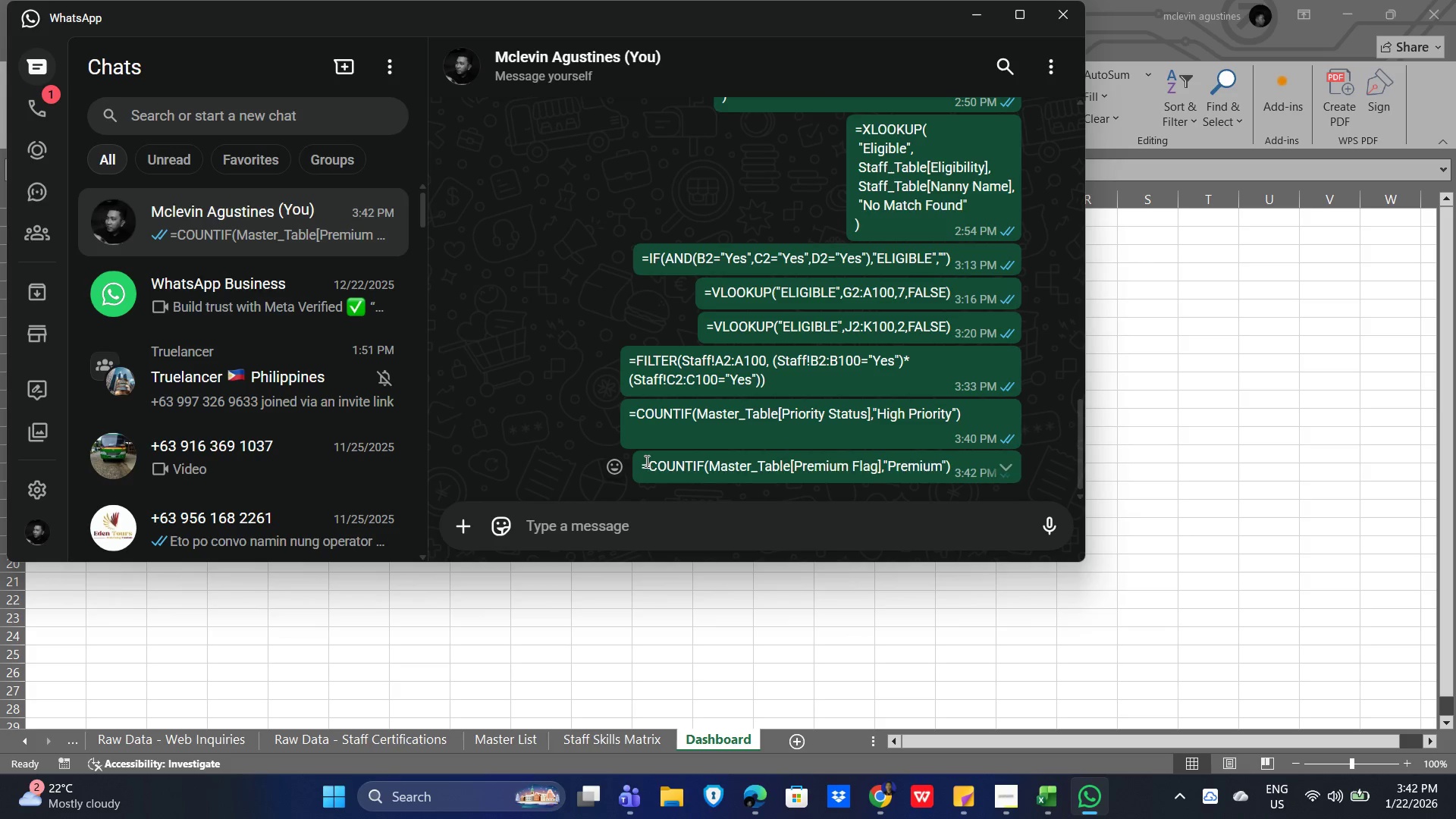 
left_click_drag(start_coordinate=[643, 463], to_coordinate=[969, 467])
 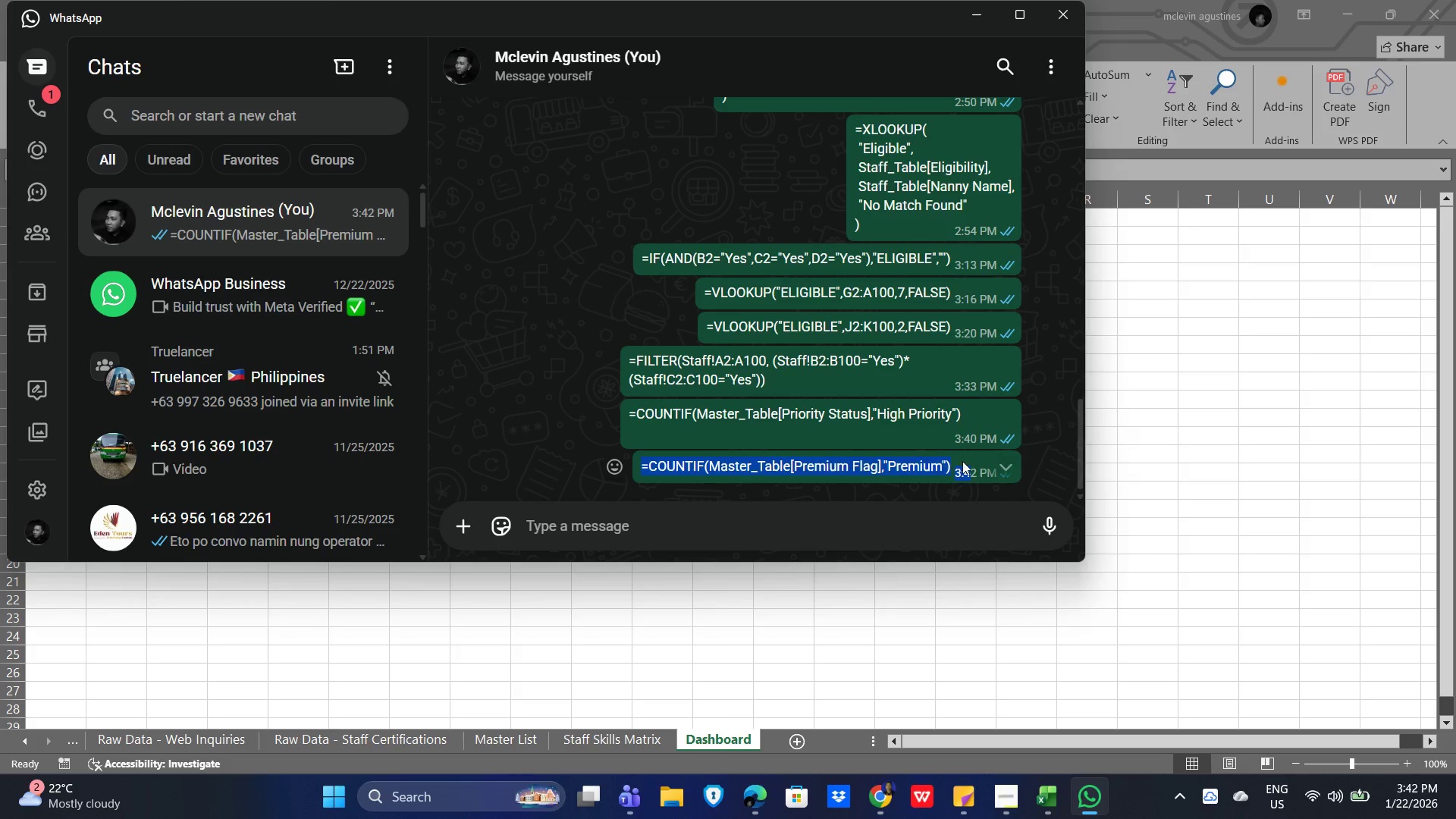 
left_click([963, 460])
 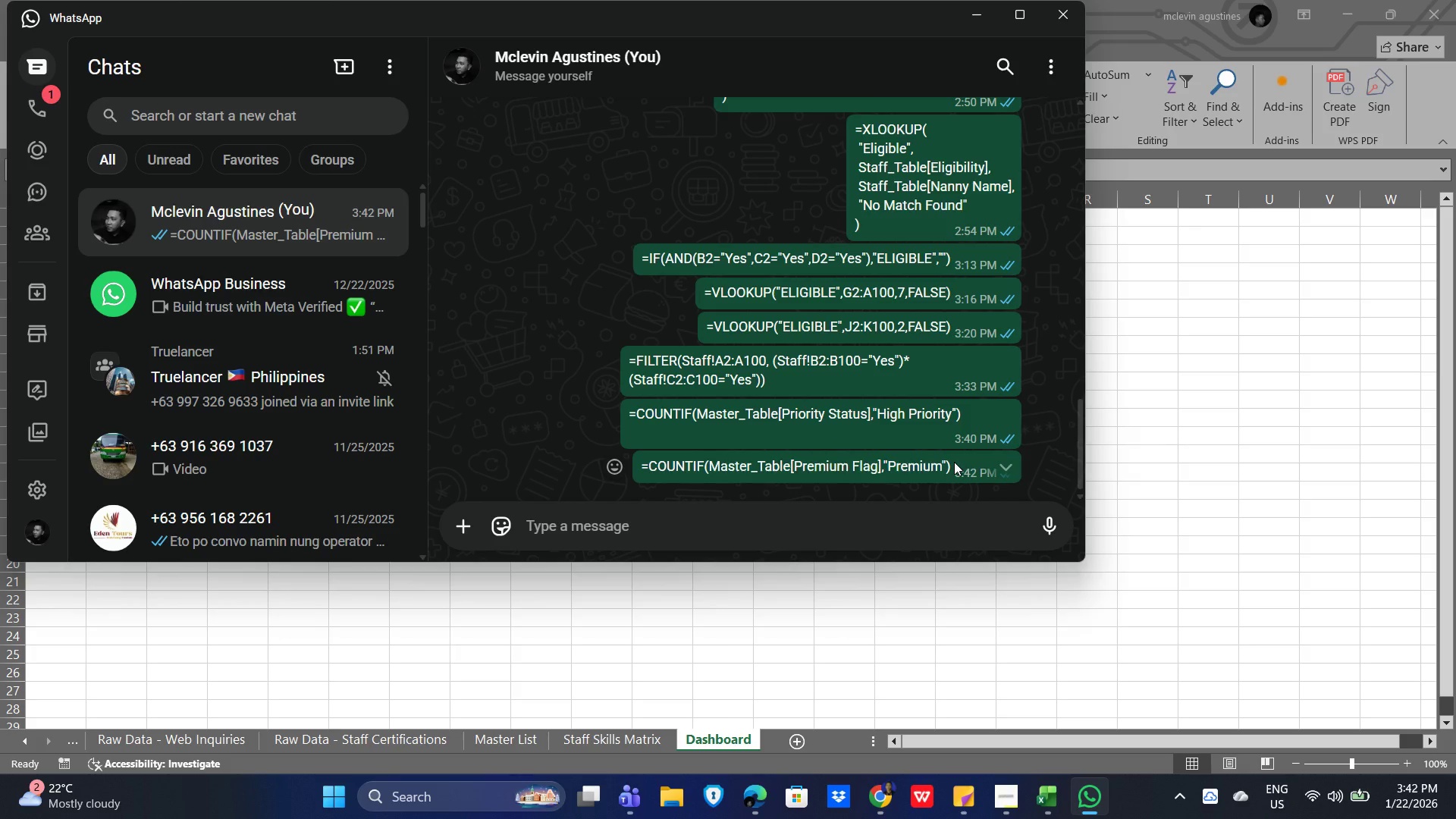 
left_click_drag(start_coordinate=[954, 462], to_coordinate=[642, 469])
 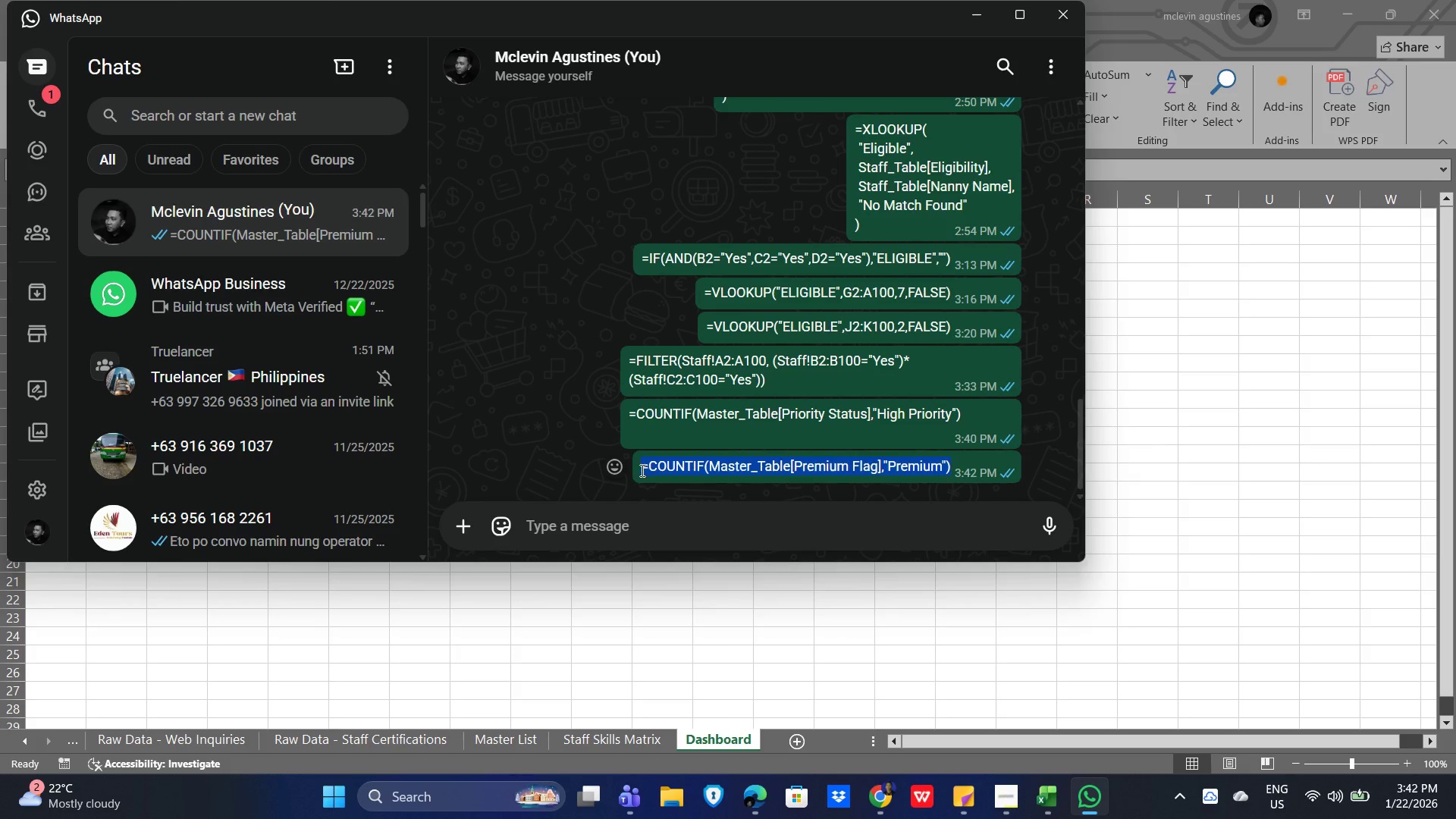 
key(Control+C)
 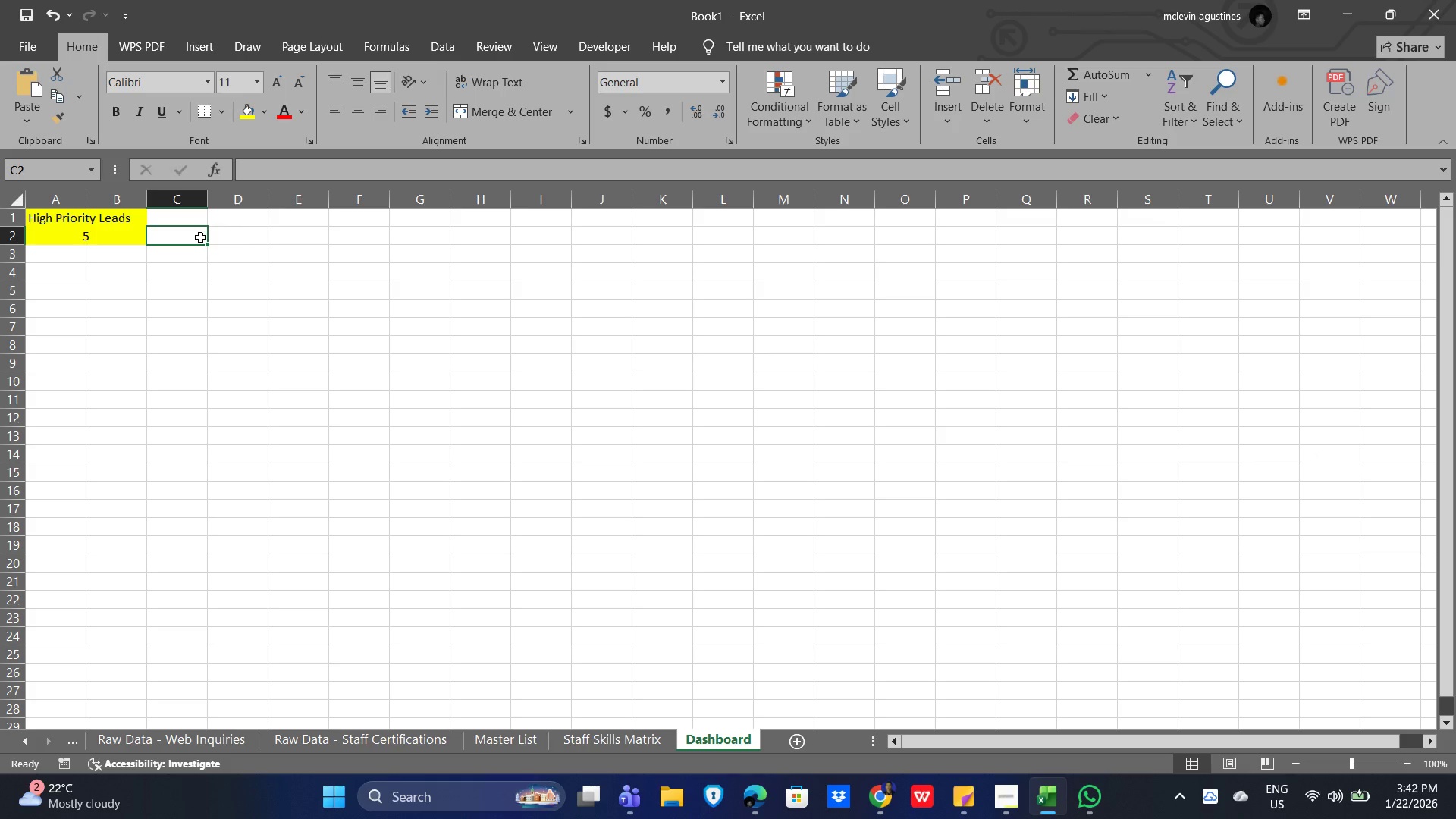 
hold_key(key=ControlLeft, duration=0.77)
 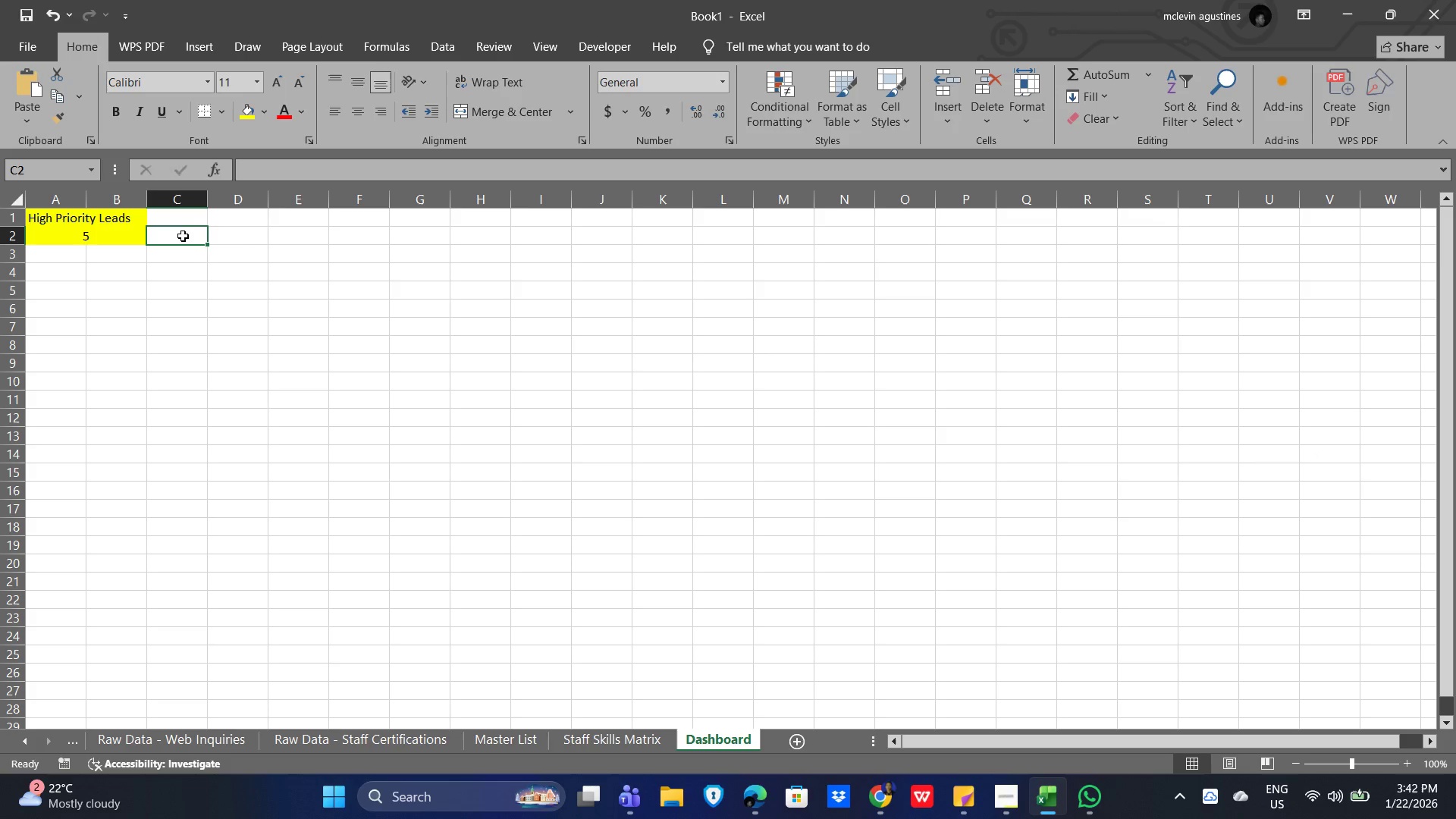 
double_click([183, 236])
 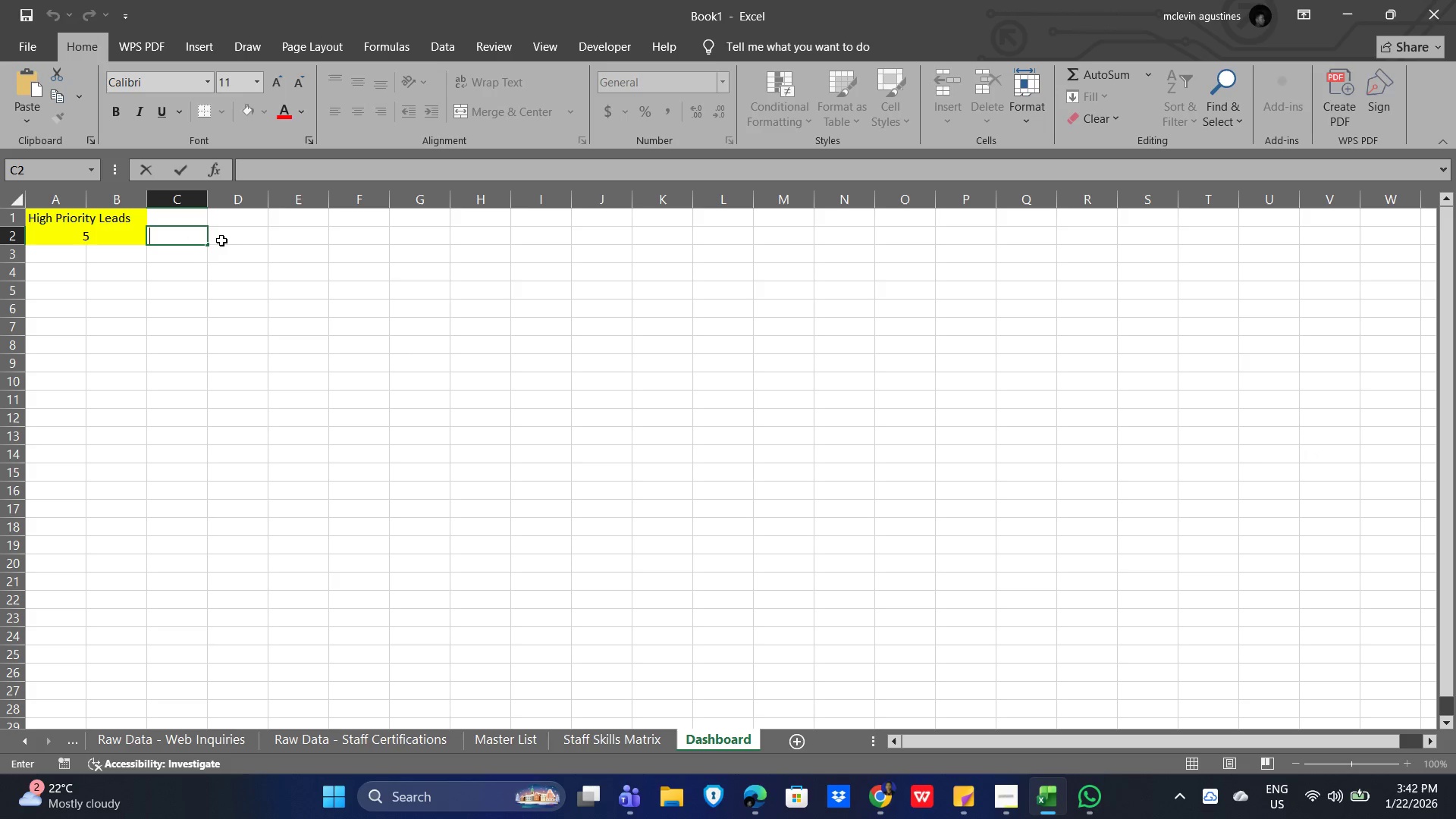 
key(Control+V)
 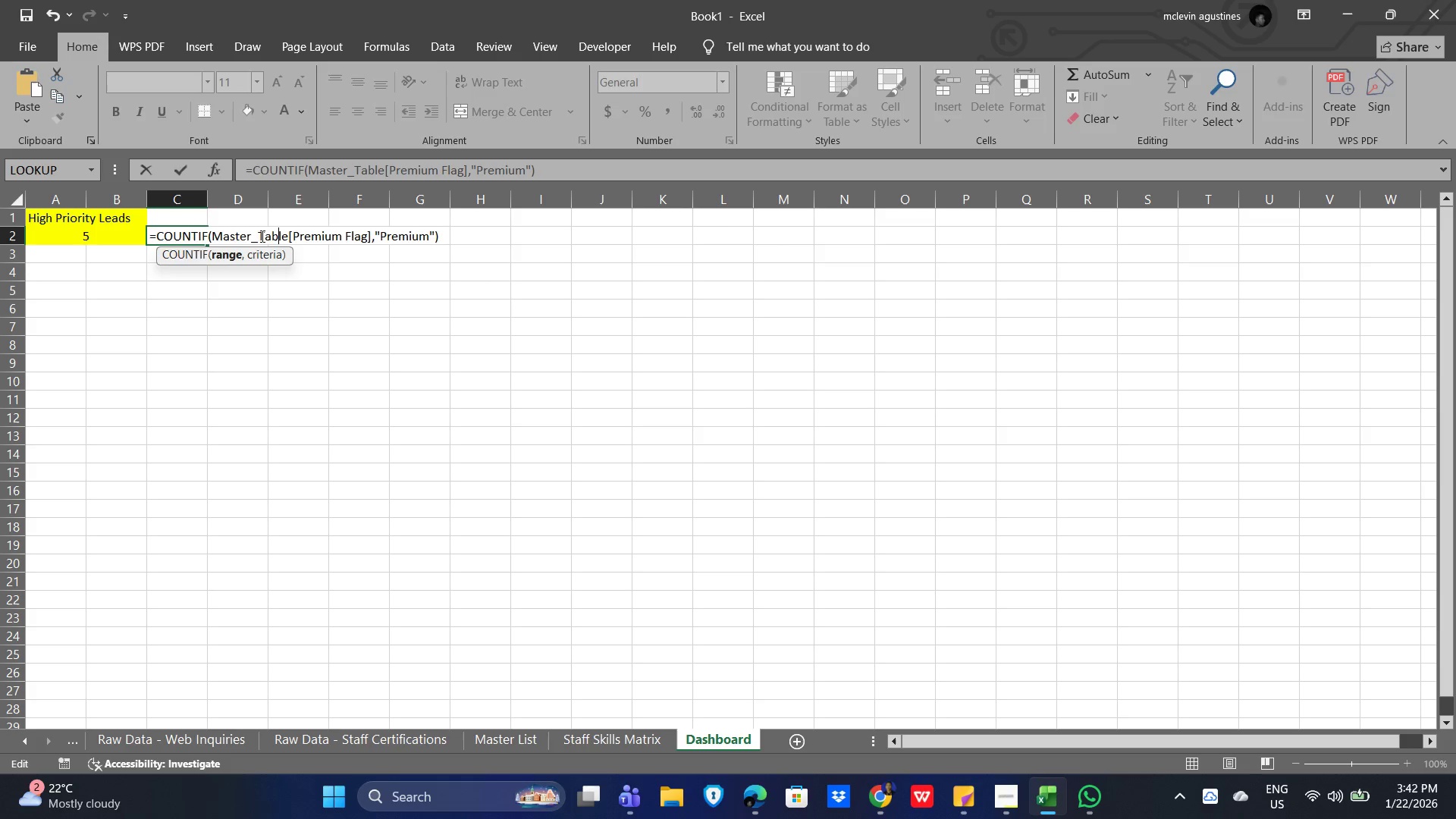 
wait(5.95)
 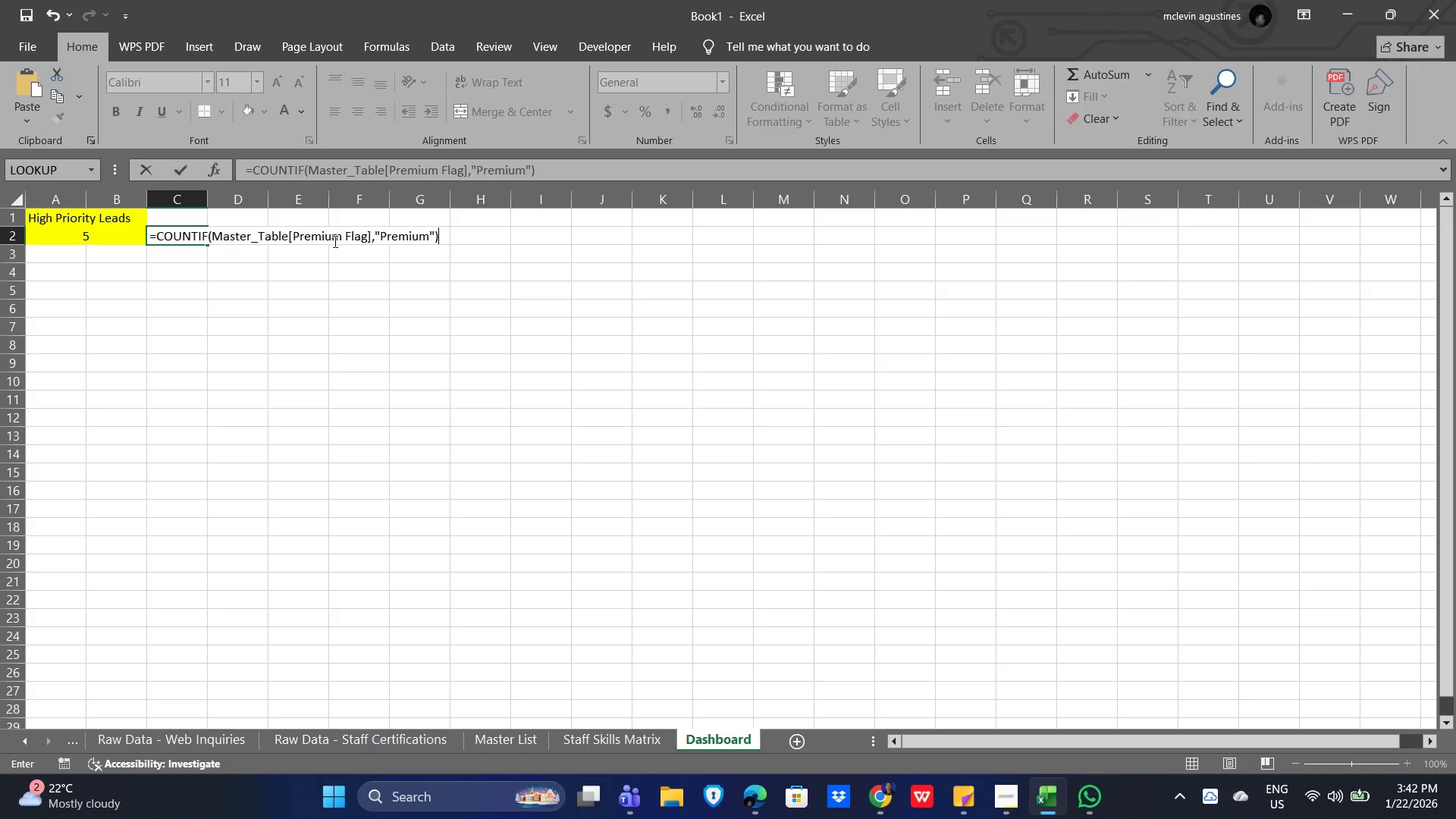 
left_click([227, 256])
 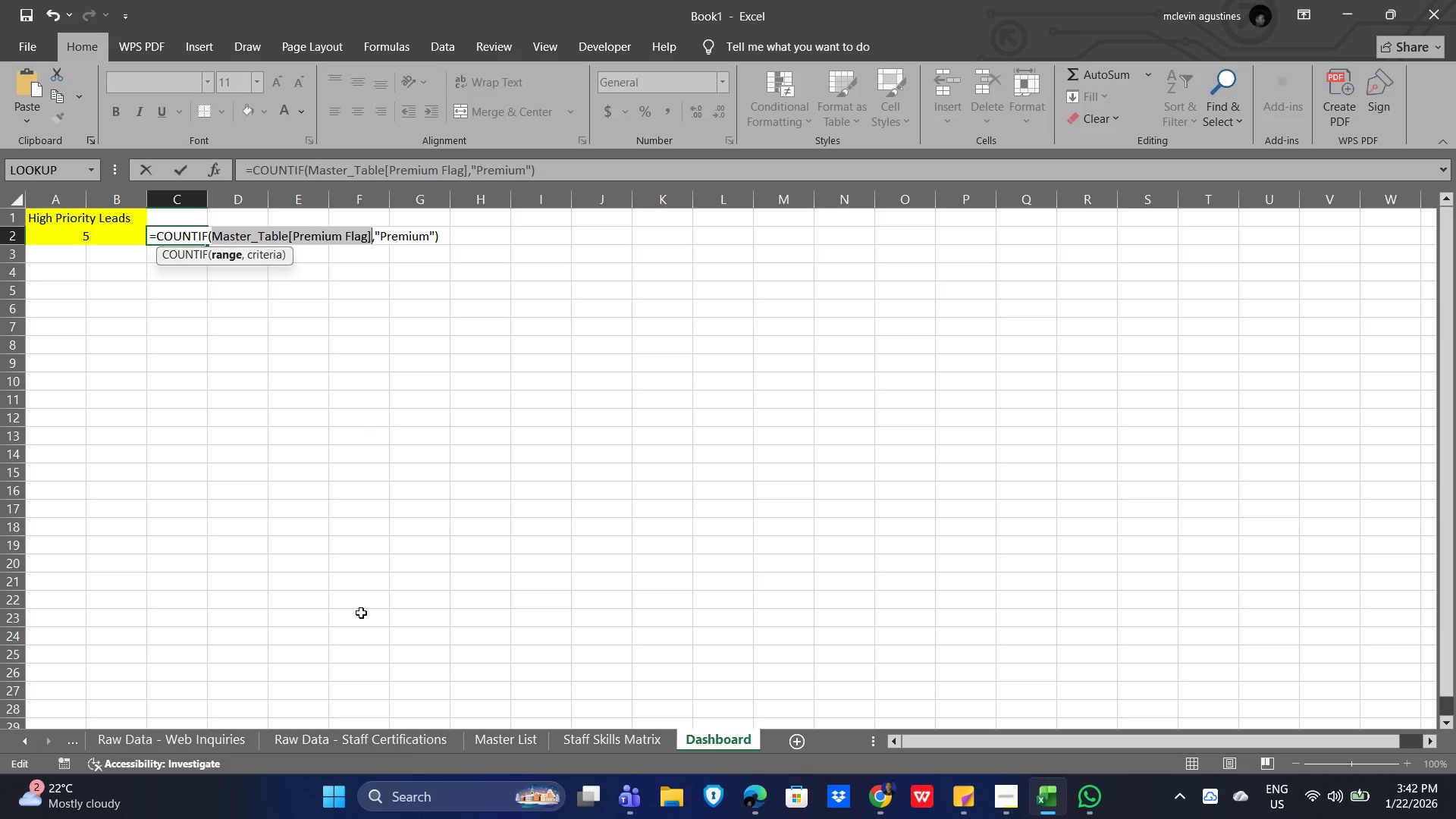 
left_click([507, 740])
 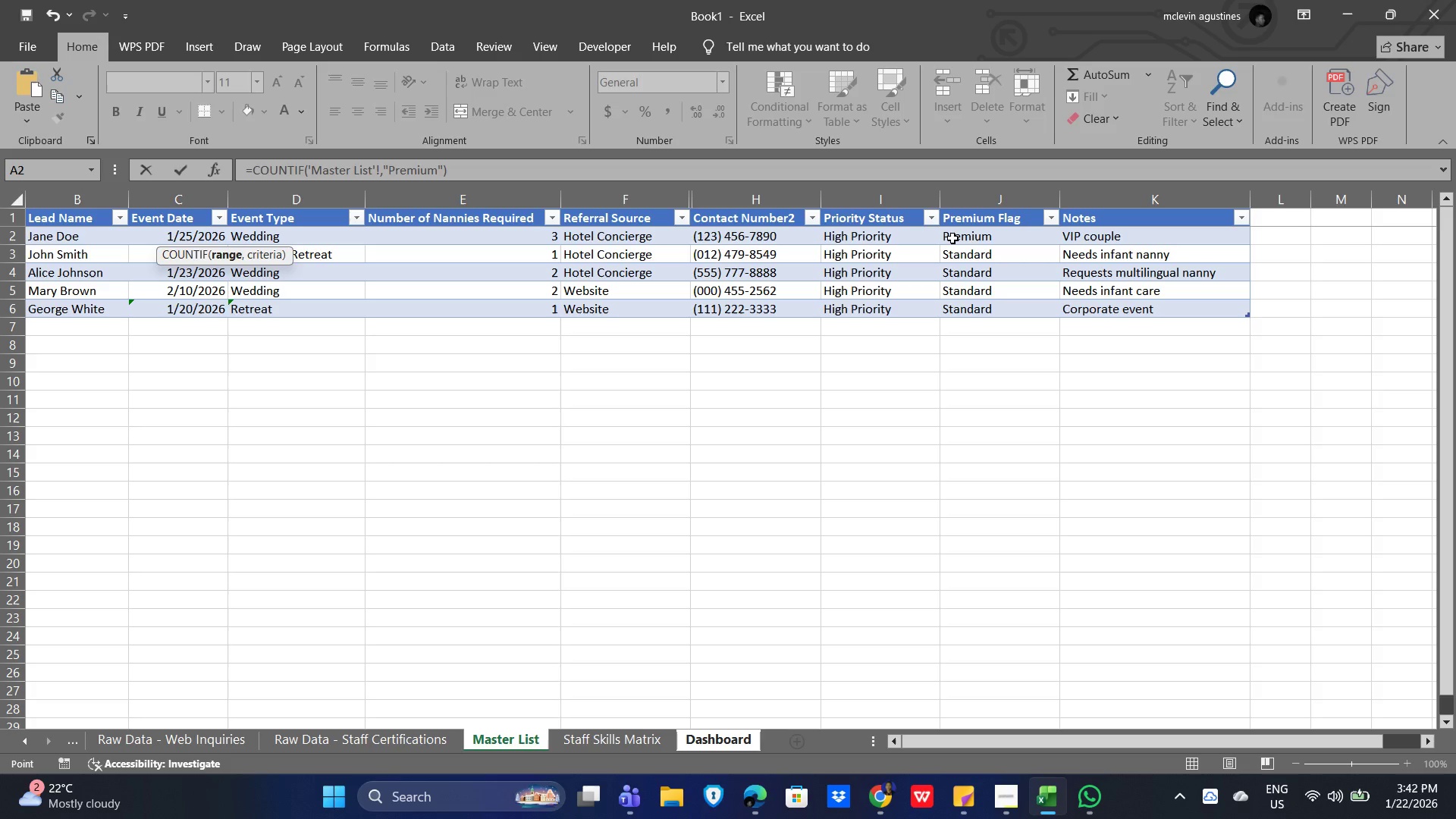 
left_click_drag(start_coordinate=[968, 236], to_coordinate=[981, 306])
 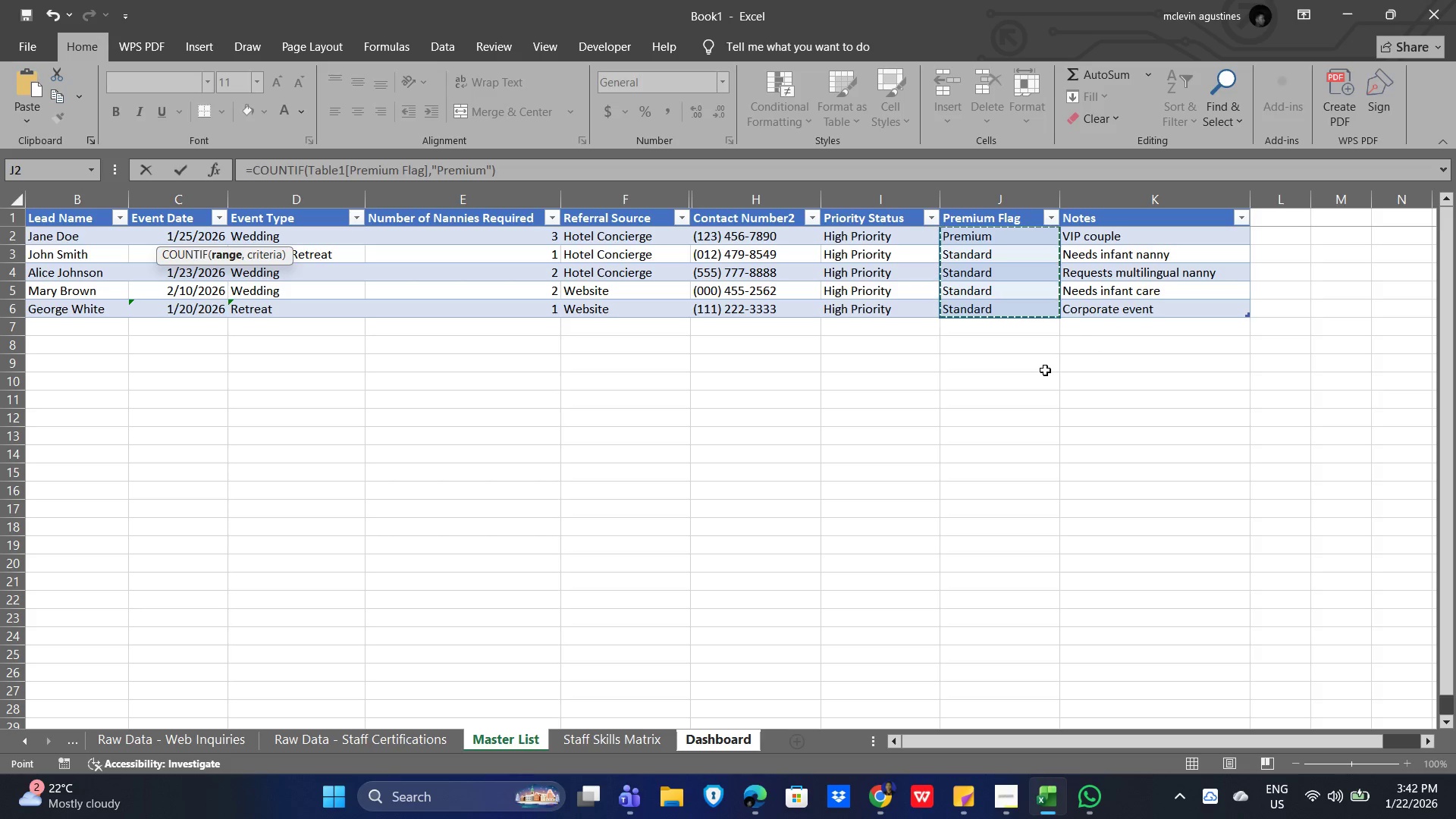 
key(NumpadEnter)
 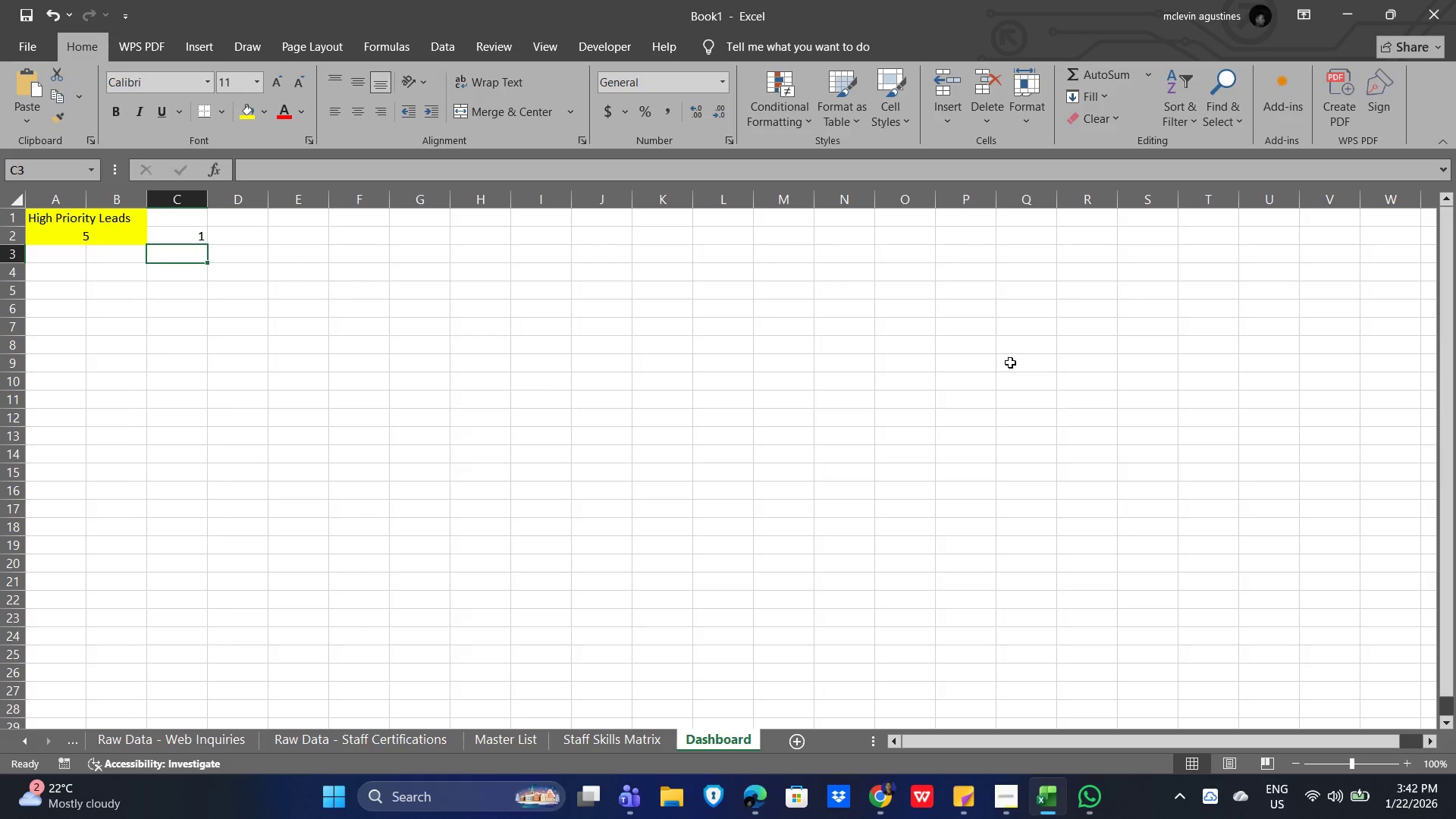 
left_click([283, 314])
 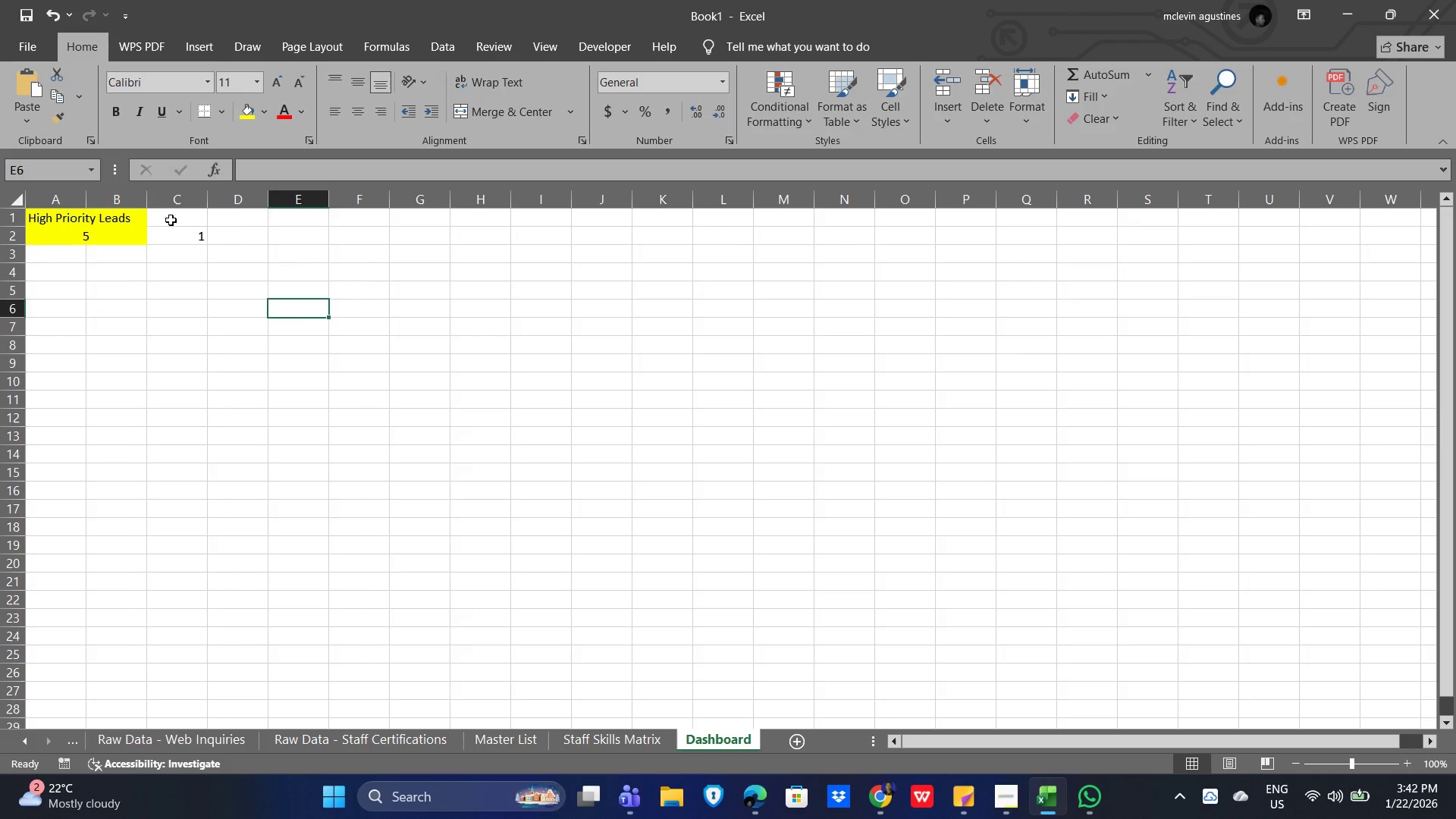 
left_click([171, 220])
 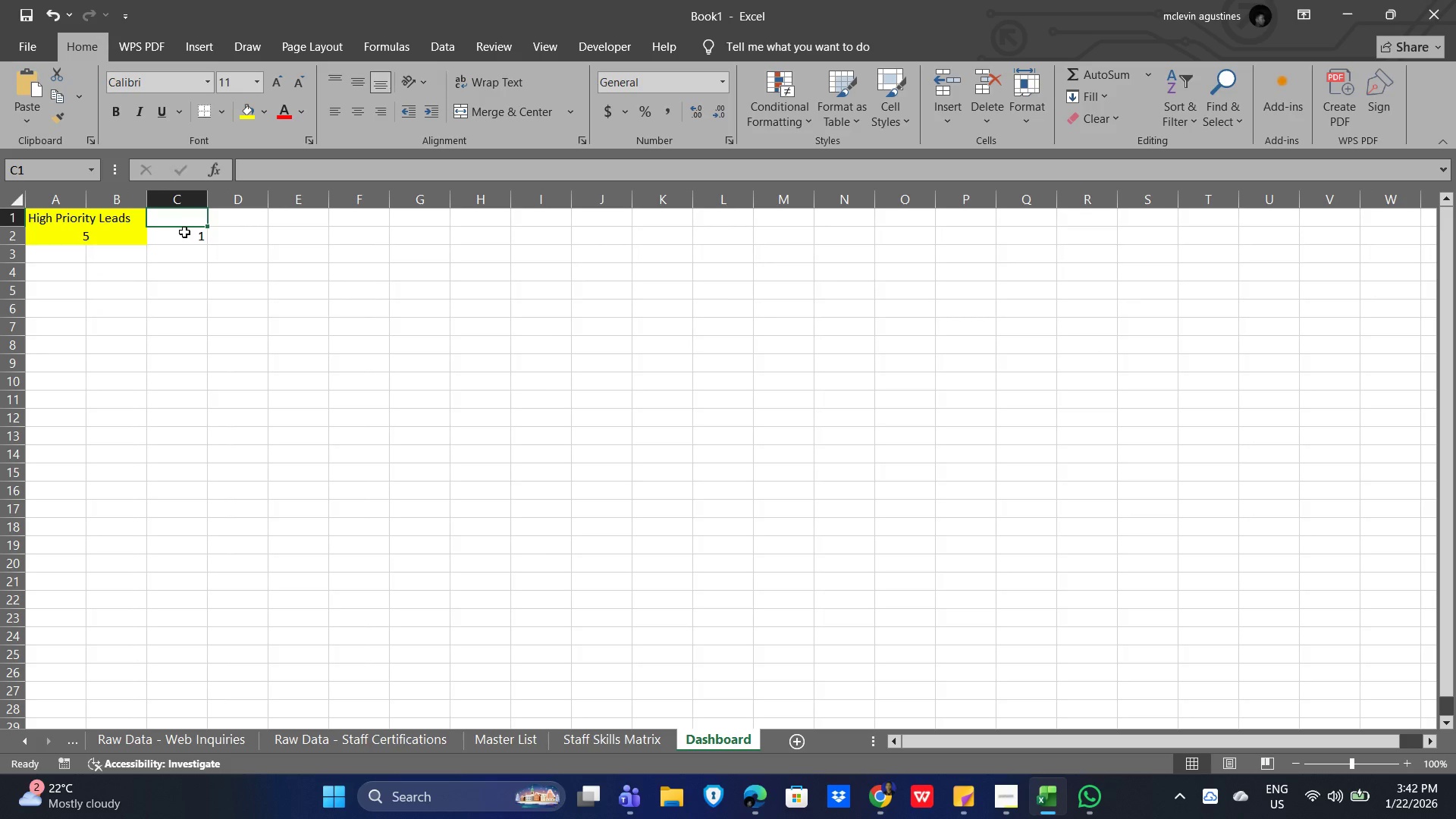 
left_click_drag(start_coordinate=[182, 234], to_coordinate=[228, 234])
 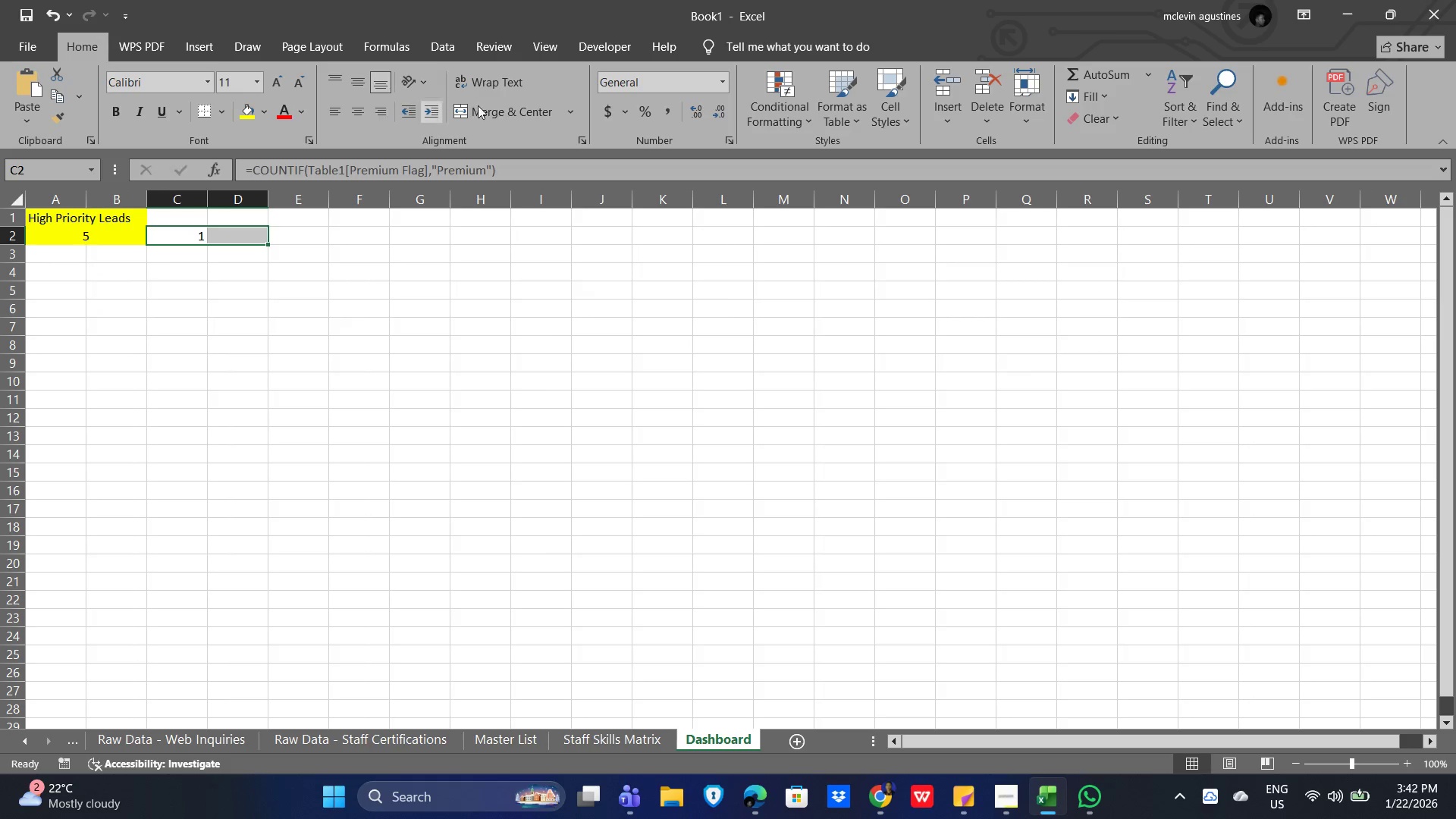 
left_click([494, 105])
 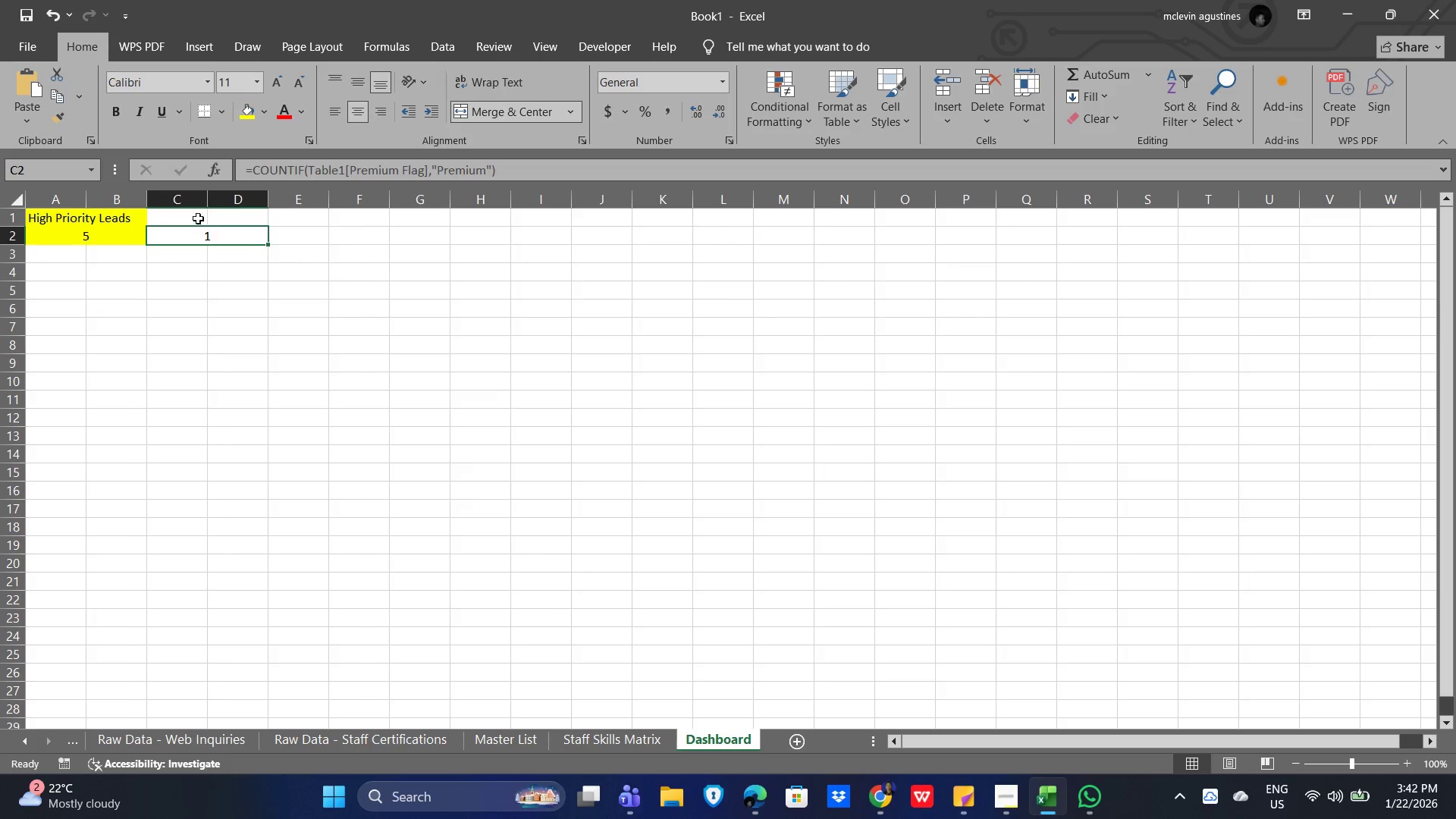 
left_click_drag(start_coordinate=[180, 221], to_coordinate=[224, 220])
 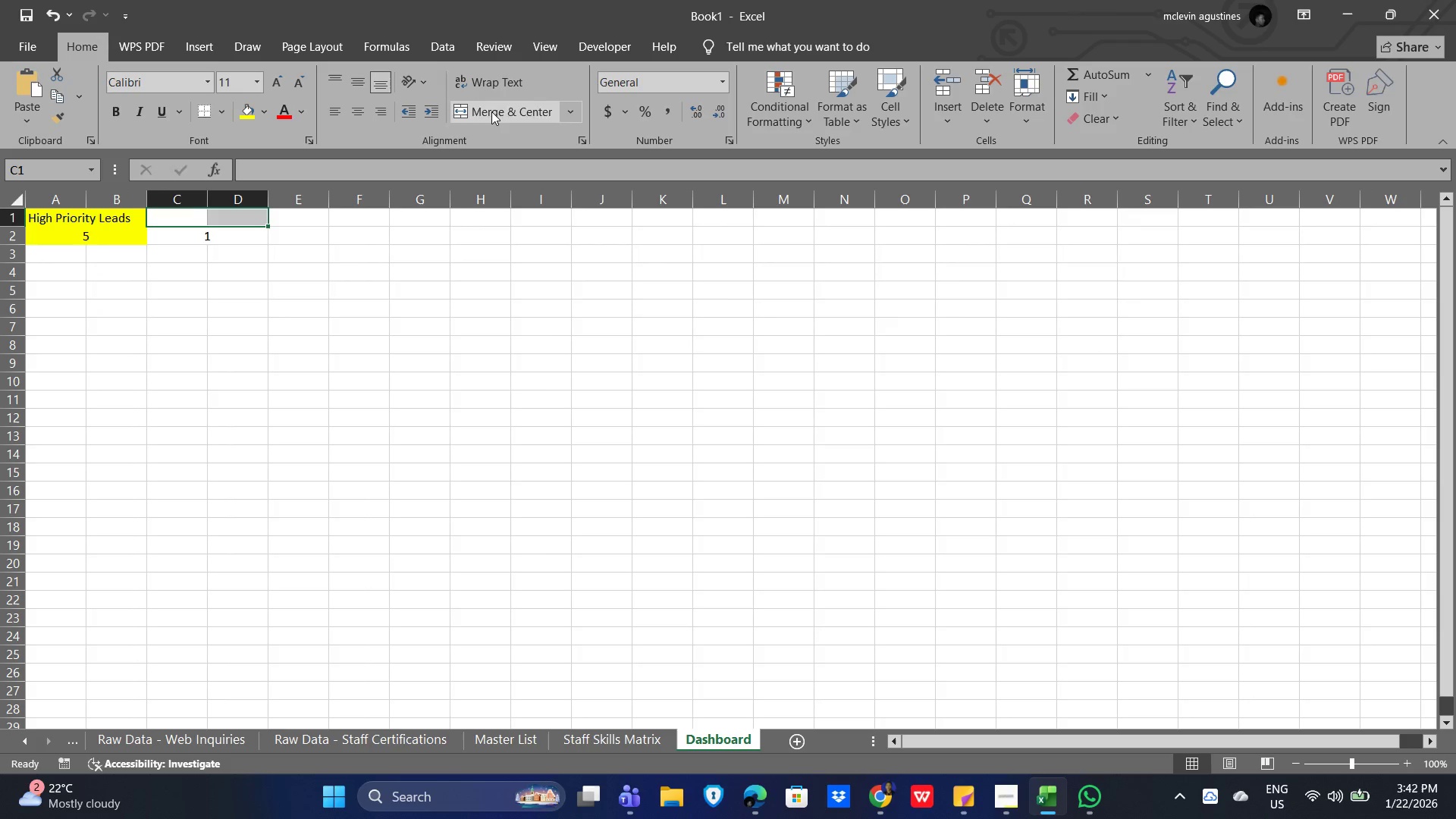 
left_click([491, 111])
 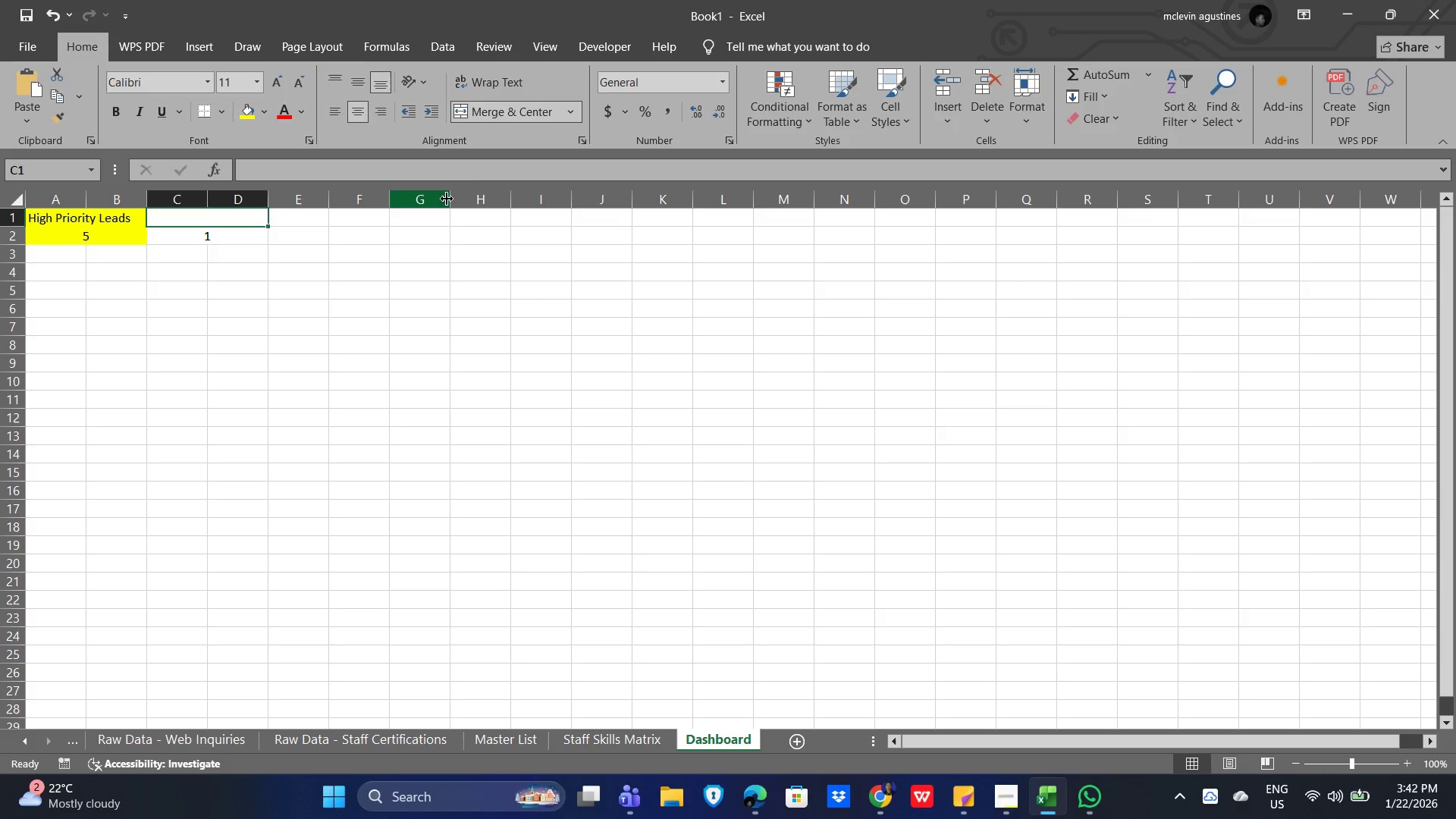 
wait(5.48)
 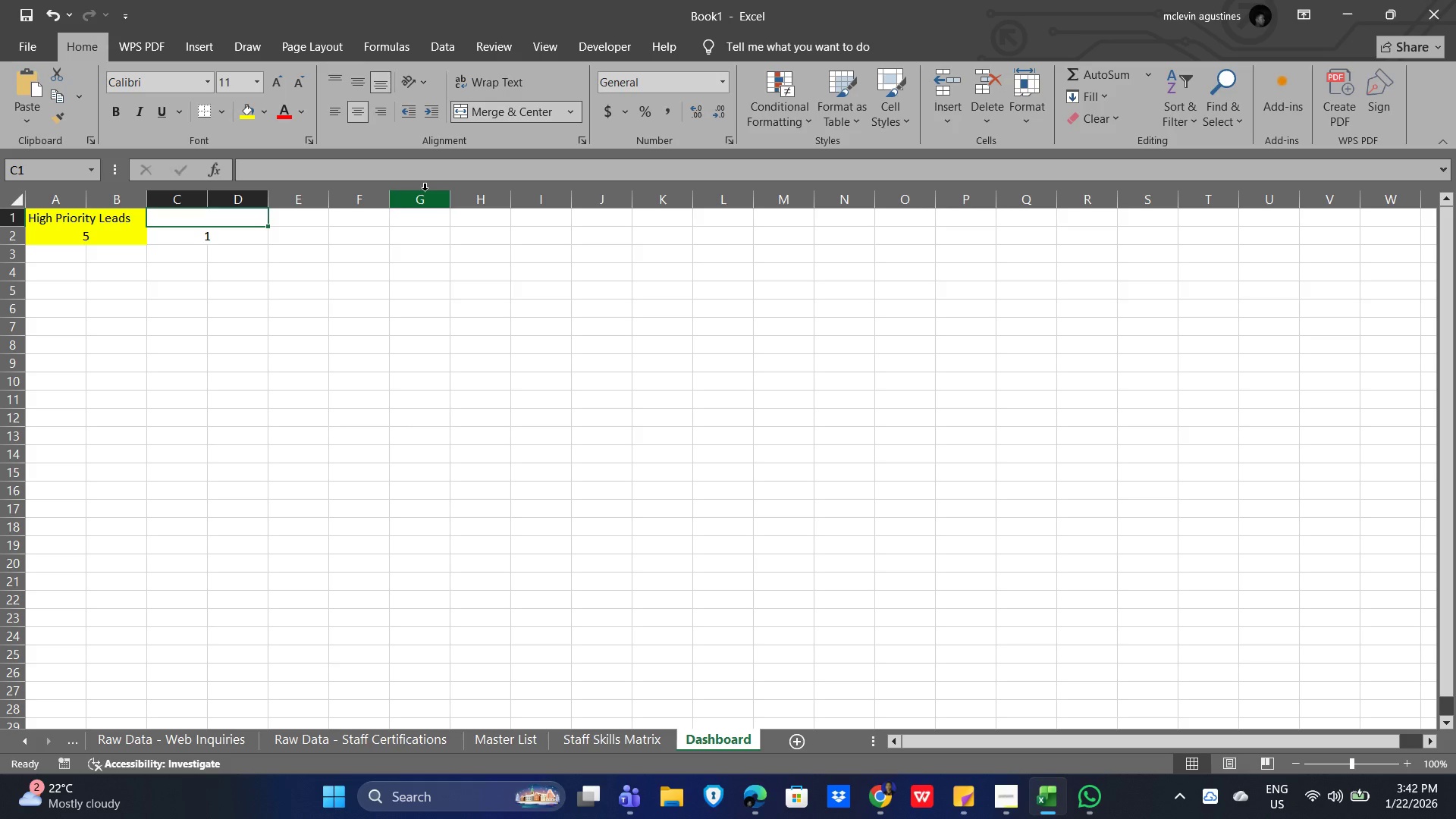 
left_click([209, 218])
 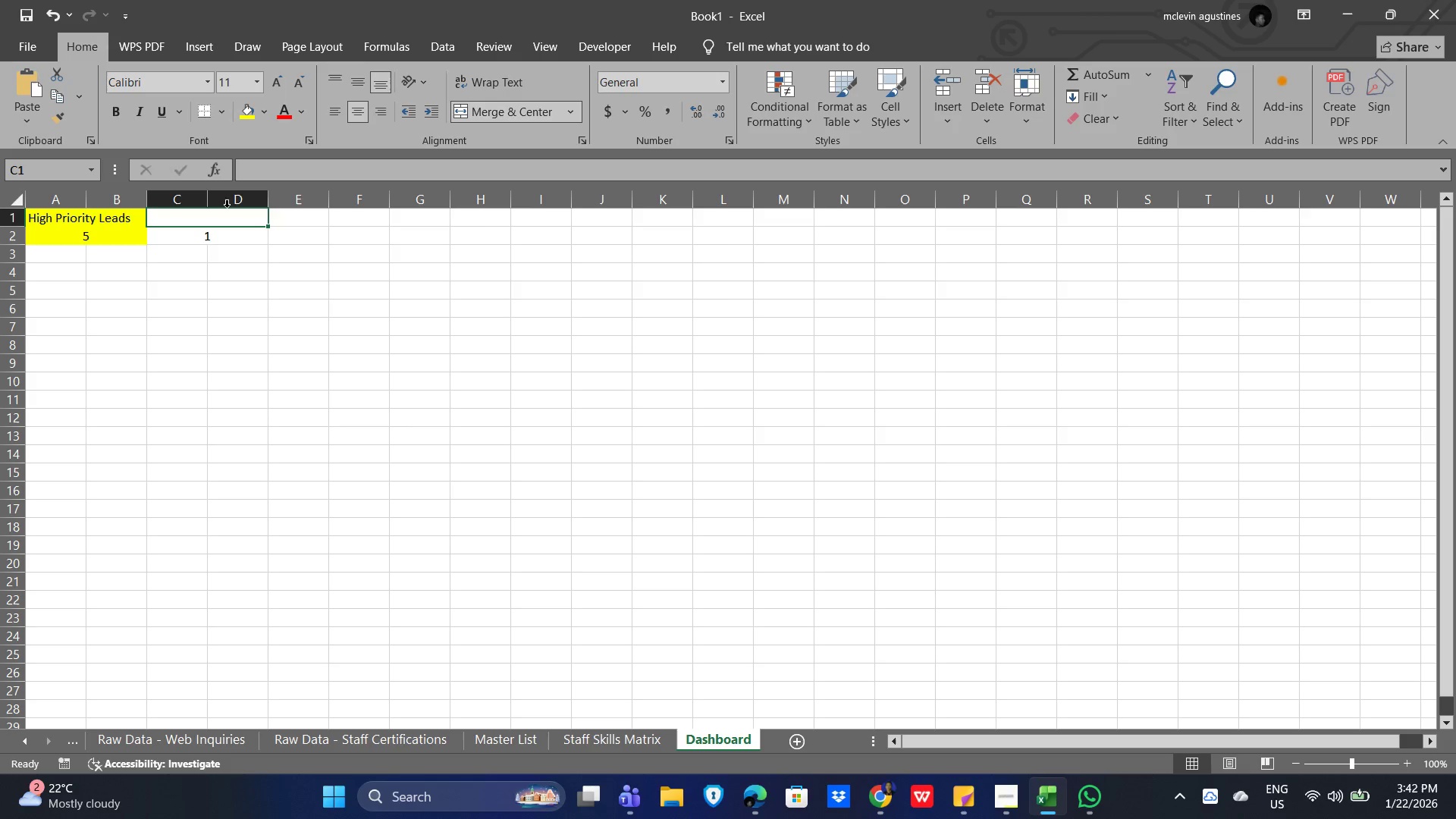 
type(Premium Bookings)
 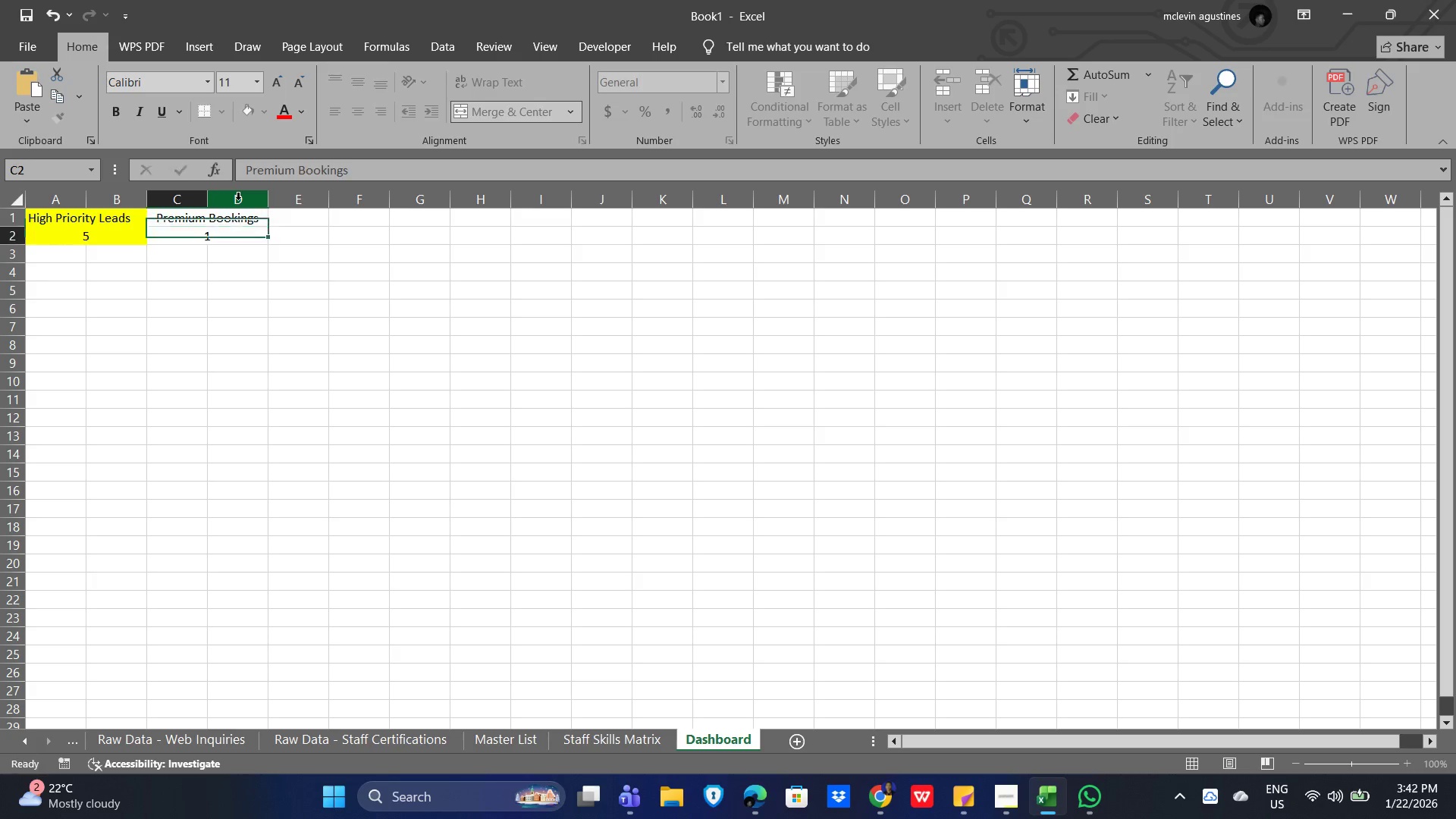 
 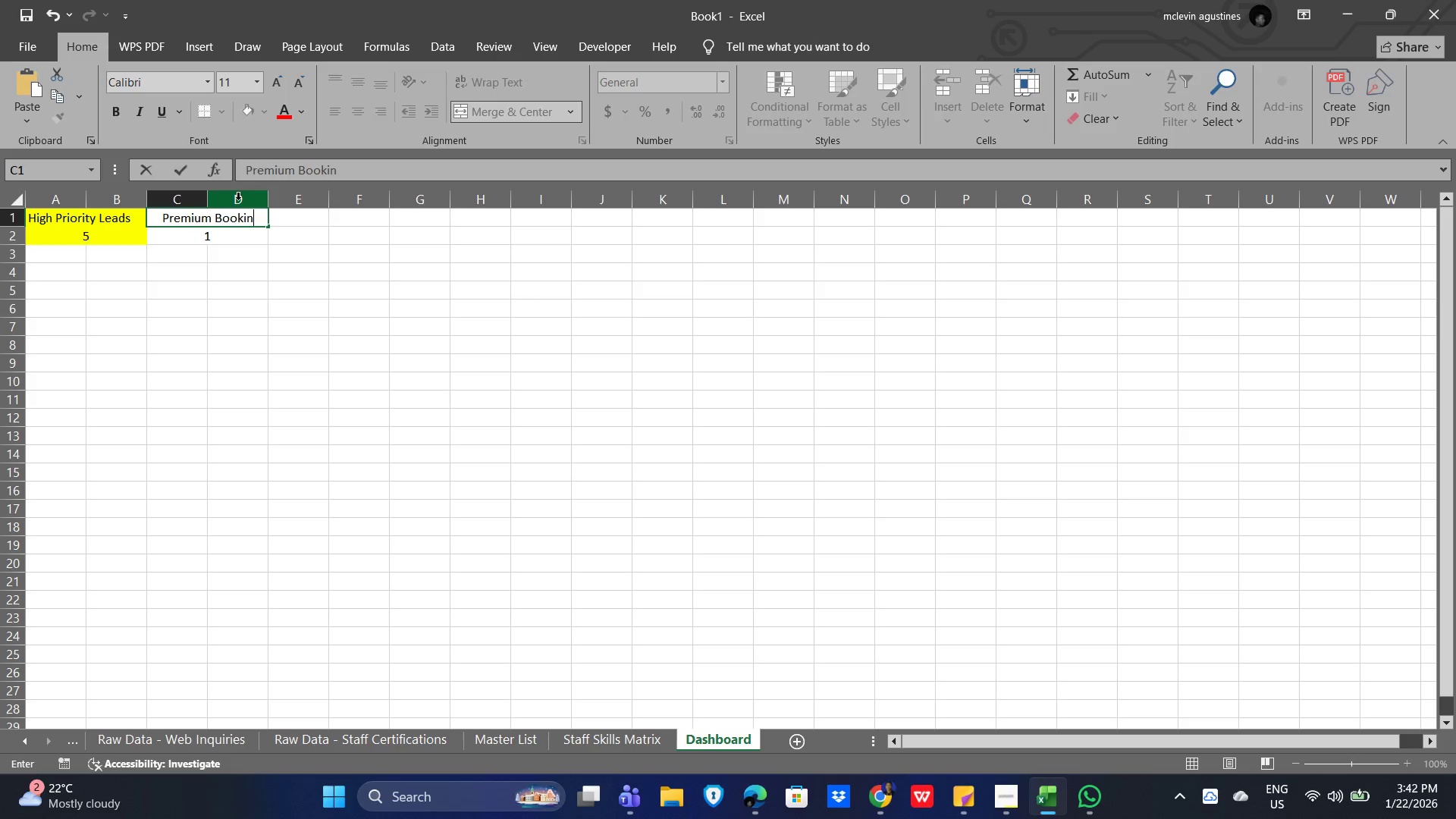 
key(Enter)
 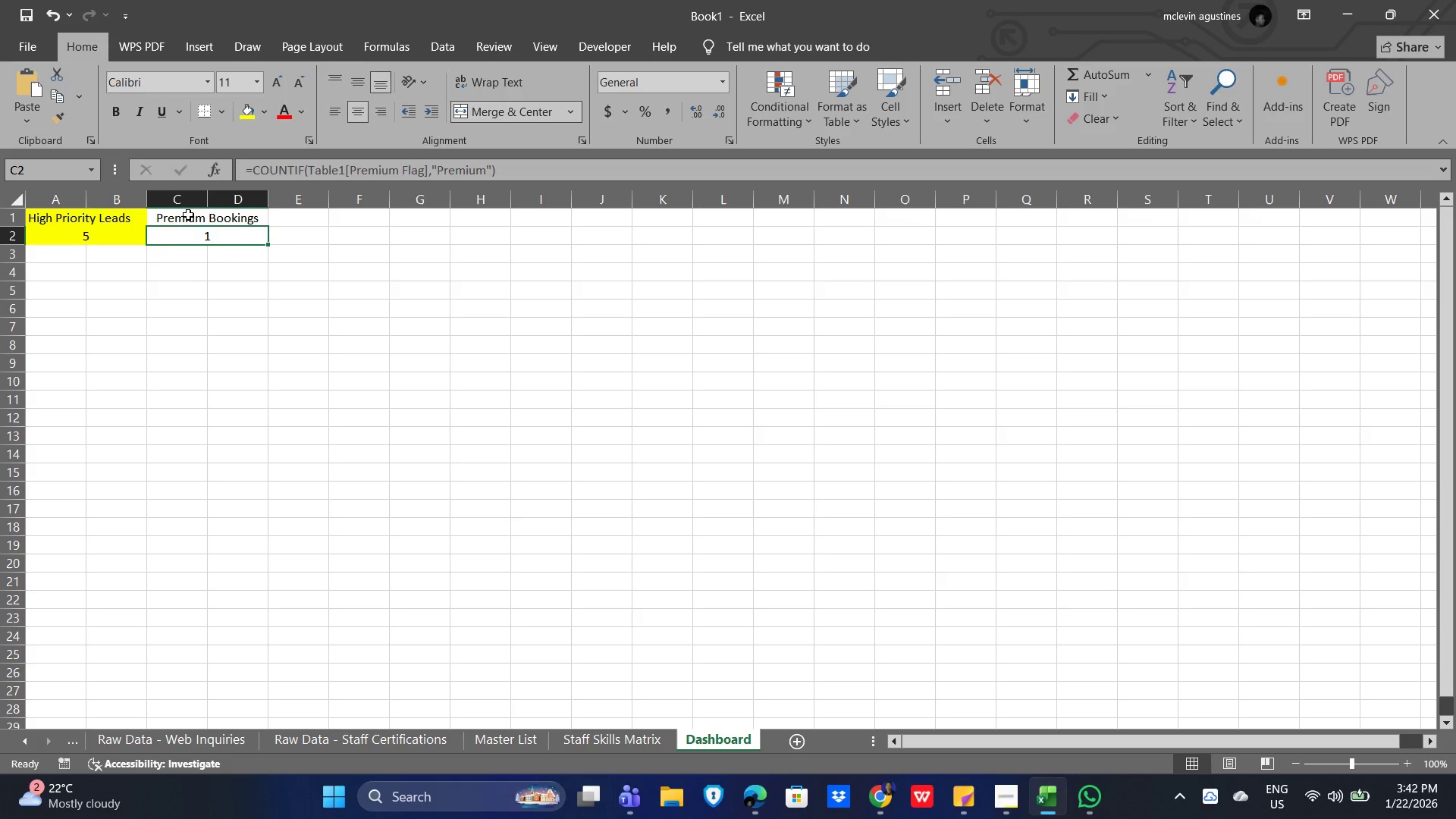 
left_click_drag(start_coordinate=[171, 218], to_coordinate=[208, 237])
 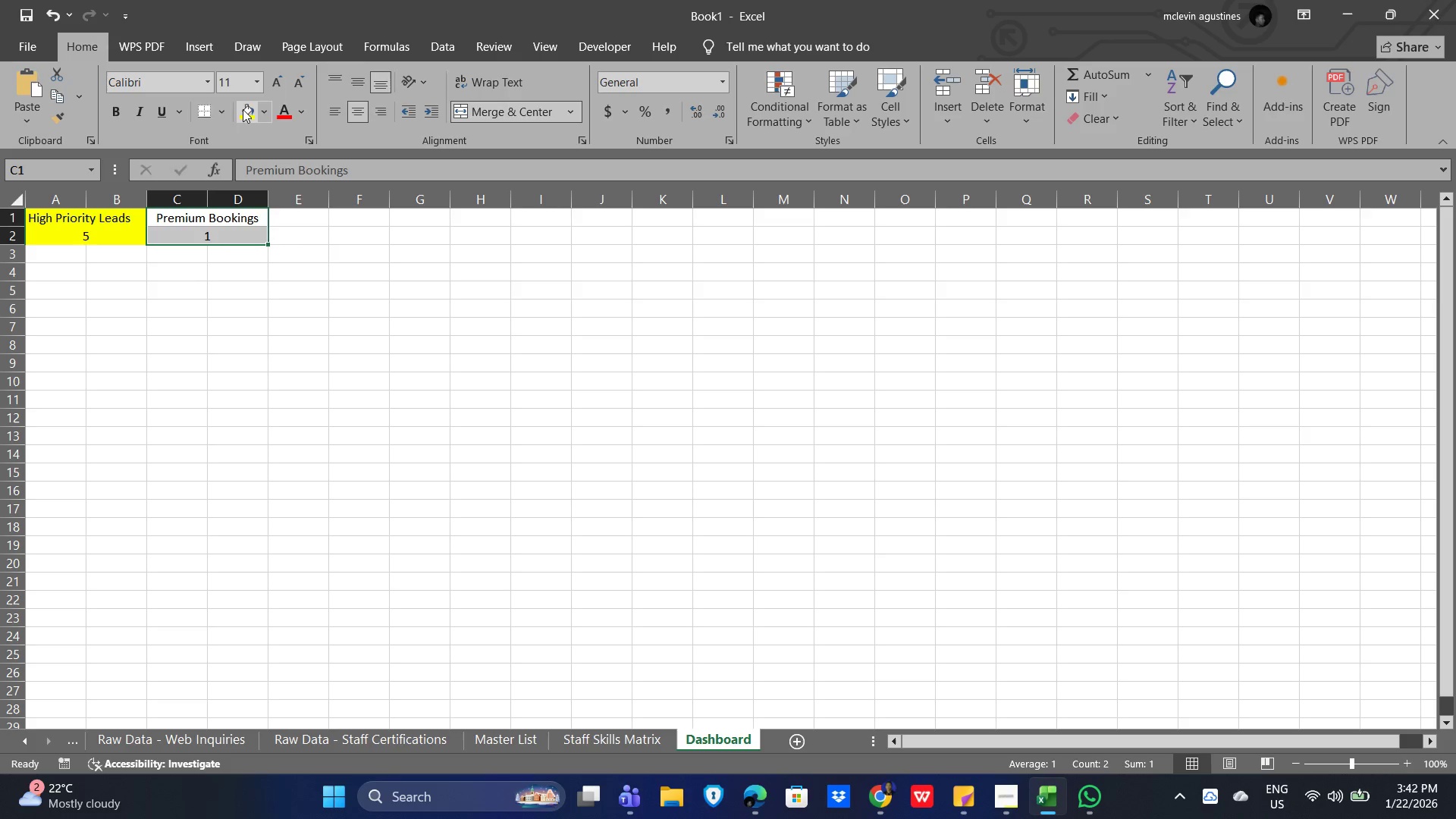 
left_click([241, 108])
 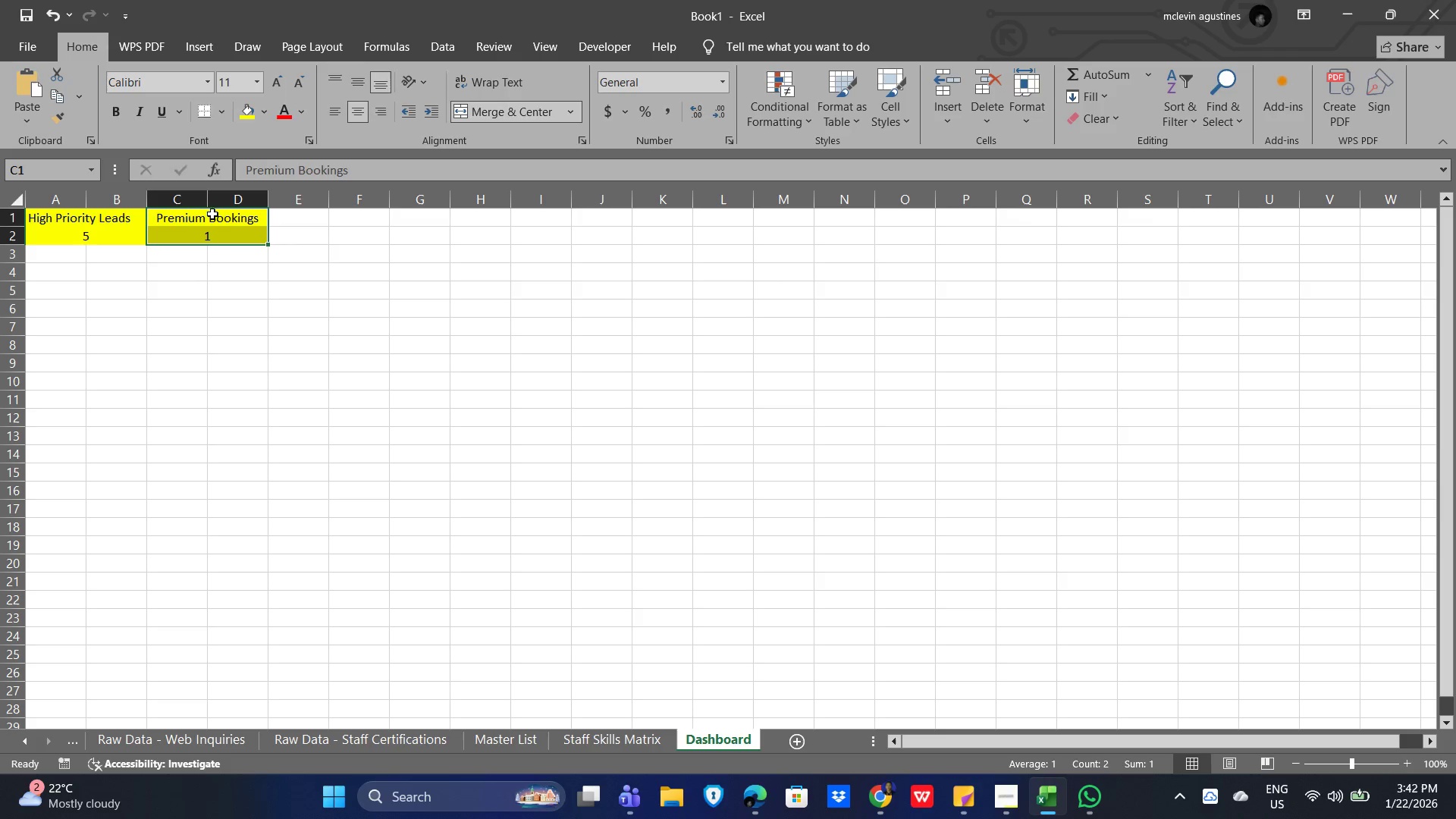 
left_click([261, 108])
 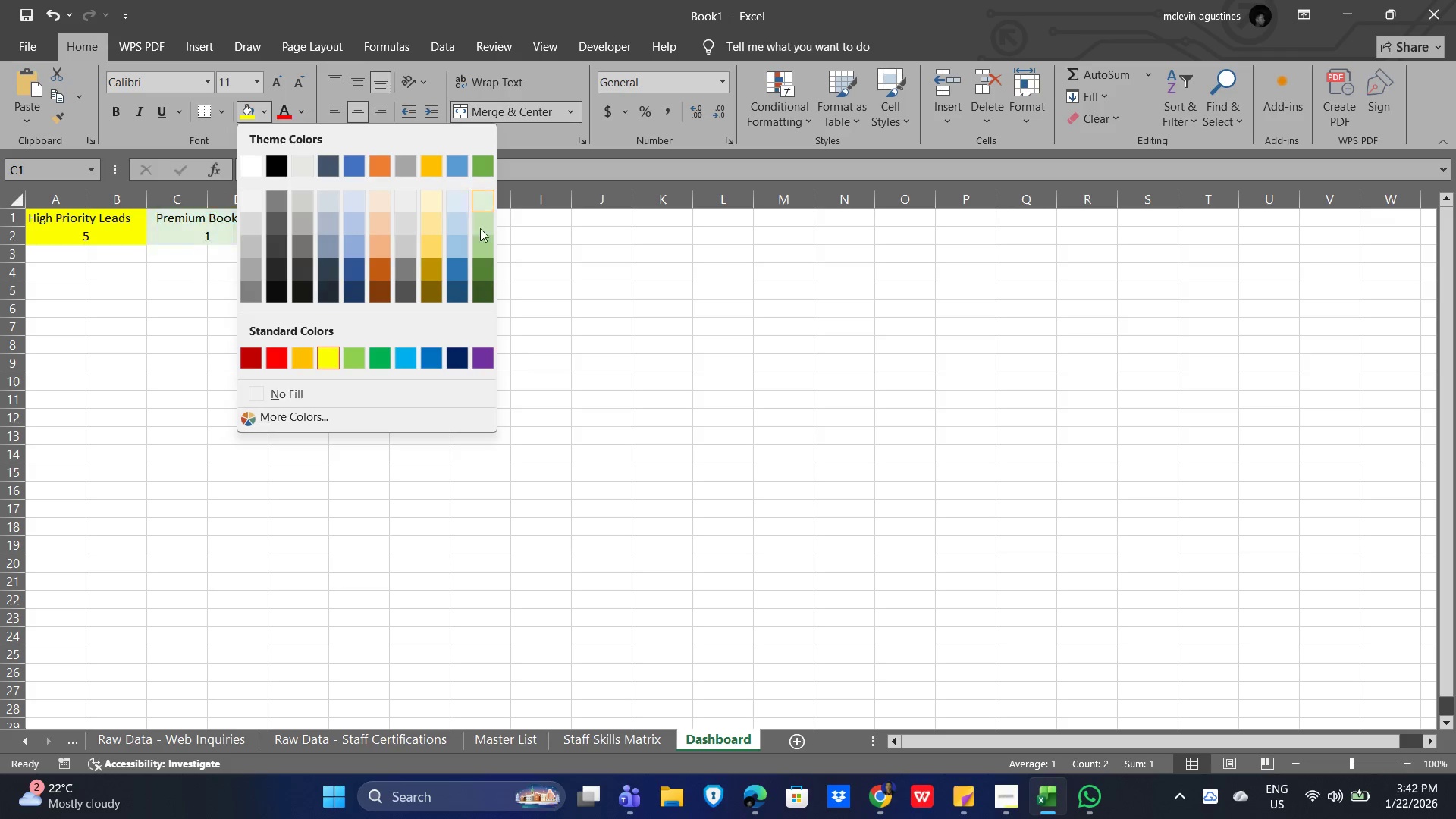 
left_click([488, 242])
 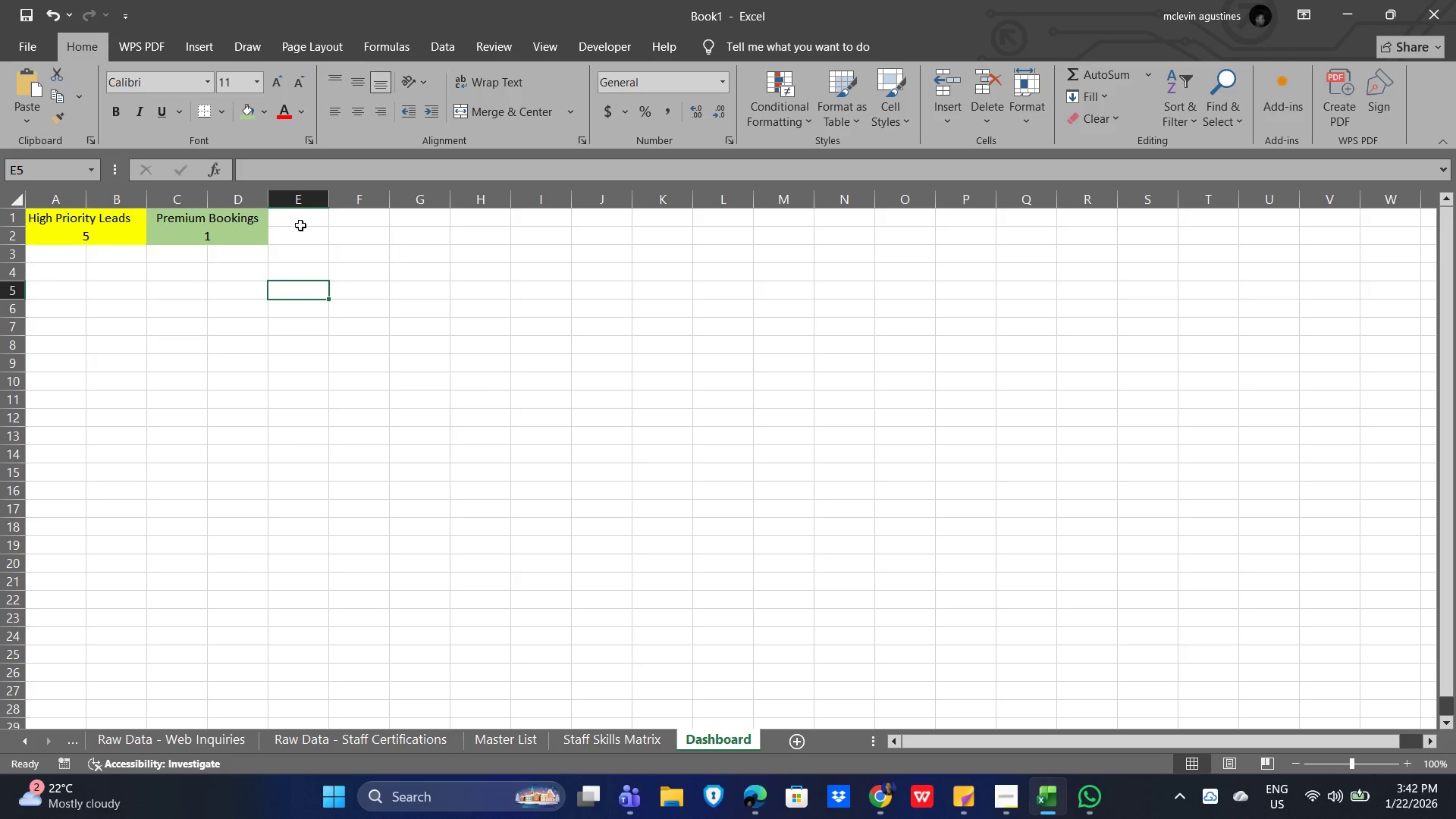 
left_click_drag(start_coordinate=[297, 215], to_coordinate=[303, 215])
 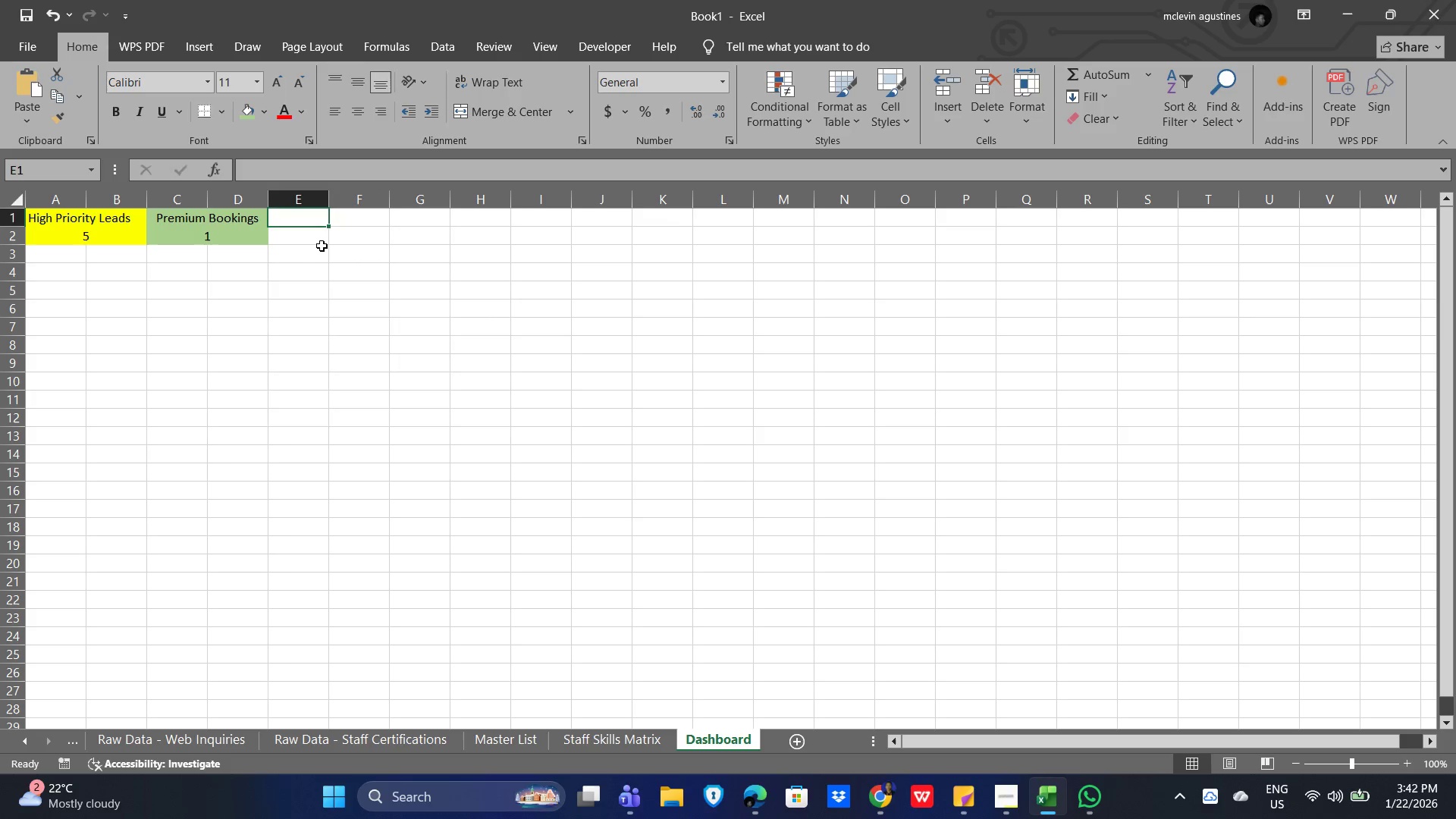 
left_click([313, 237])
 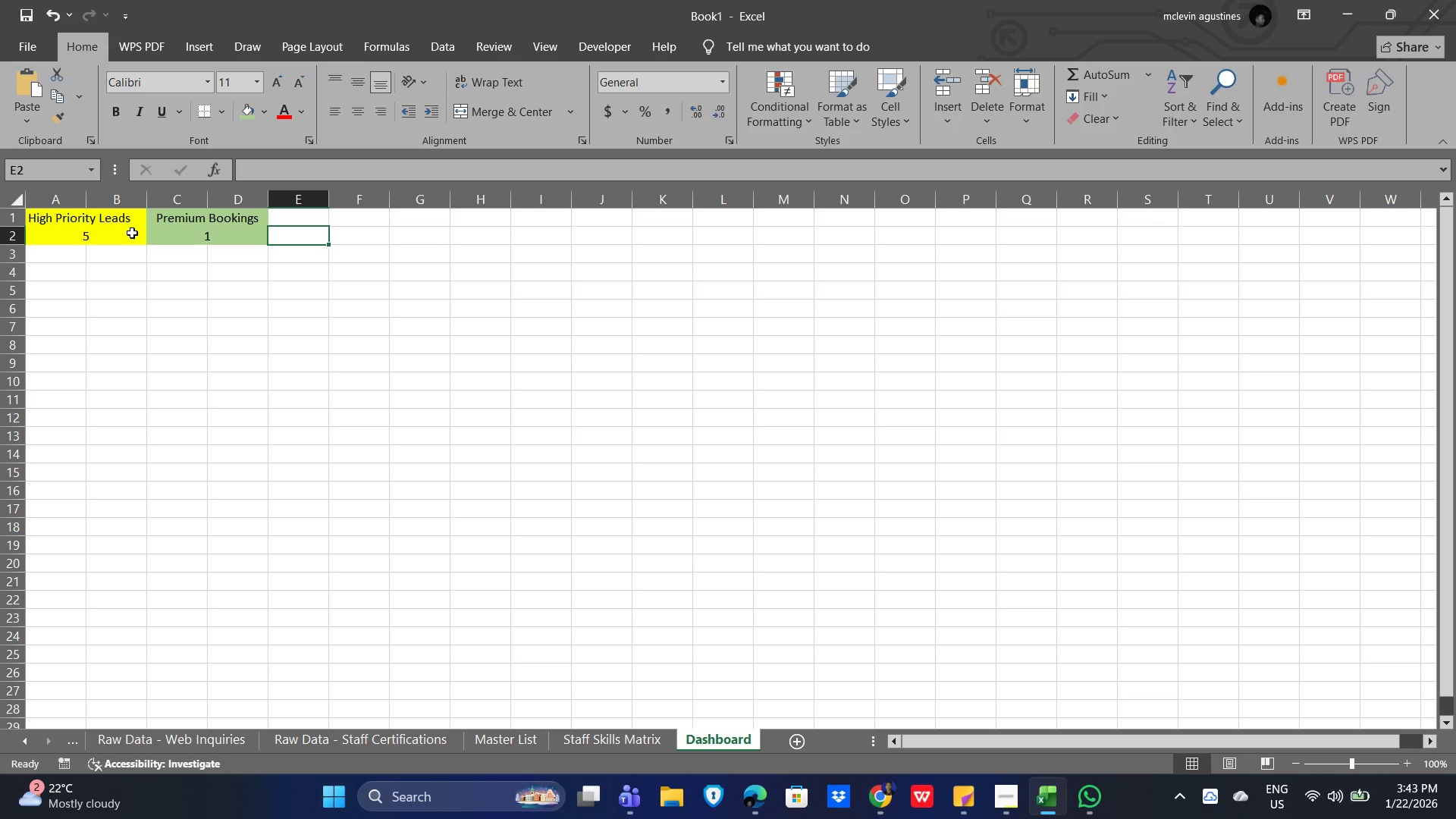 
wait(15.95)
 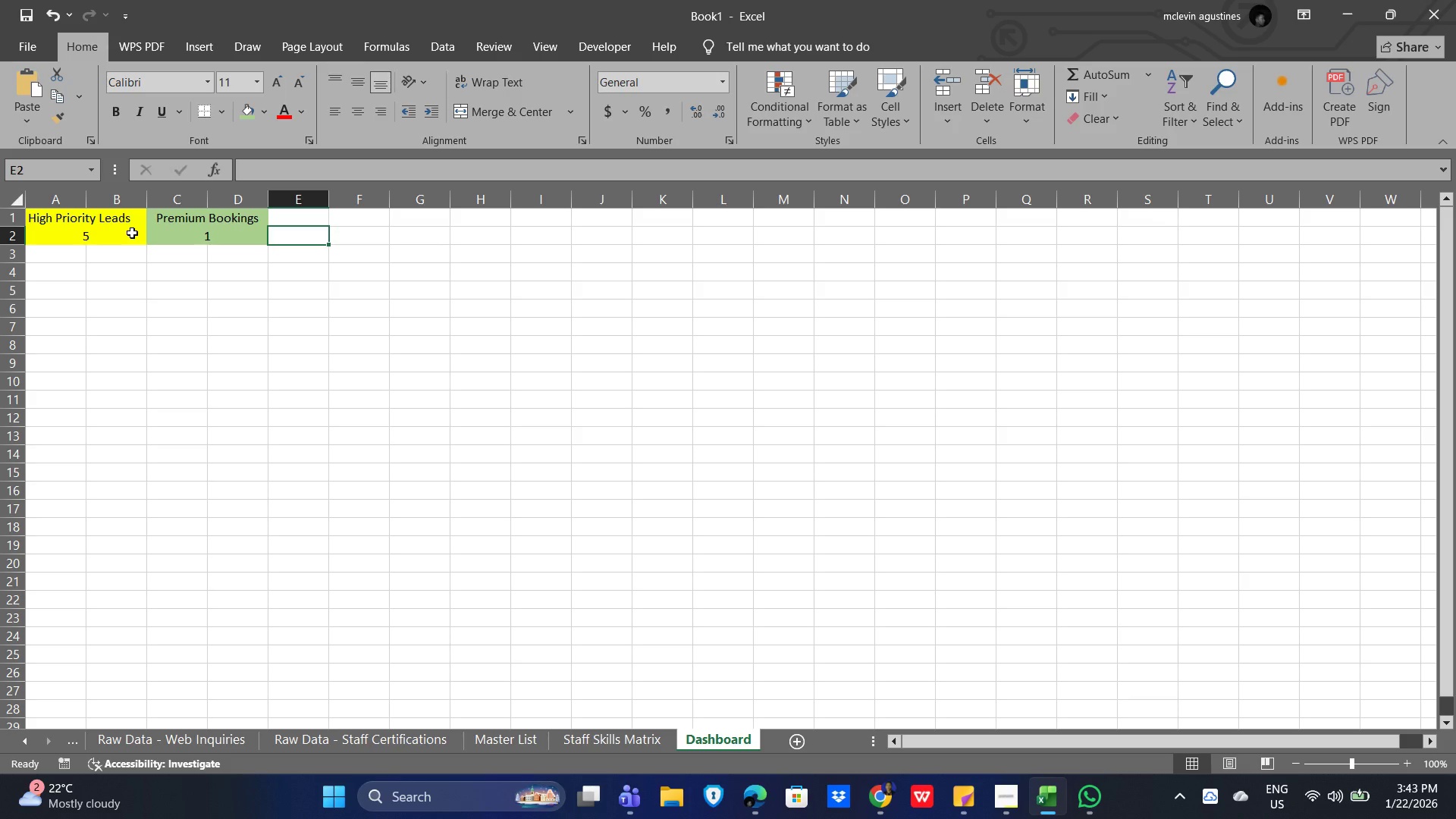 
left_click_drag(start_coordinate=[723, 460], to_coordinate=[954, 467])
 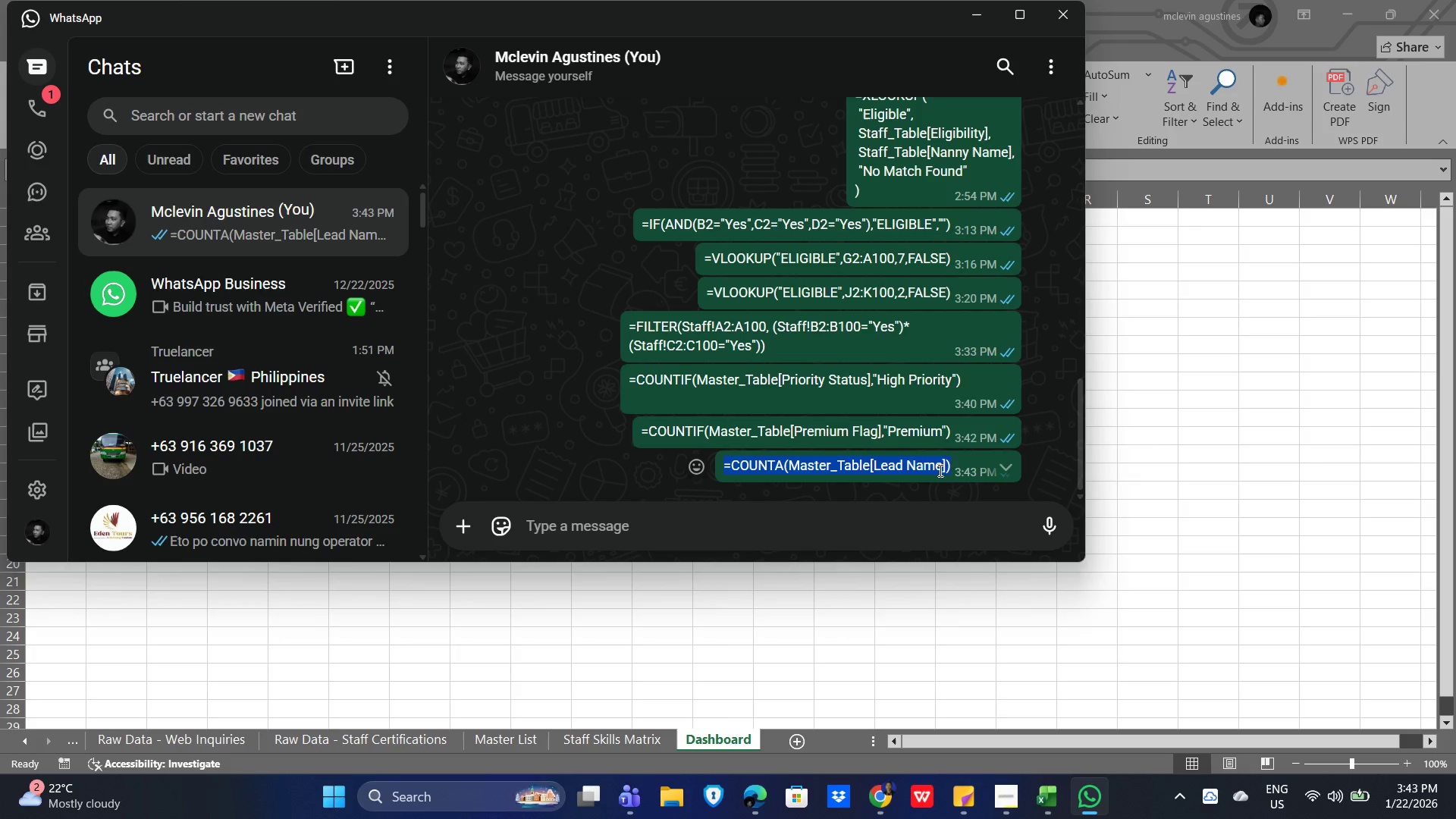 
key(Control+C)
 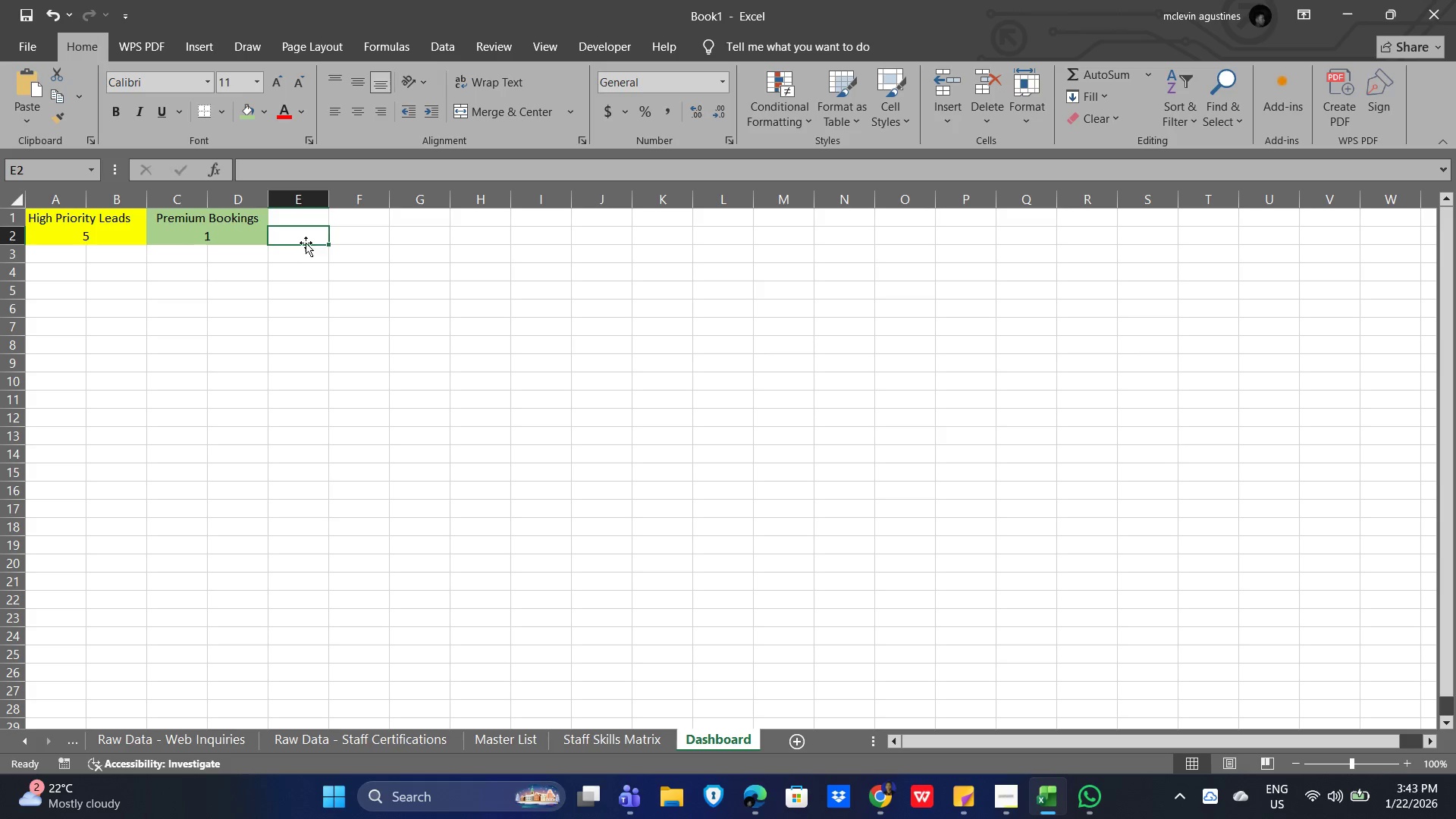 
double_click([301, 236])
 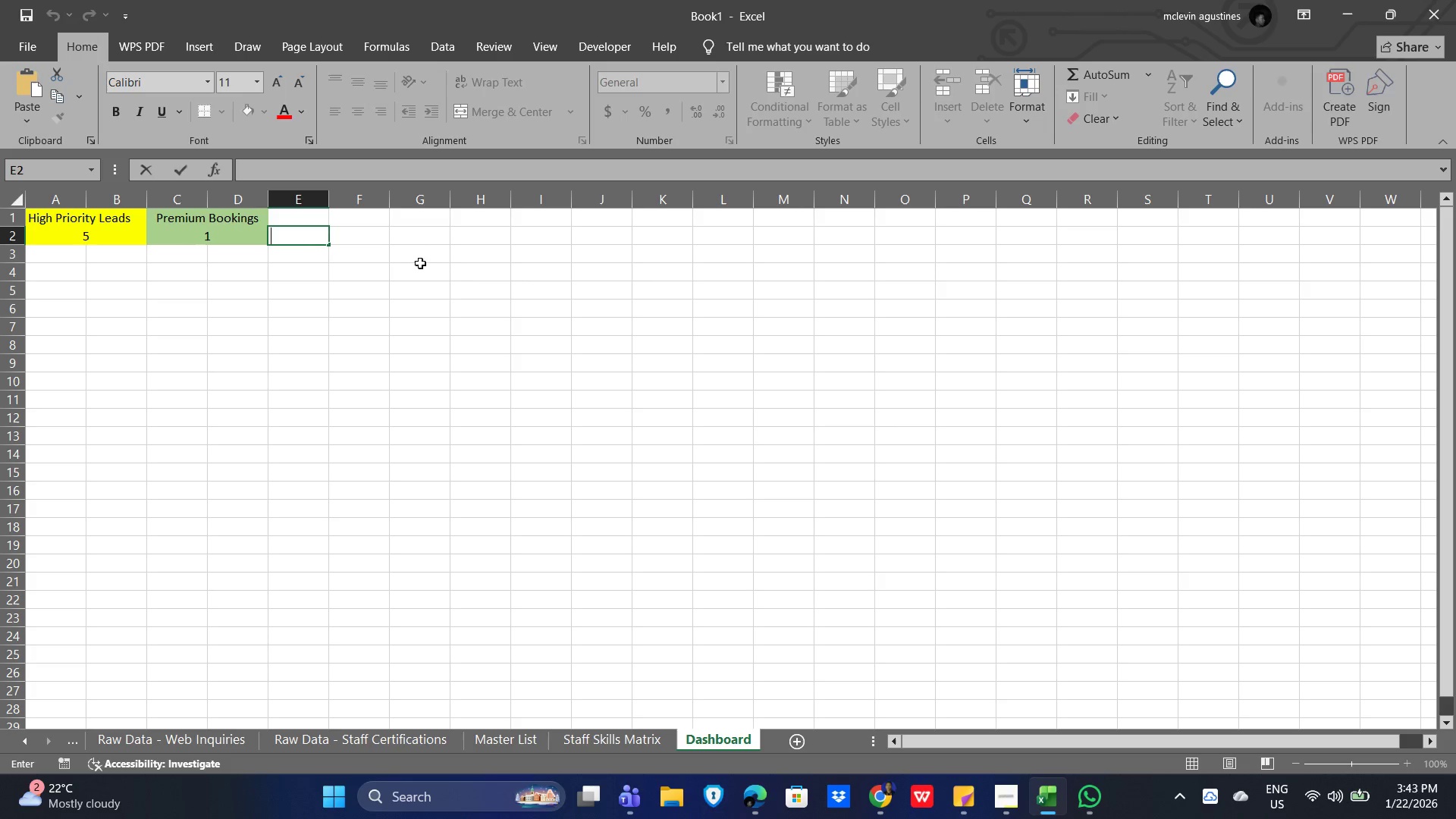 
key(Control+V)
 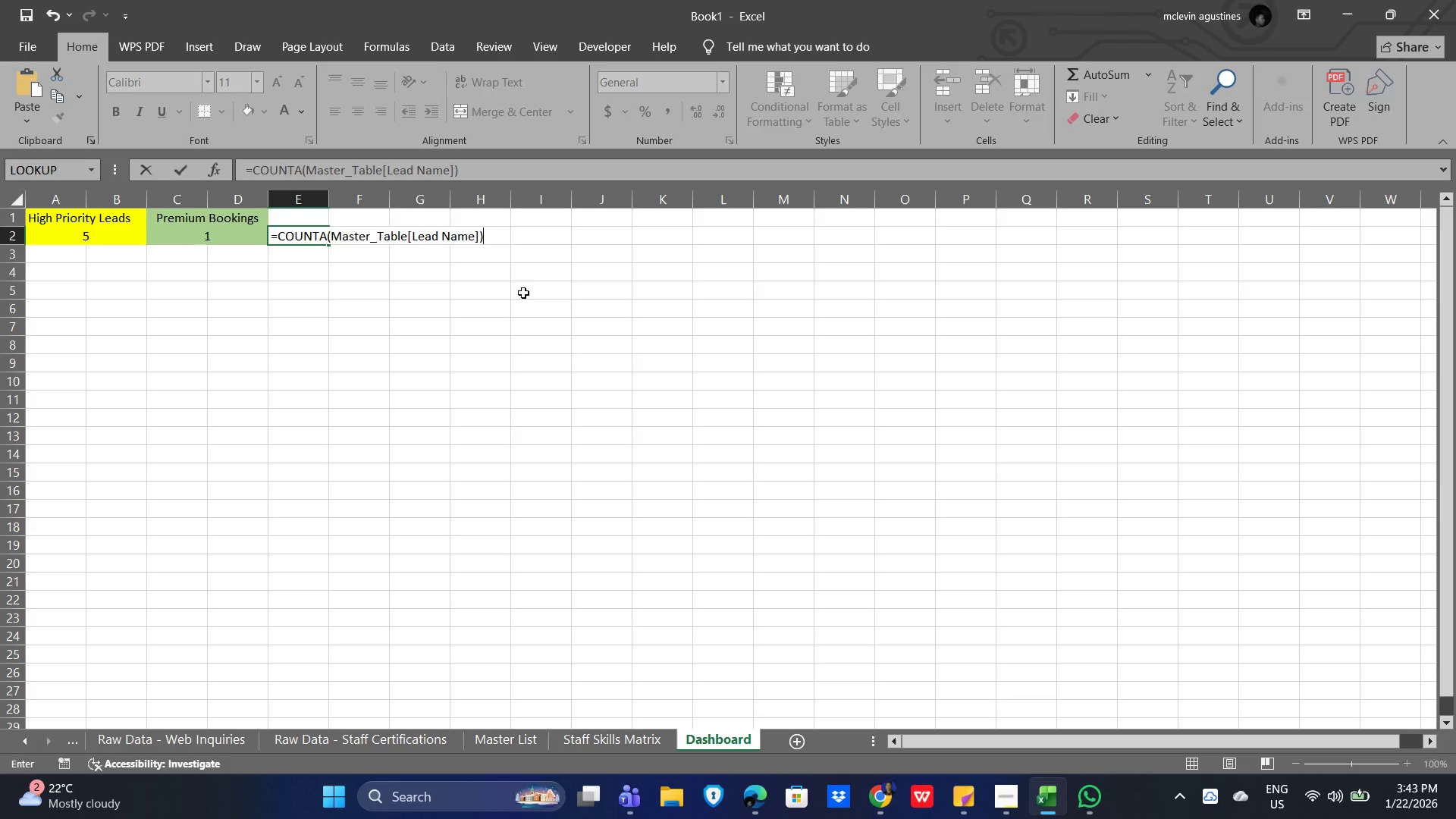 
left_click([530, 294])
 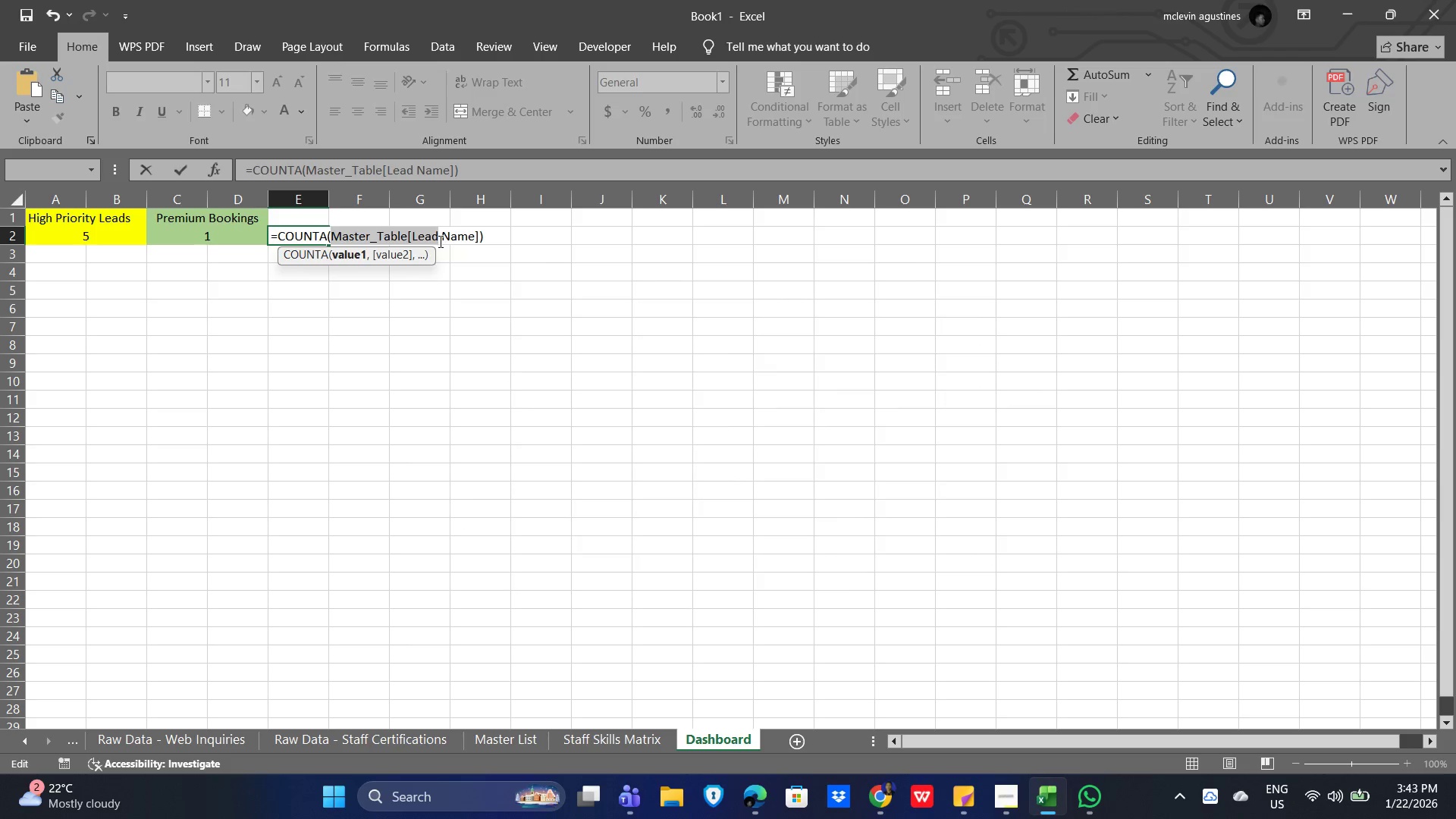 
left_click([344, 255])
 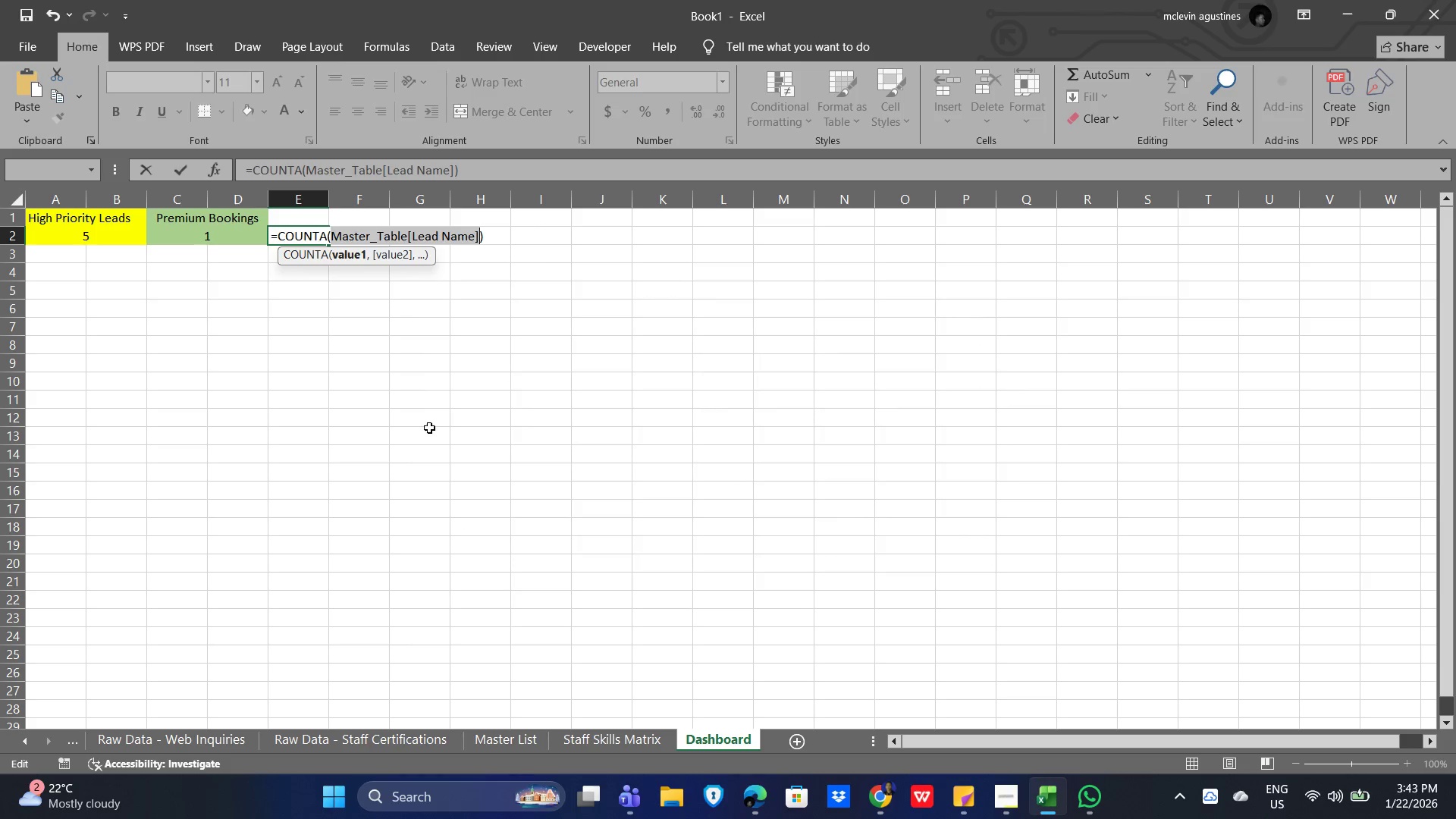 
left_click([516, 738])
 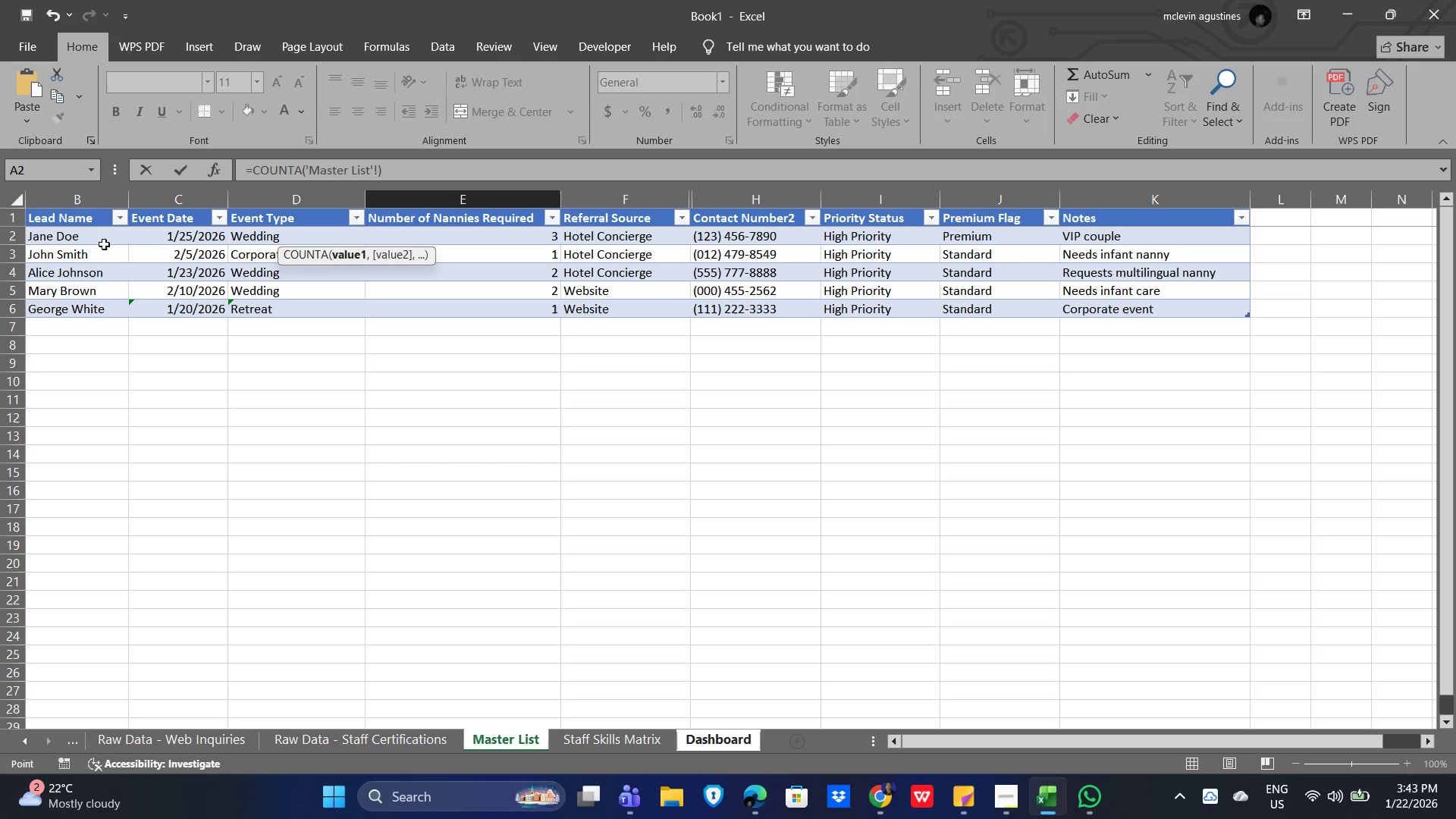 
left_click_drag(start_coordinate=[72, 235], to_coordinate=[65, 312])
 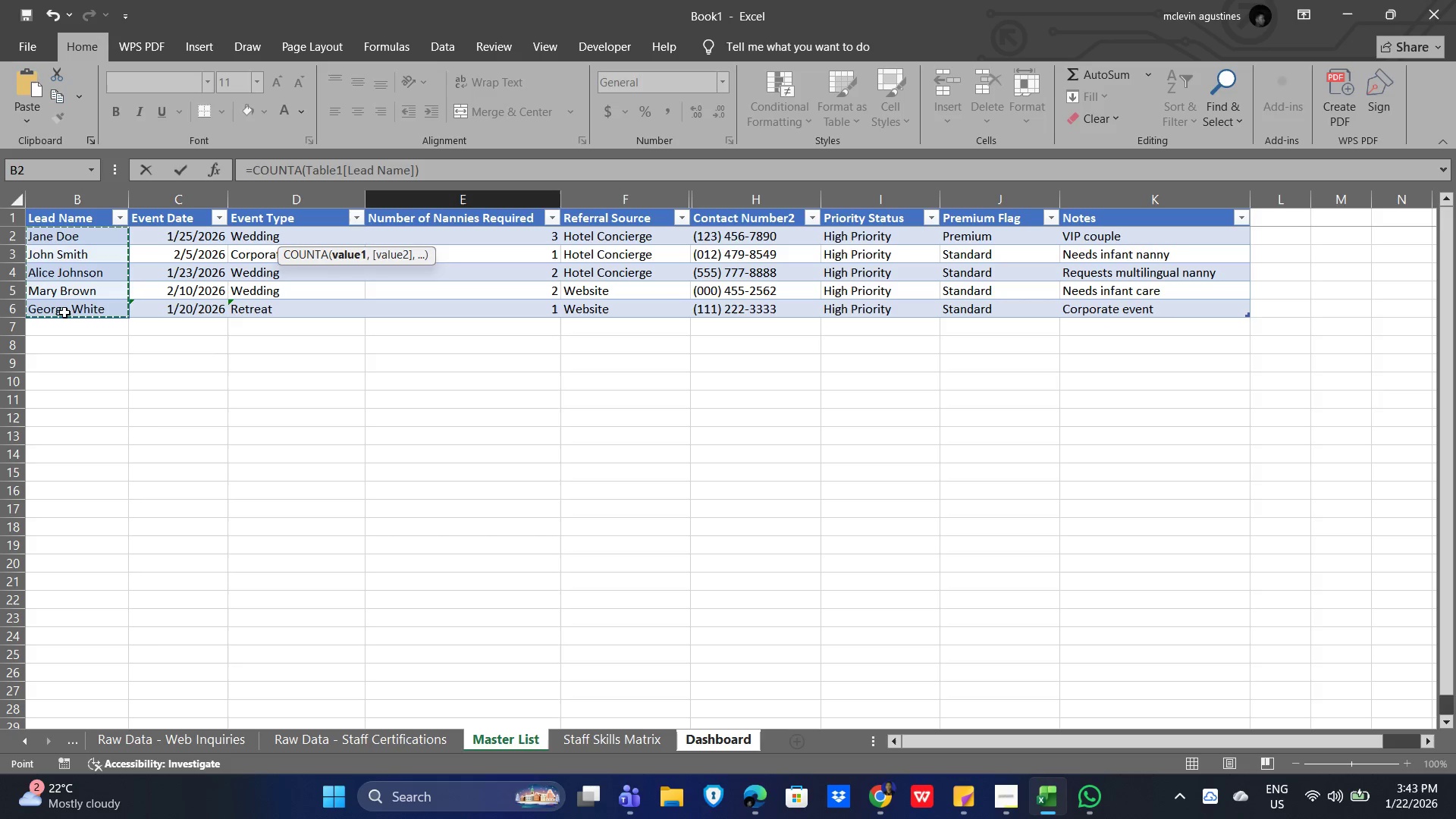 
key(NumpadEnter)
 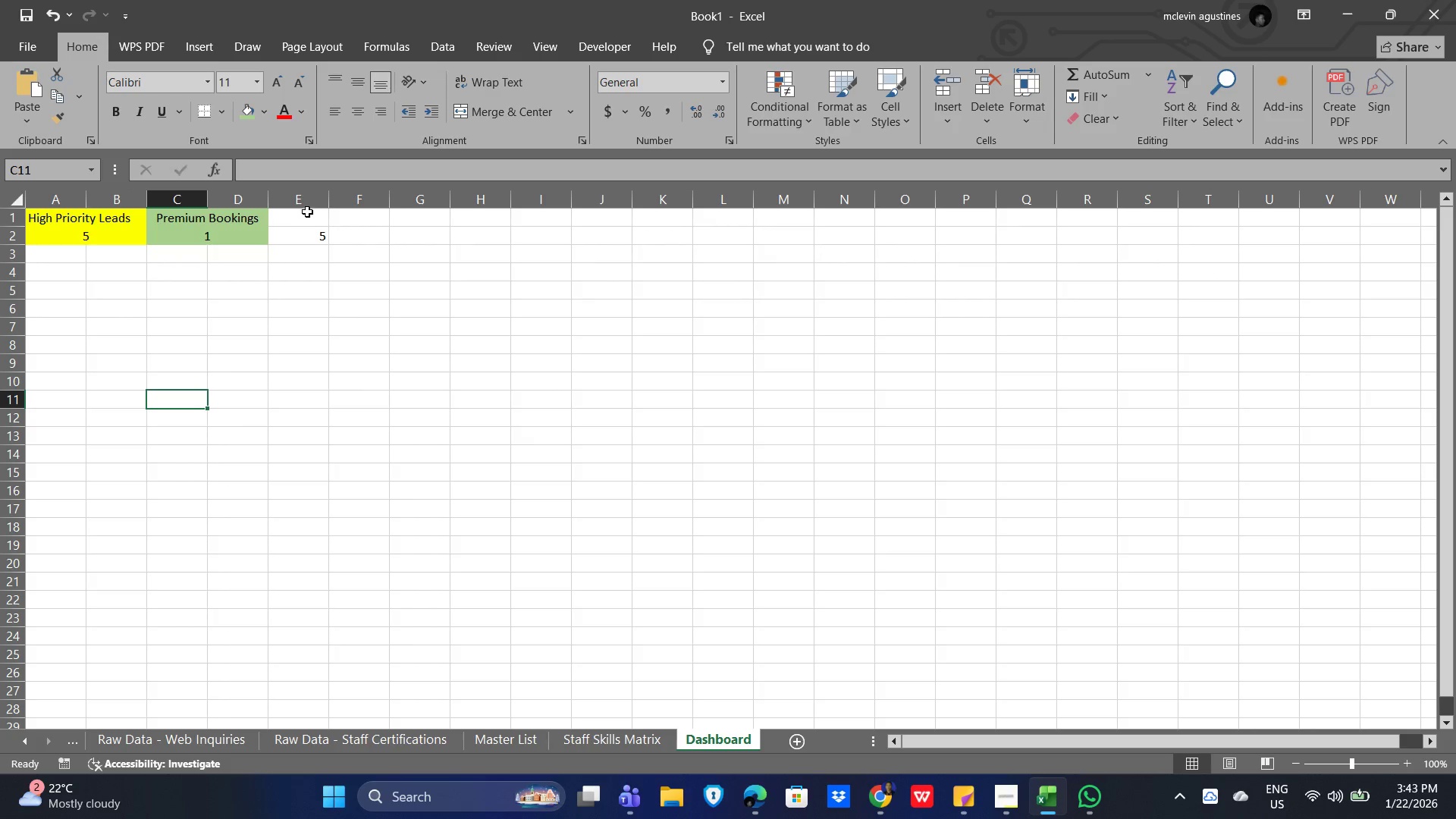 
left_click_drag(start_coordinate=[304, 215], to_coordinate=[378, 213])
 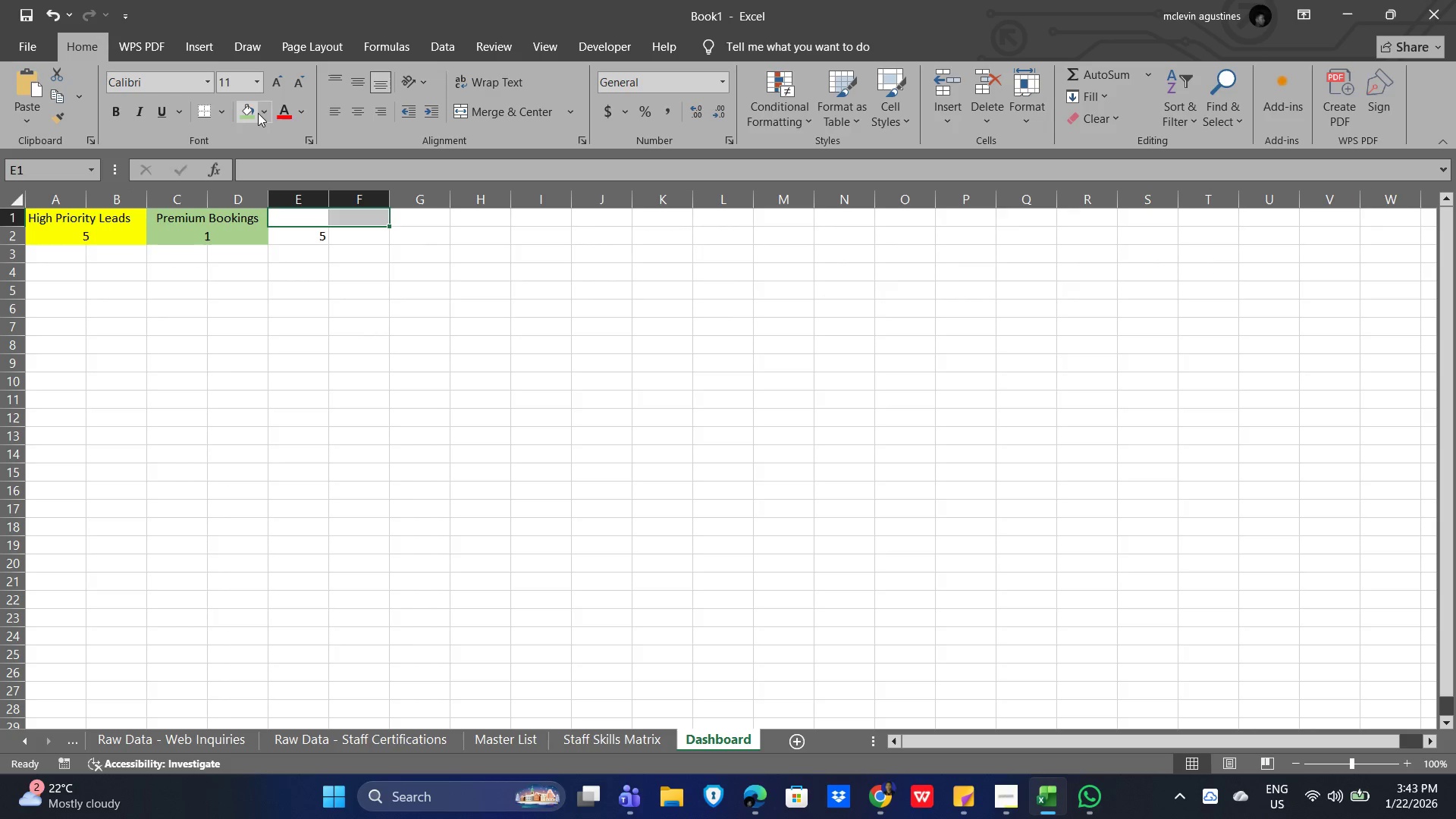 
left_click([272, 108])
 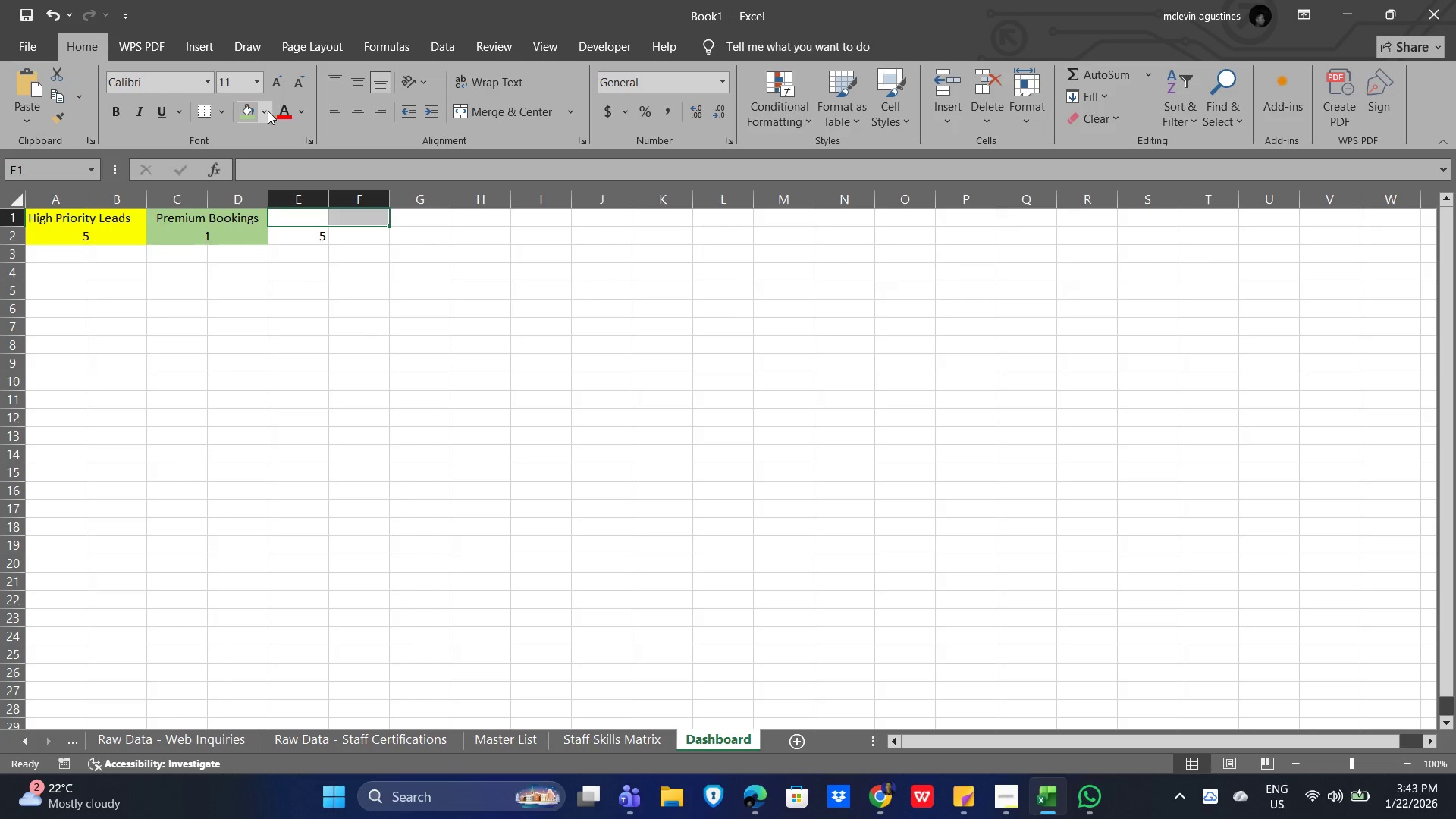 
left_click([267, 111])
 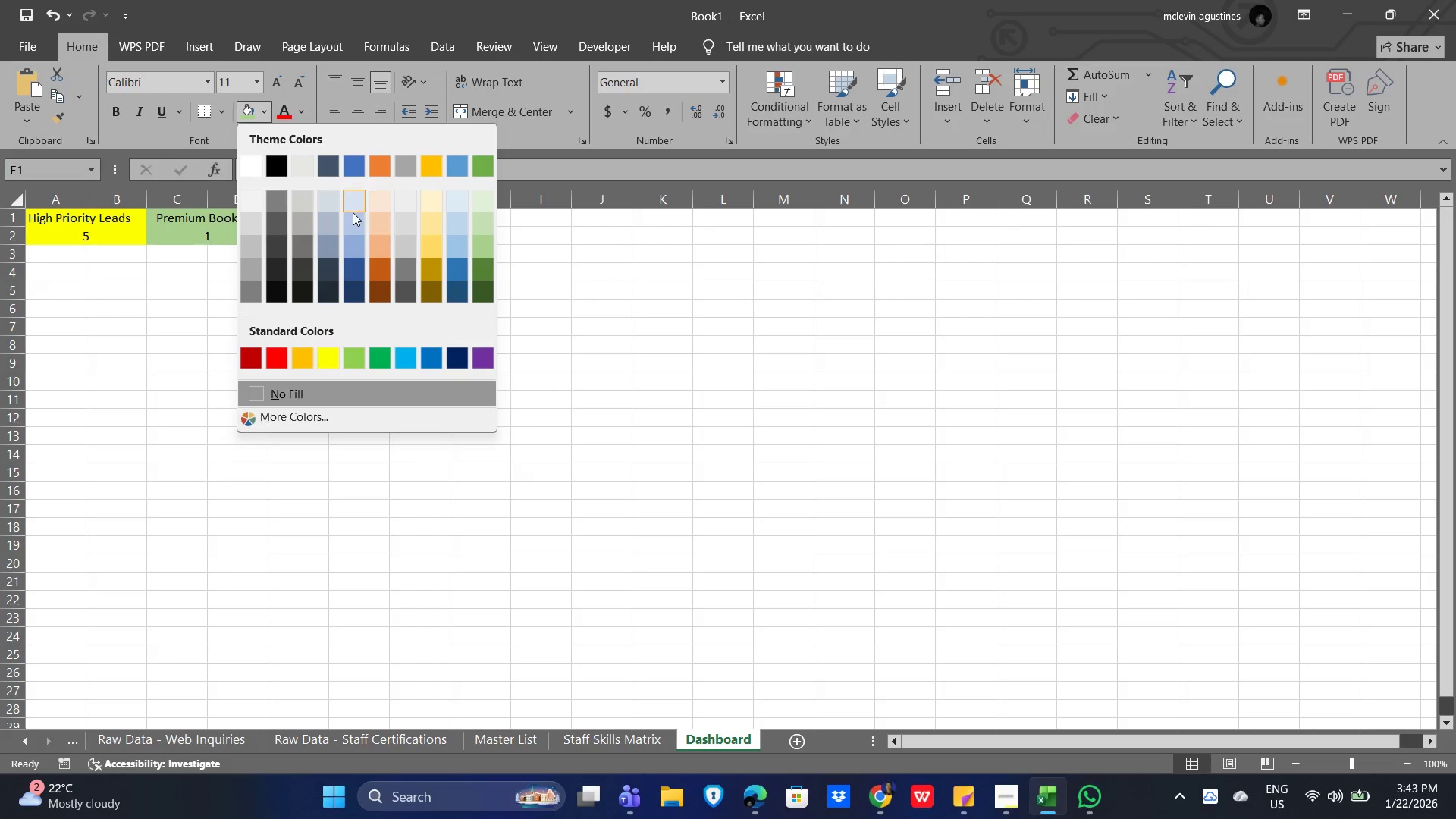 
left_click([353, 224])
 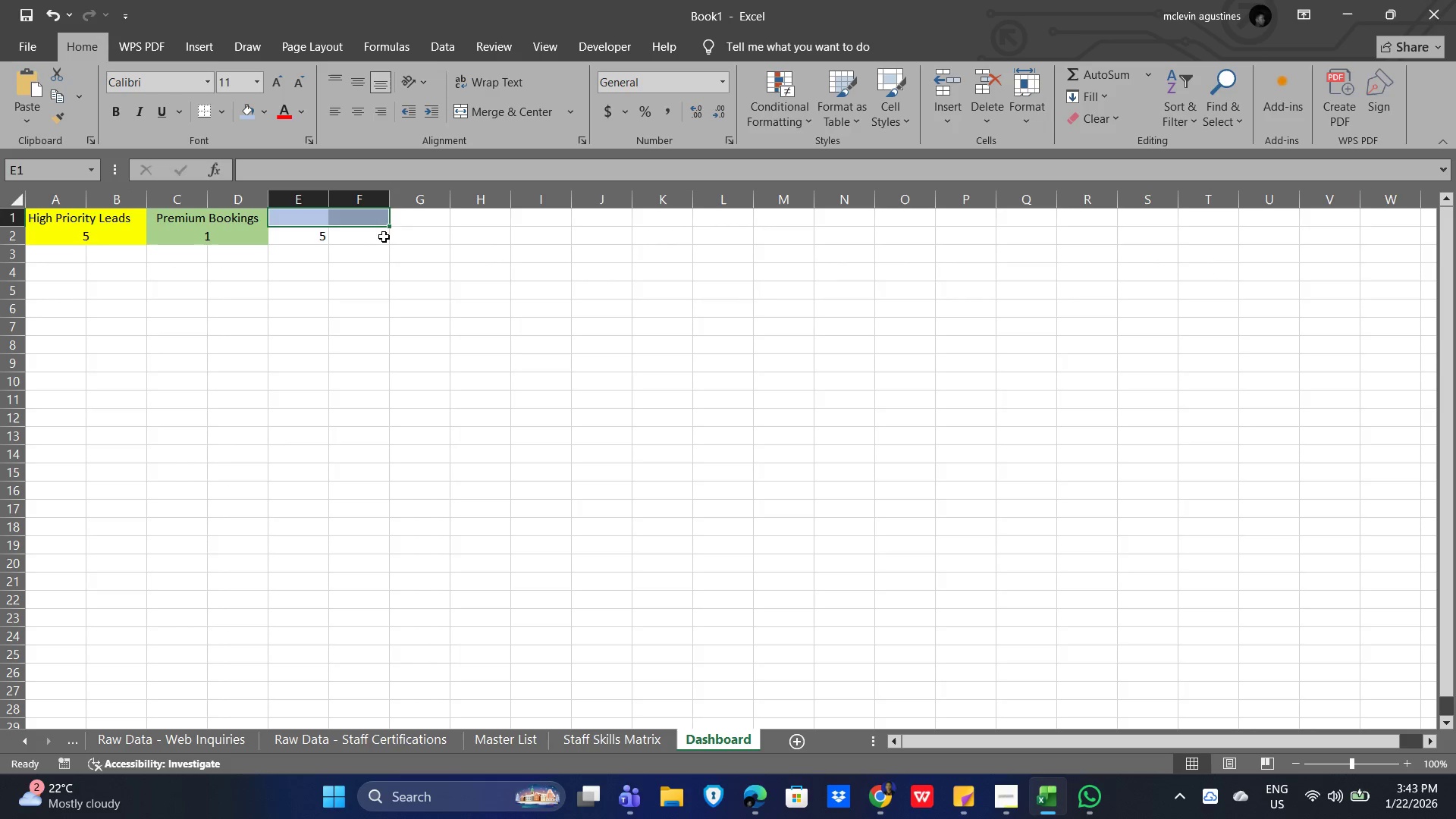 
left_click([386, 235])
 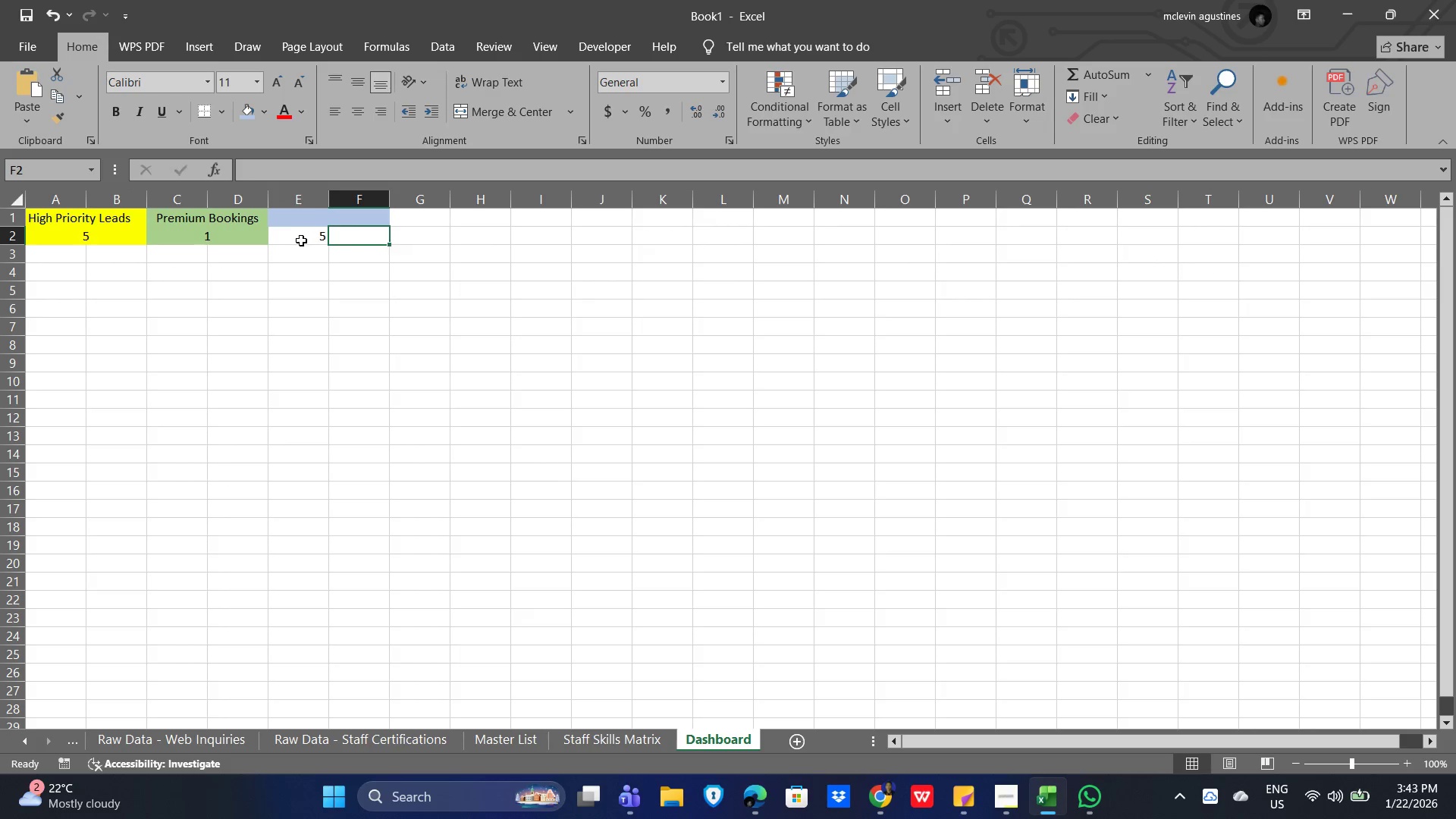 
left_click_drag(start_coordinate=[299, 240], to_coordinate=[359, 239])
 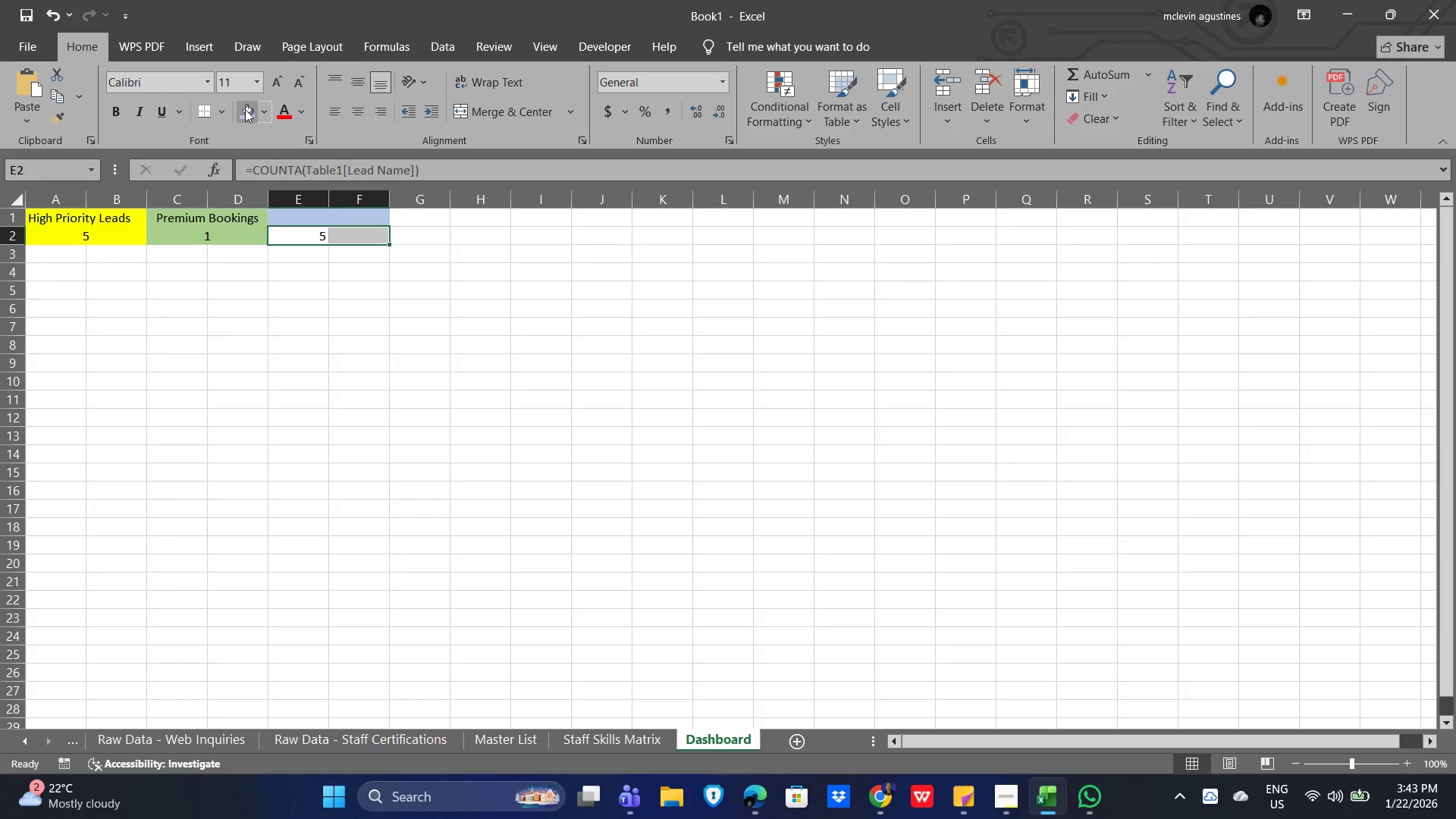 
double_click([457, 275])
 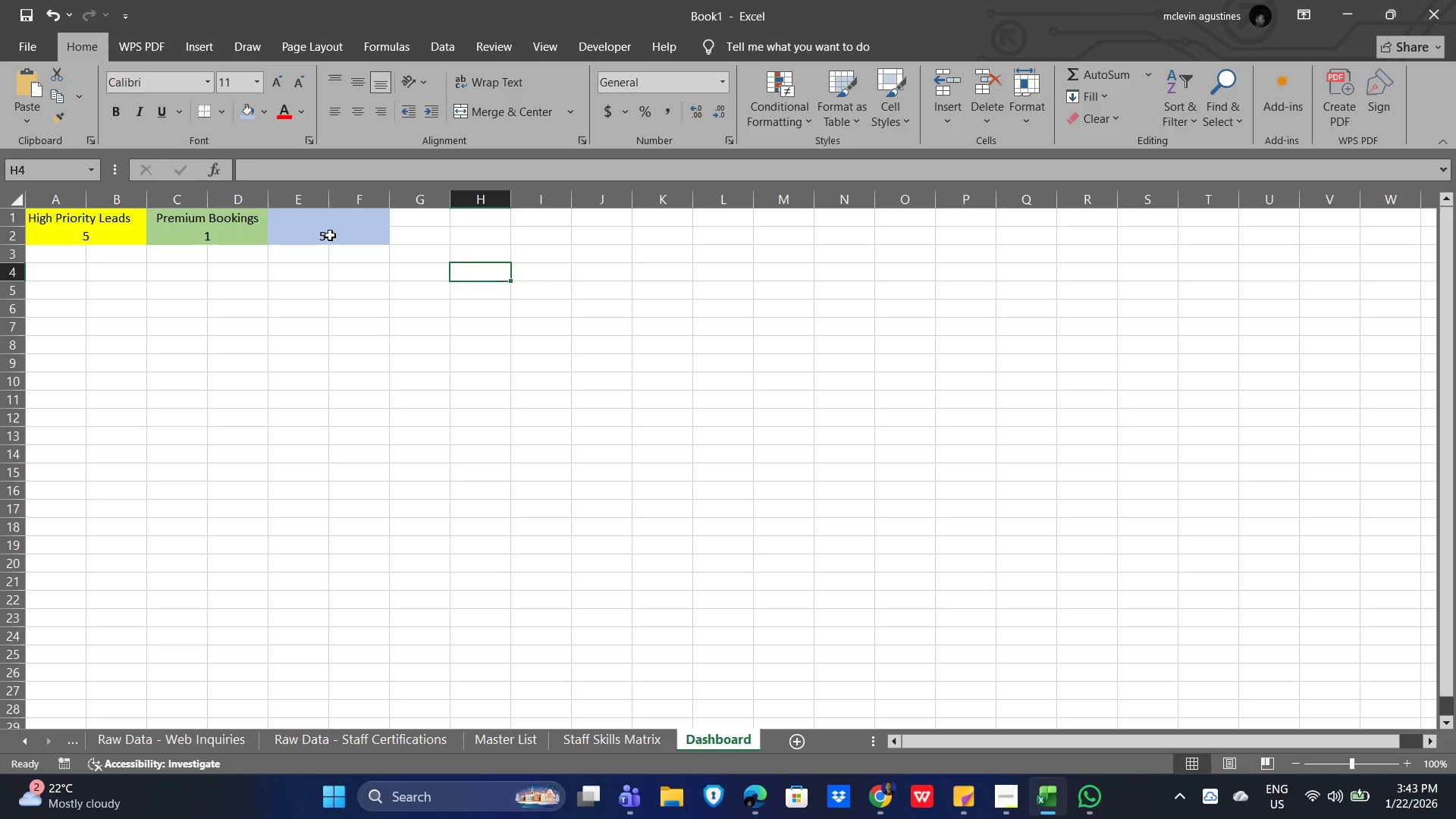 
left_click([326, 234])
 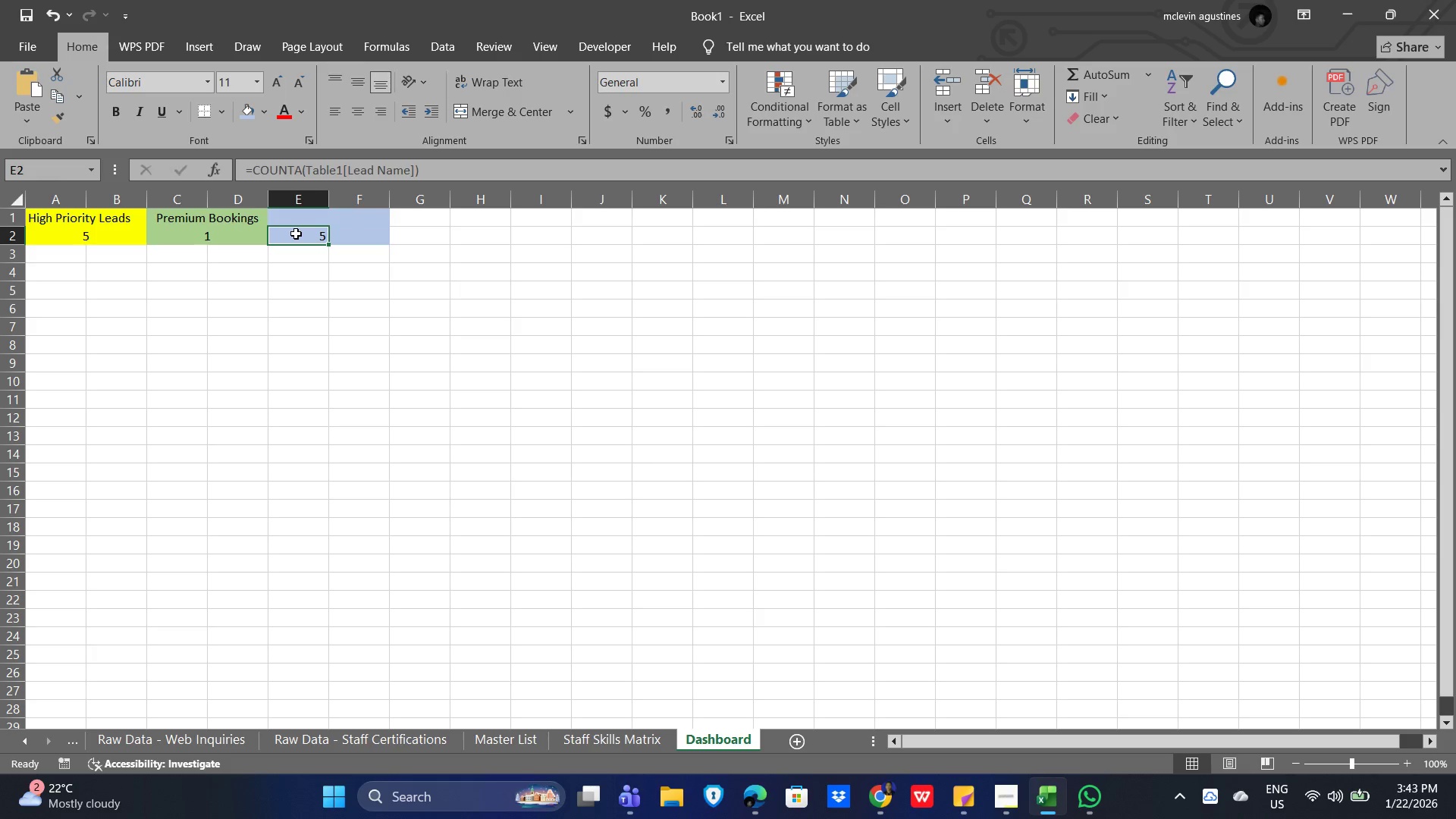 
left_click_drag(start_coordinate=[296, 234], to_coordinate=[355, 233])
 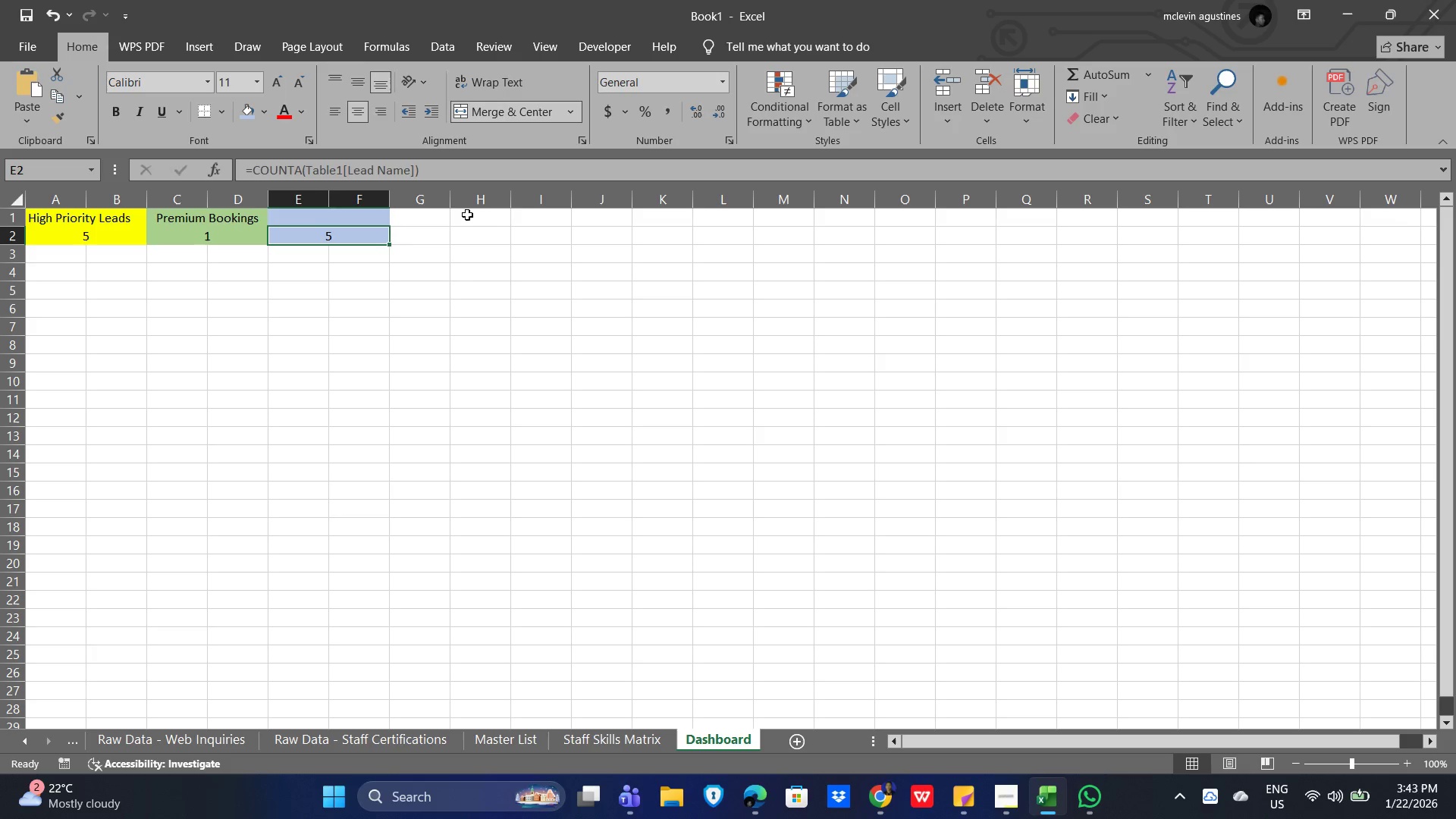 
double_click([485, 283])
 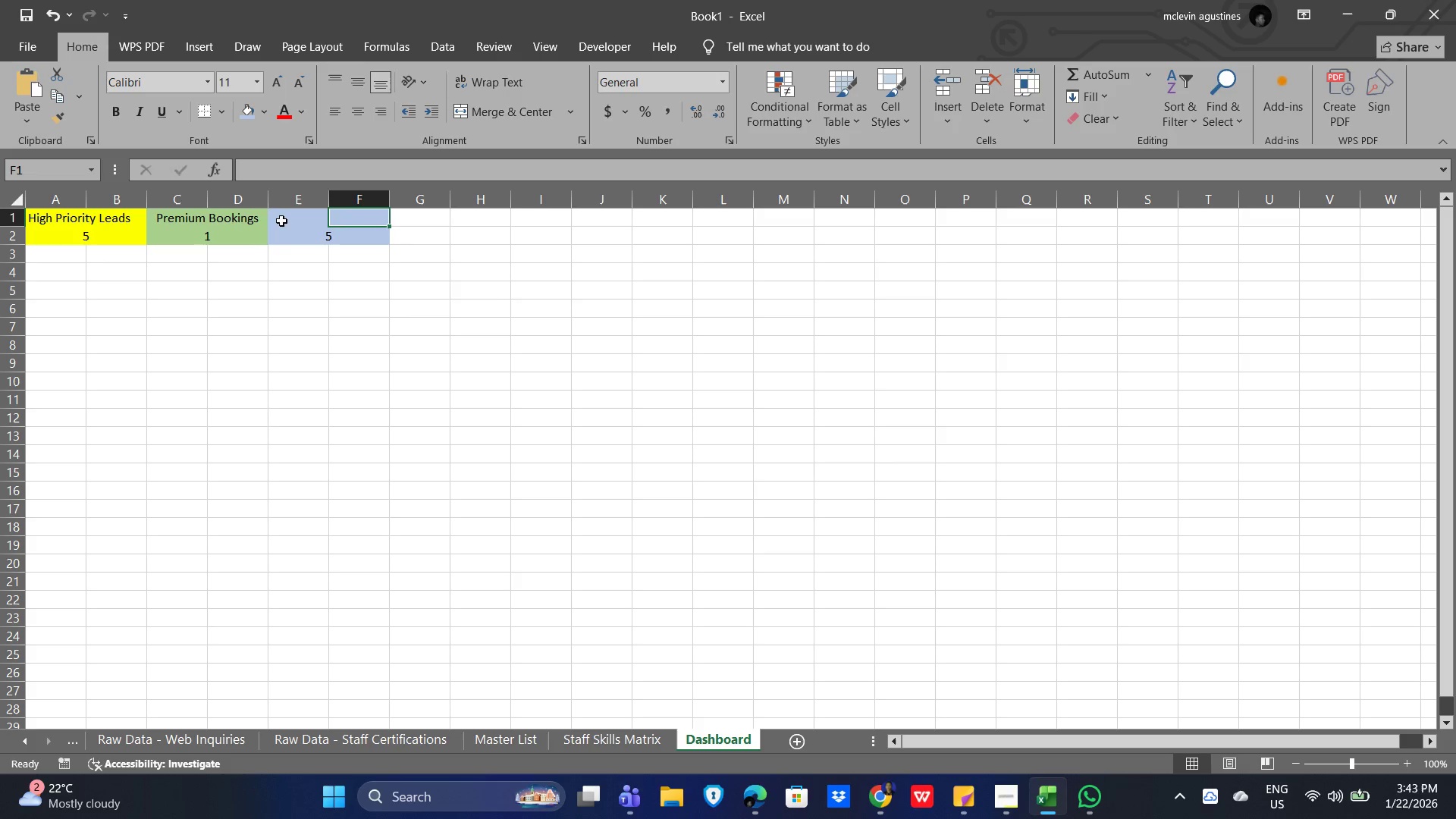 
left_click_drag(start_coordinate=[296, 222], to_coordinate=[349, 217])
 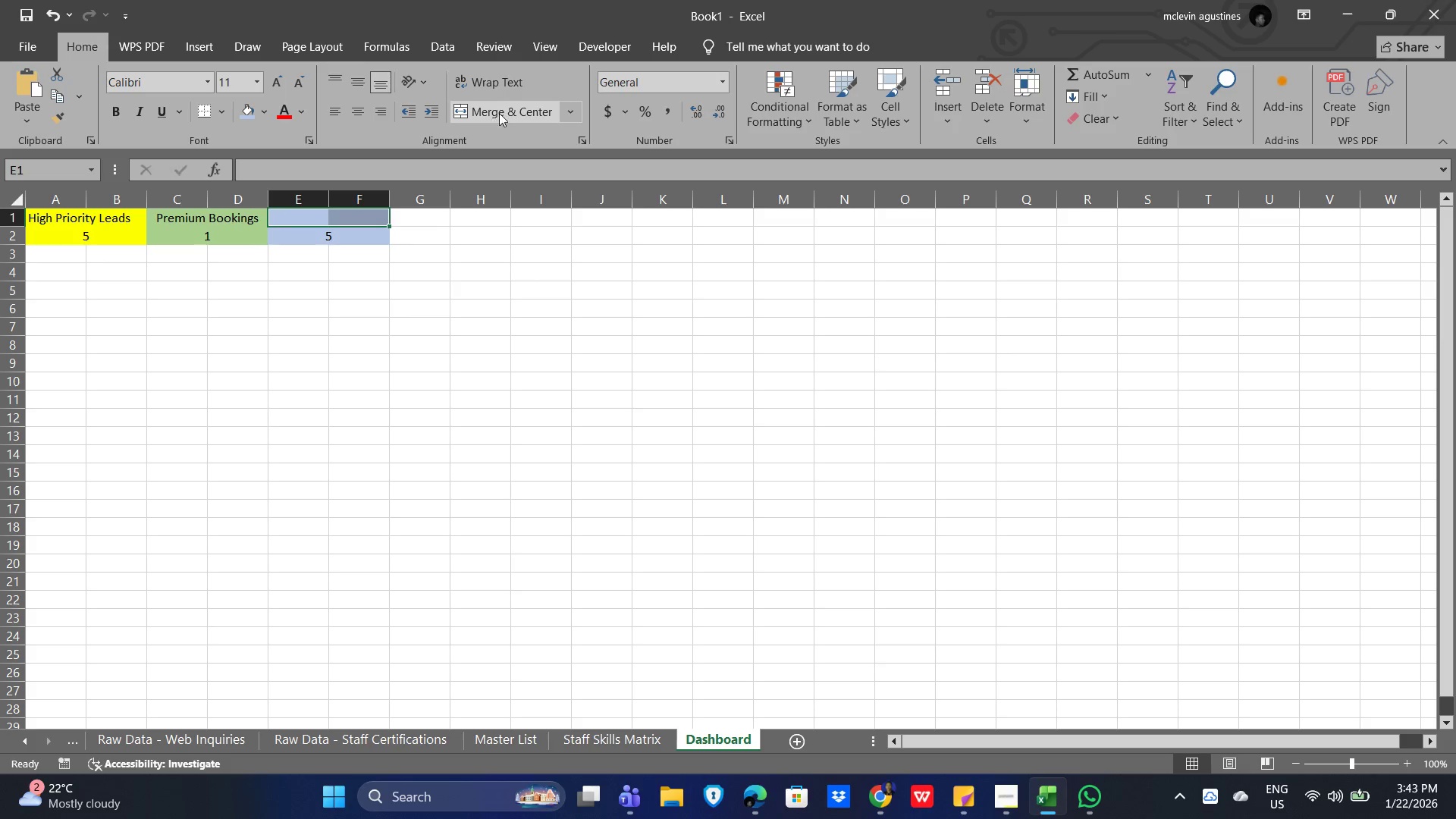 
left_click([500, 111])
 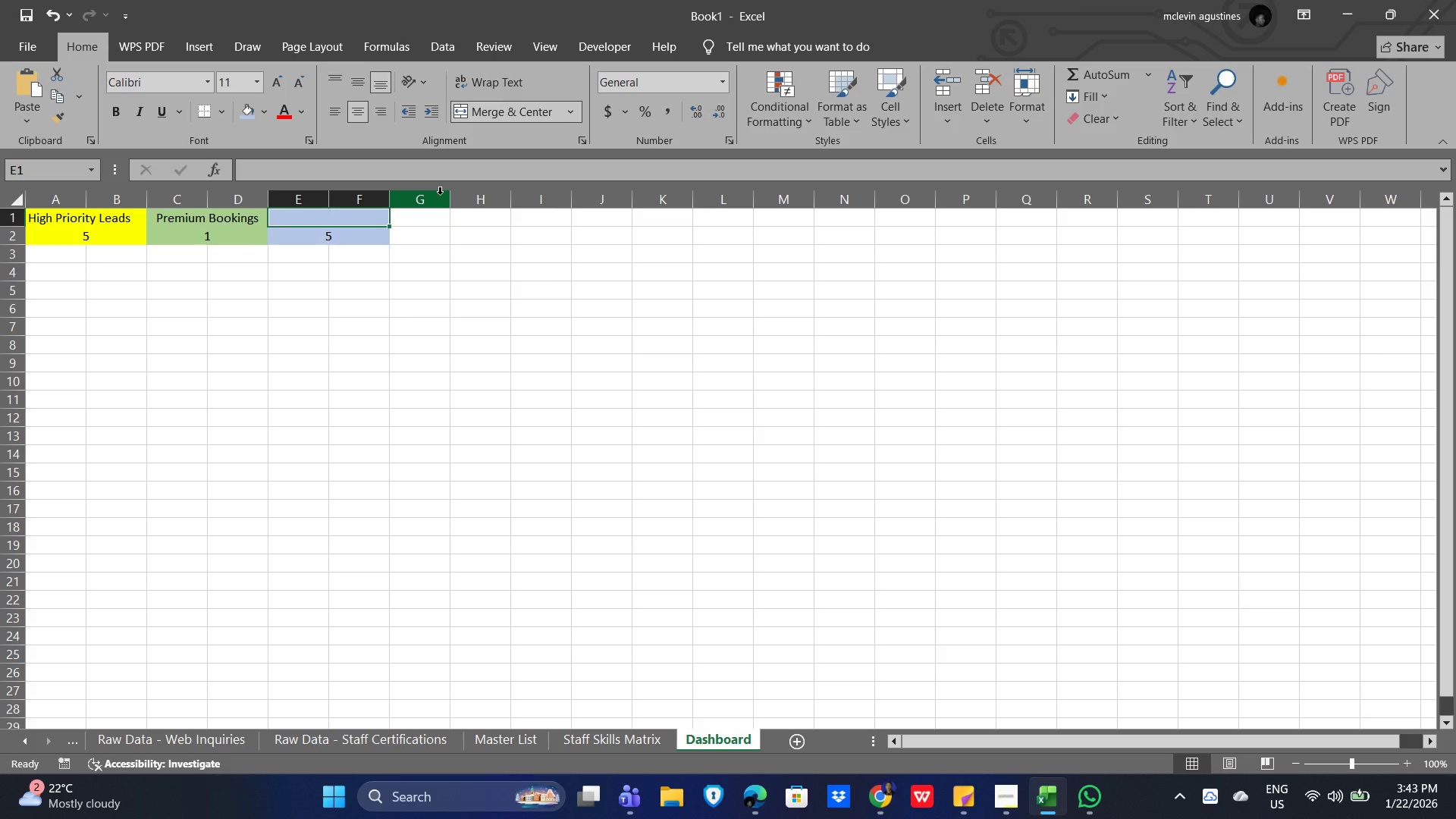 
wait(8.0)
 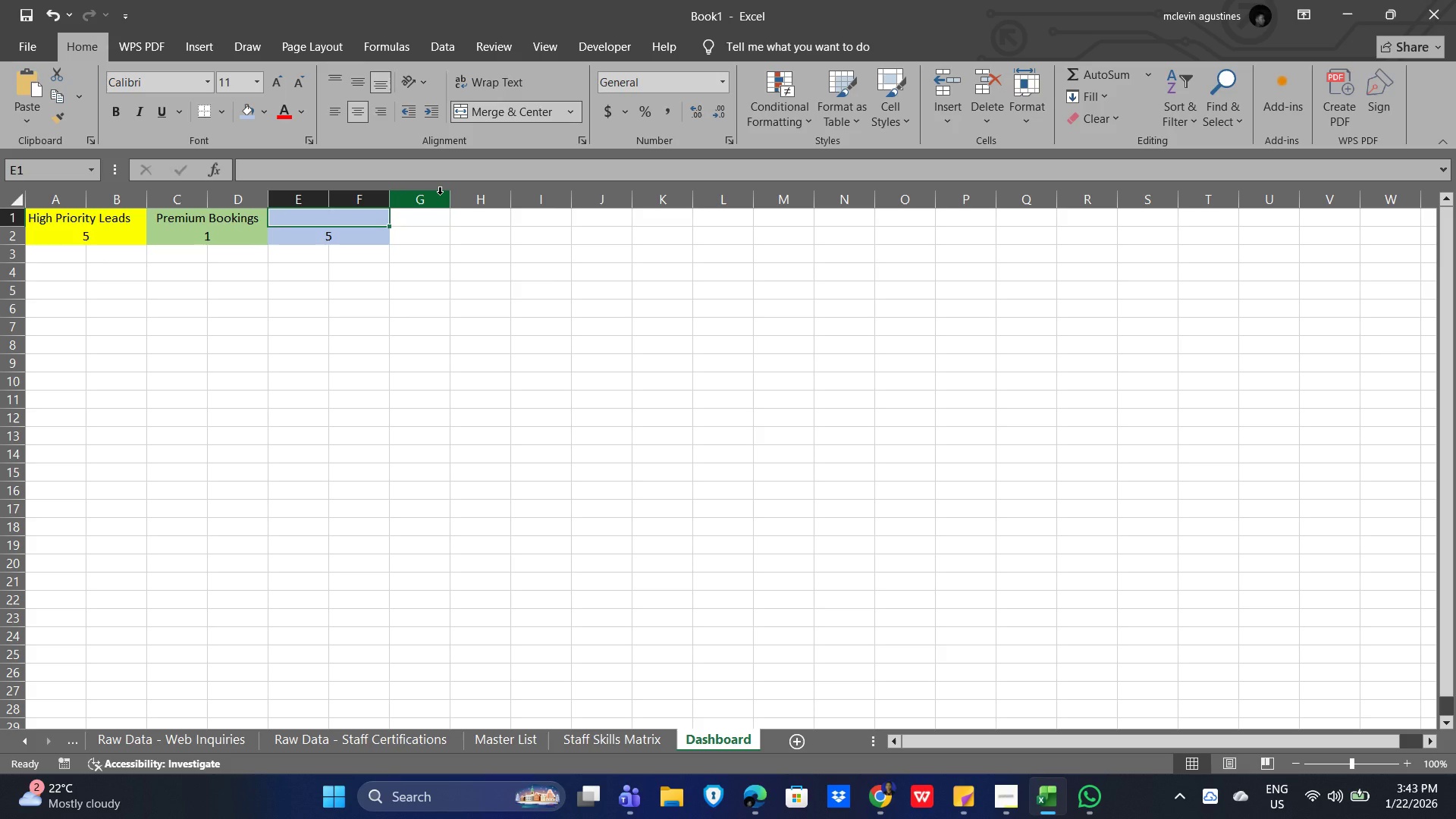 
type(Total Leads)
 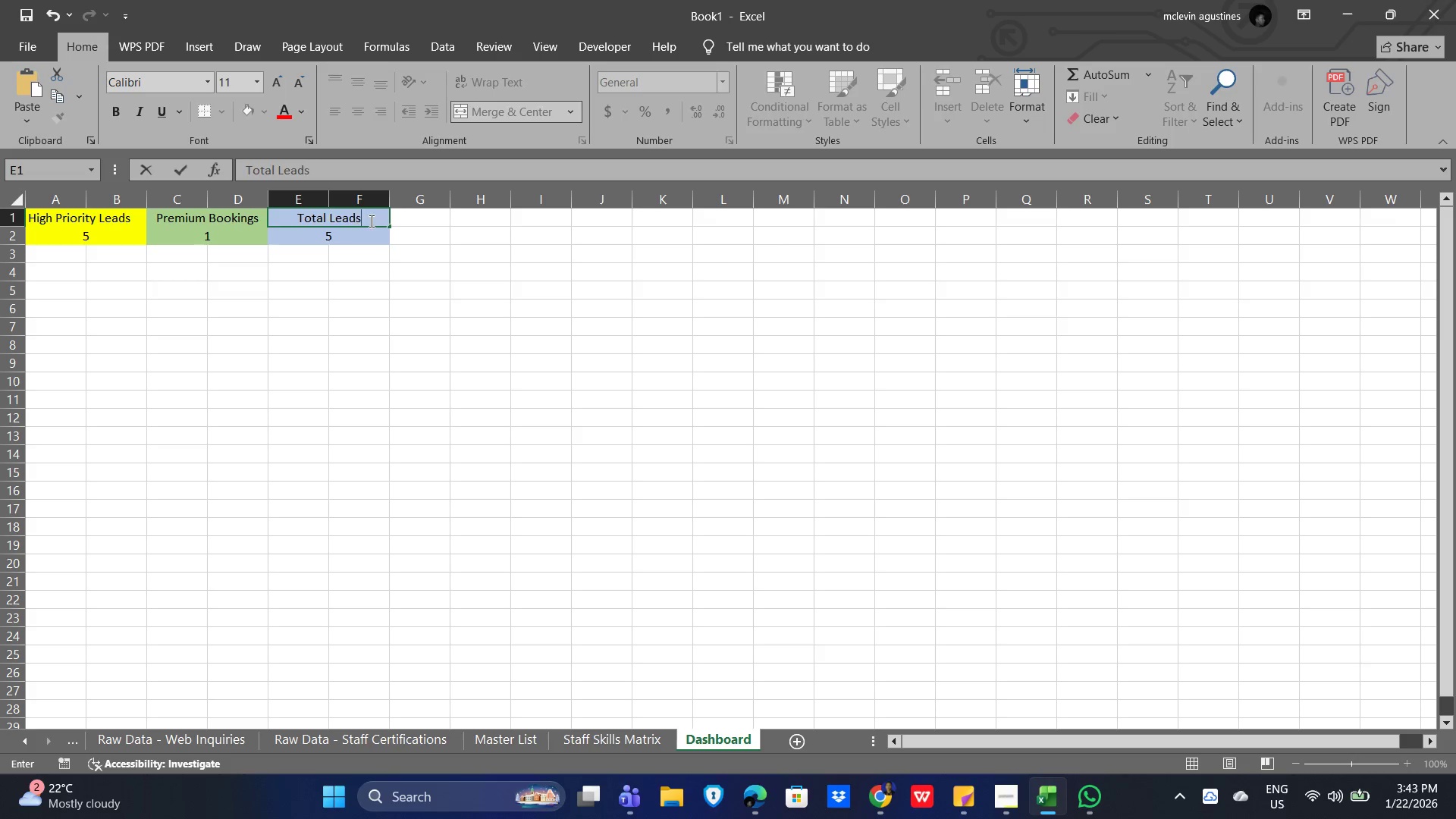 
key(Enter)
 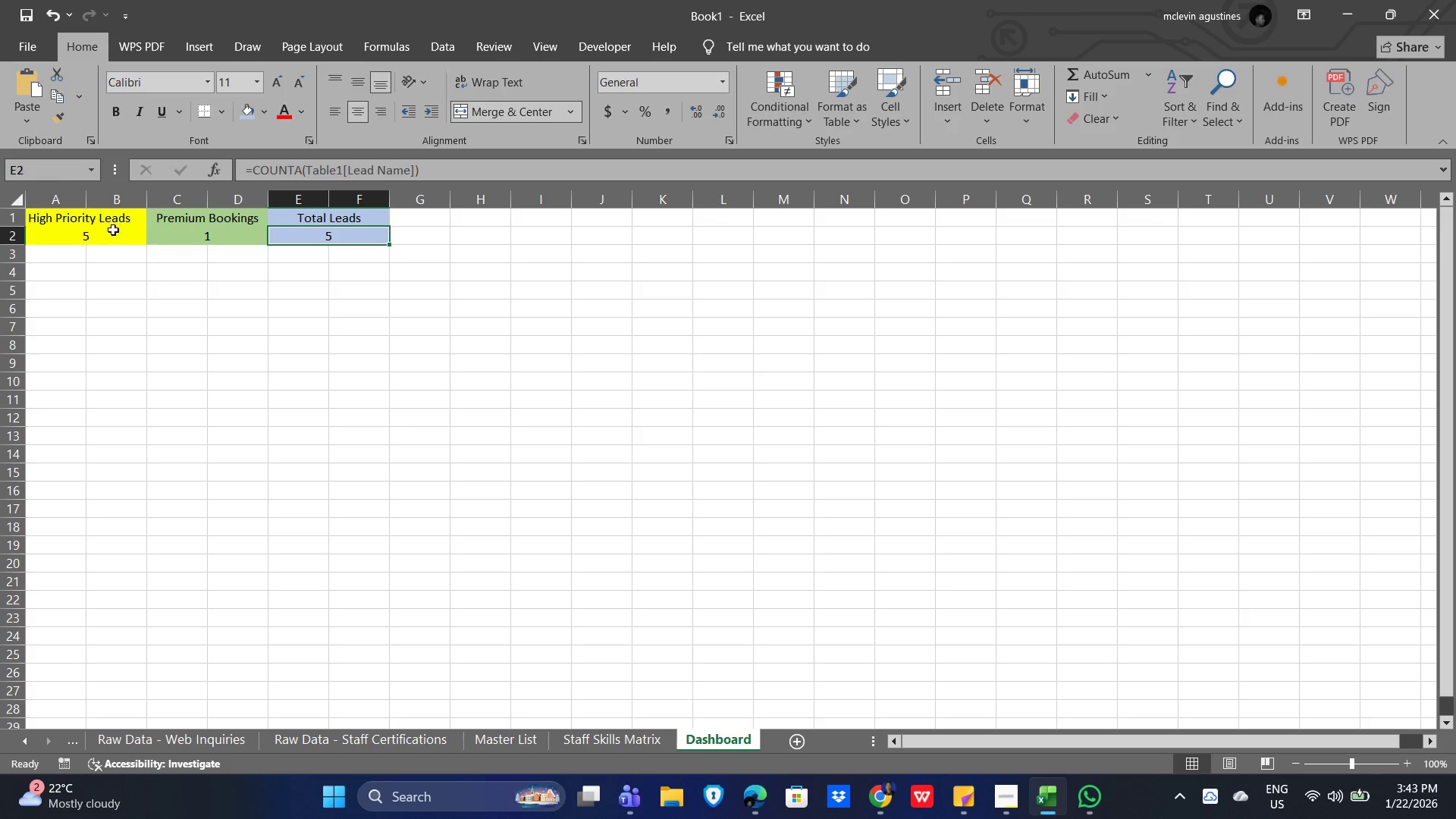 
left_click_drag(start_coordinate=[58, 217], to_coordinate=[315, 231])
 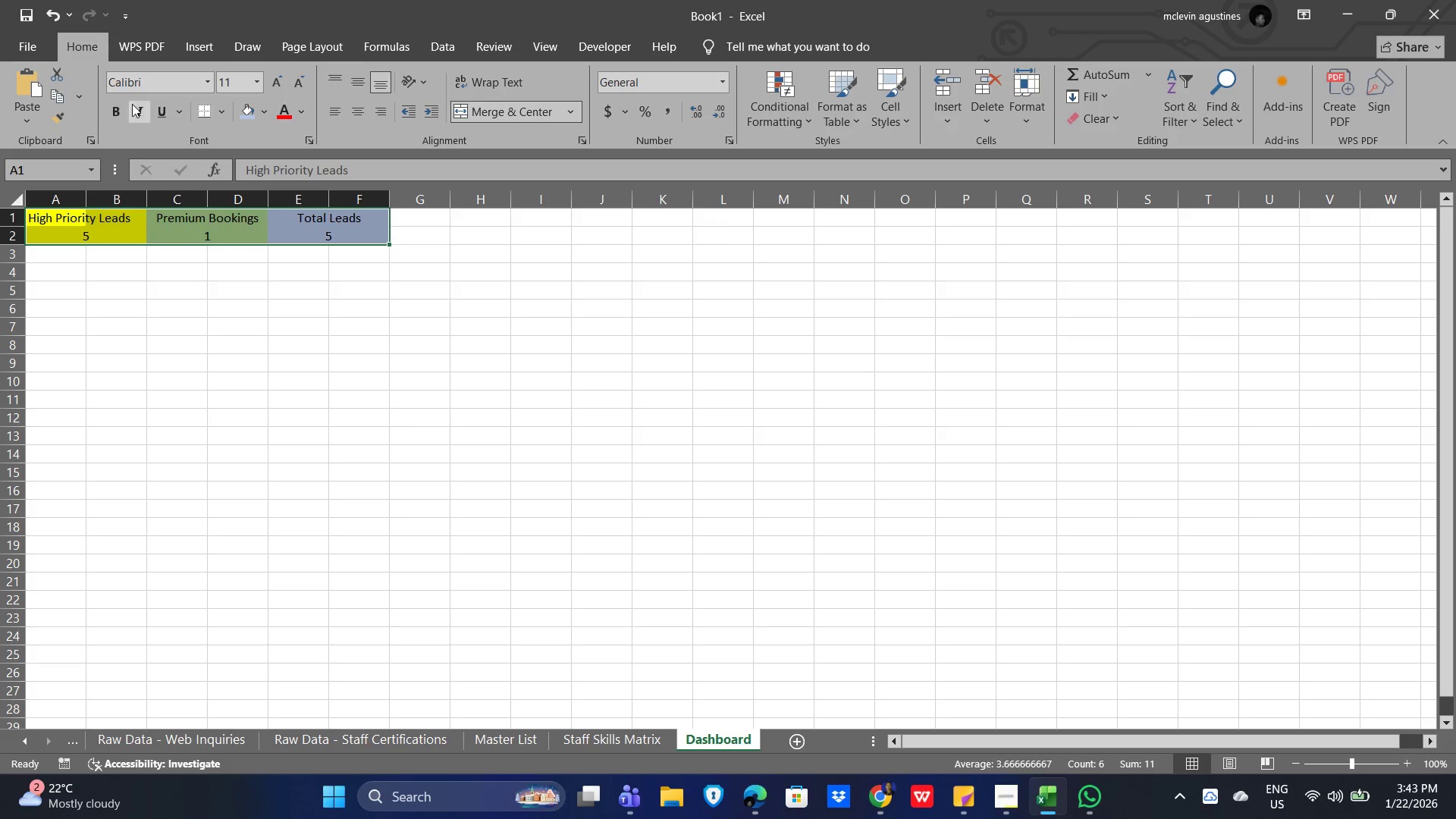 
left_click([113, 108])
 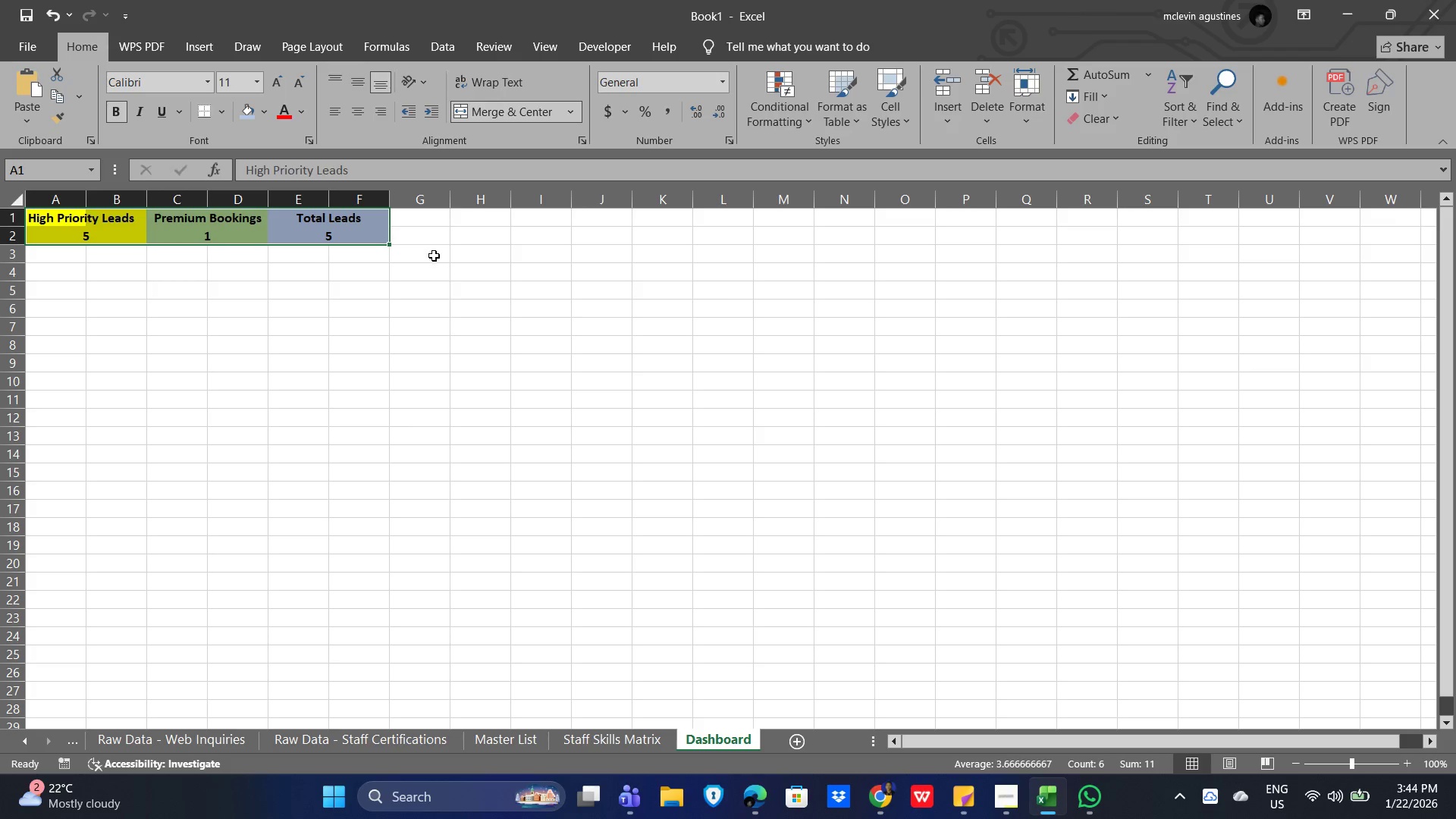 
left_click([393, 293])
 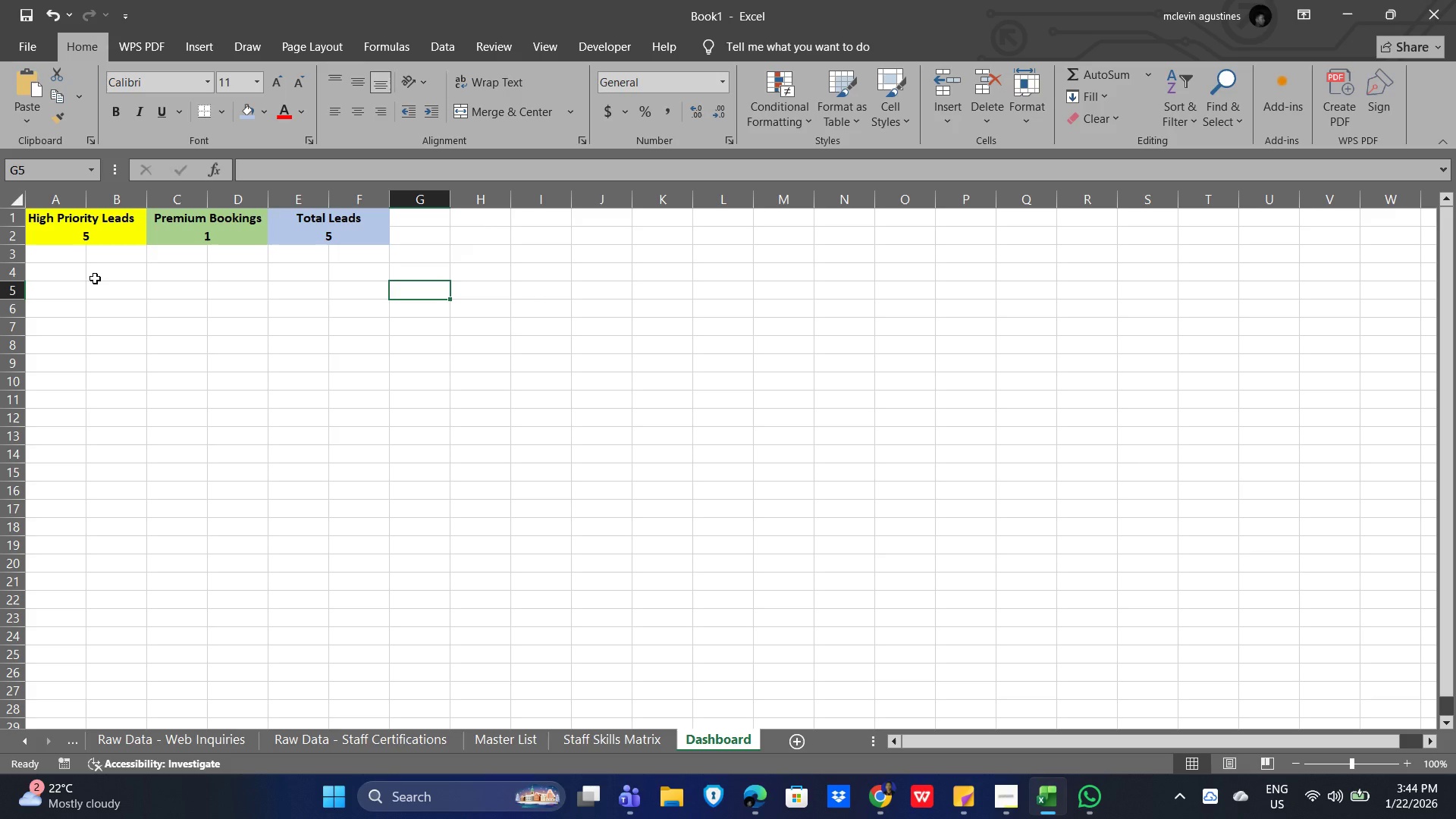 
wait(15.39)
 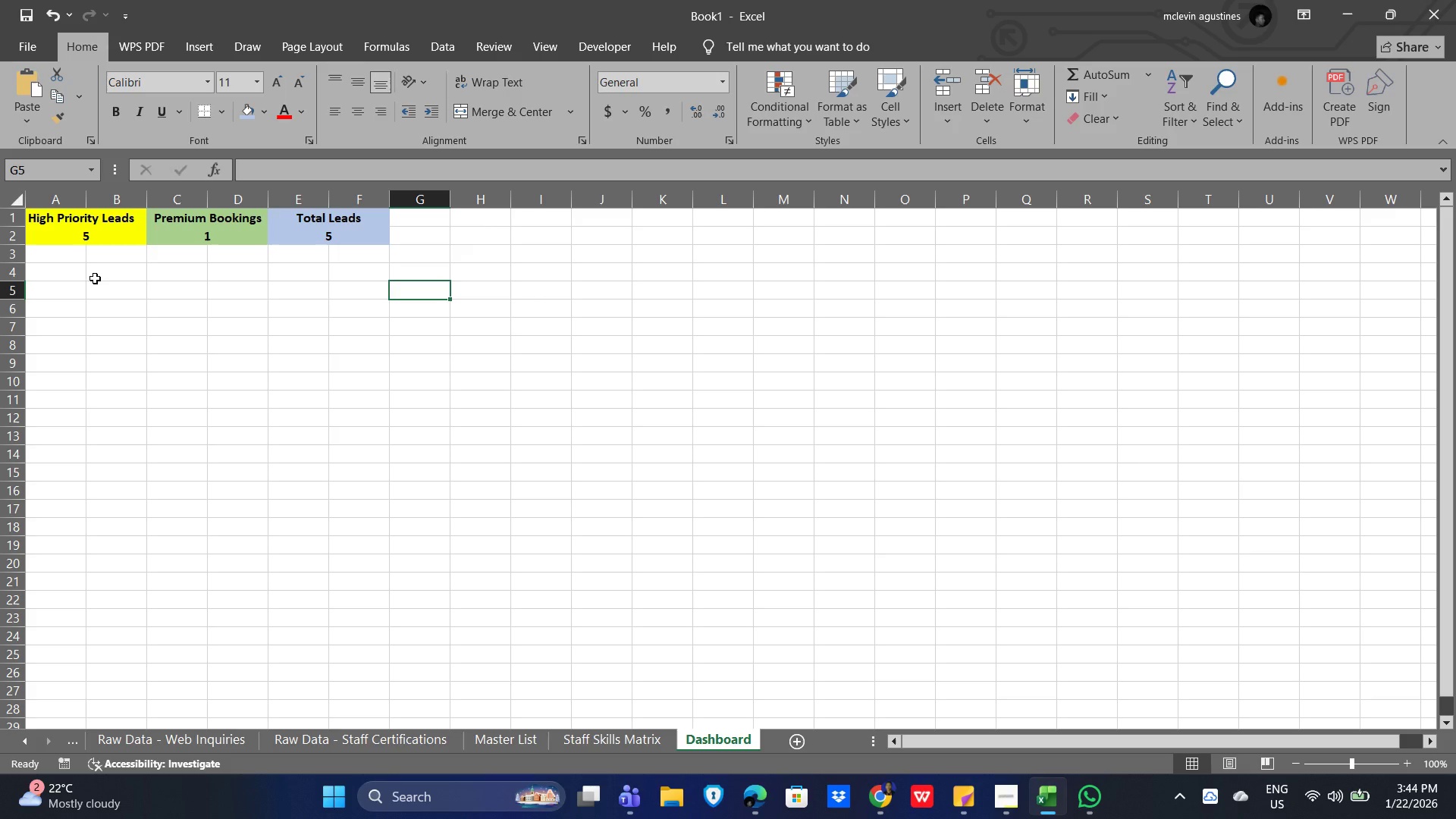 
left_click([400, 315])
 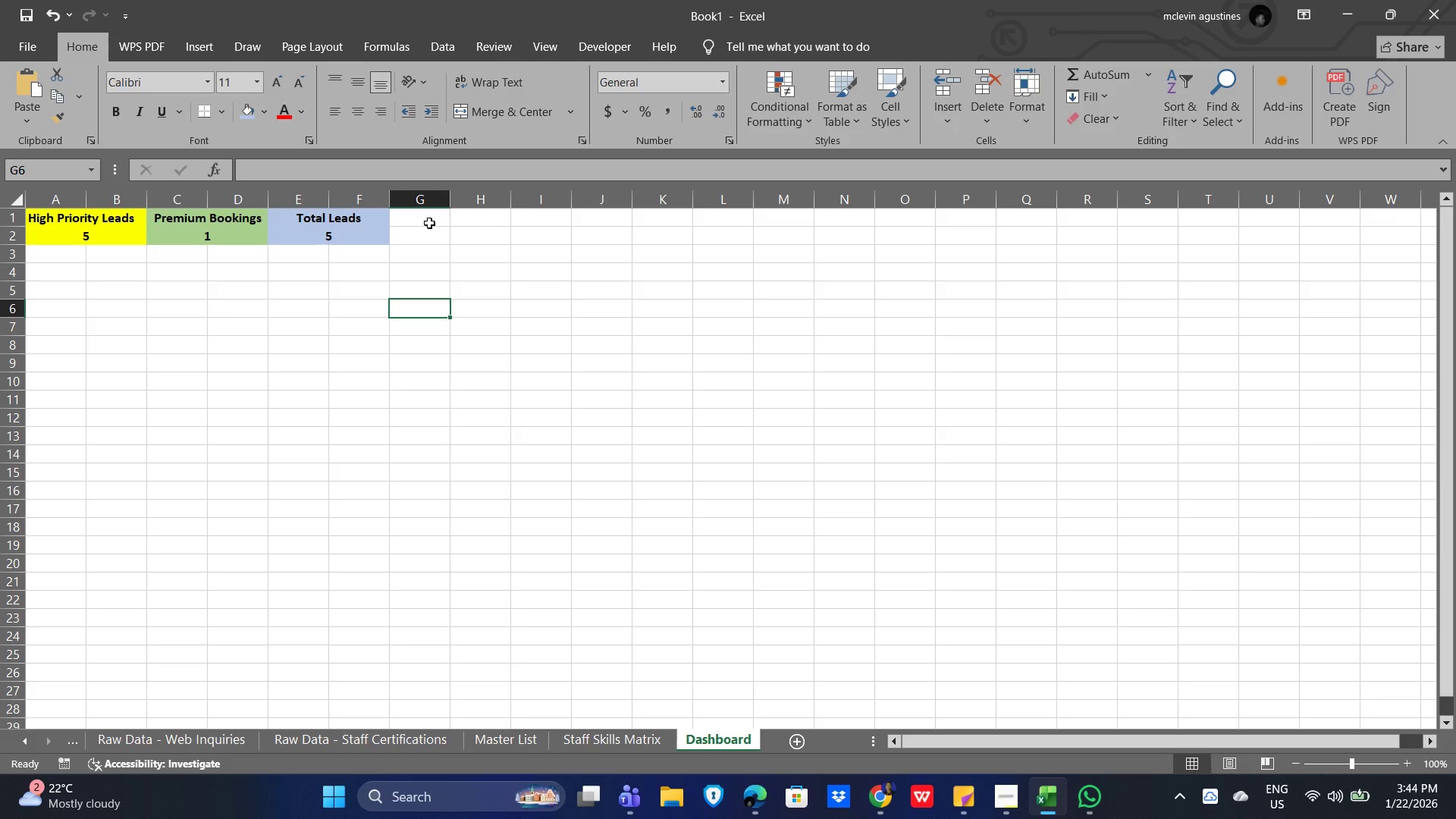 
wait(16.08)
 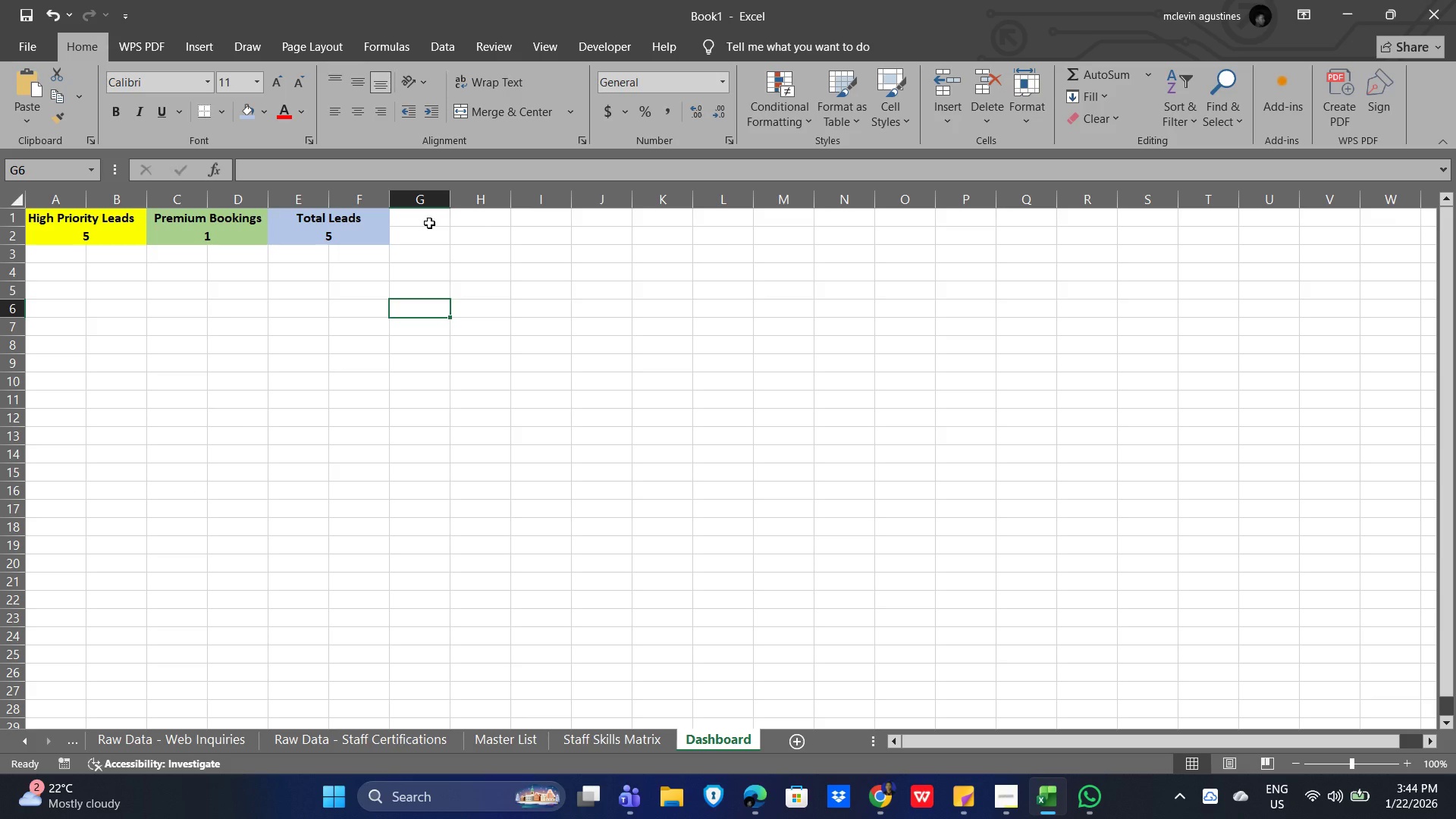 
left_click_drag(start_coordinate=[424, 240], to_coordinate=[469, 235])
 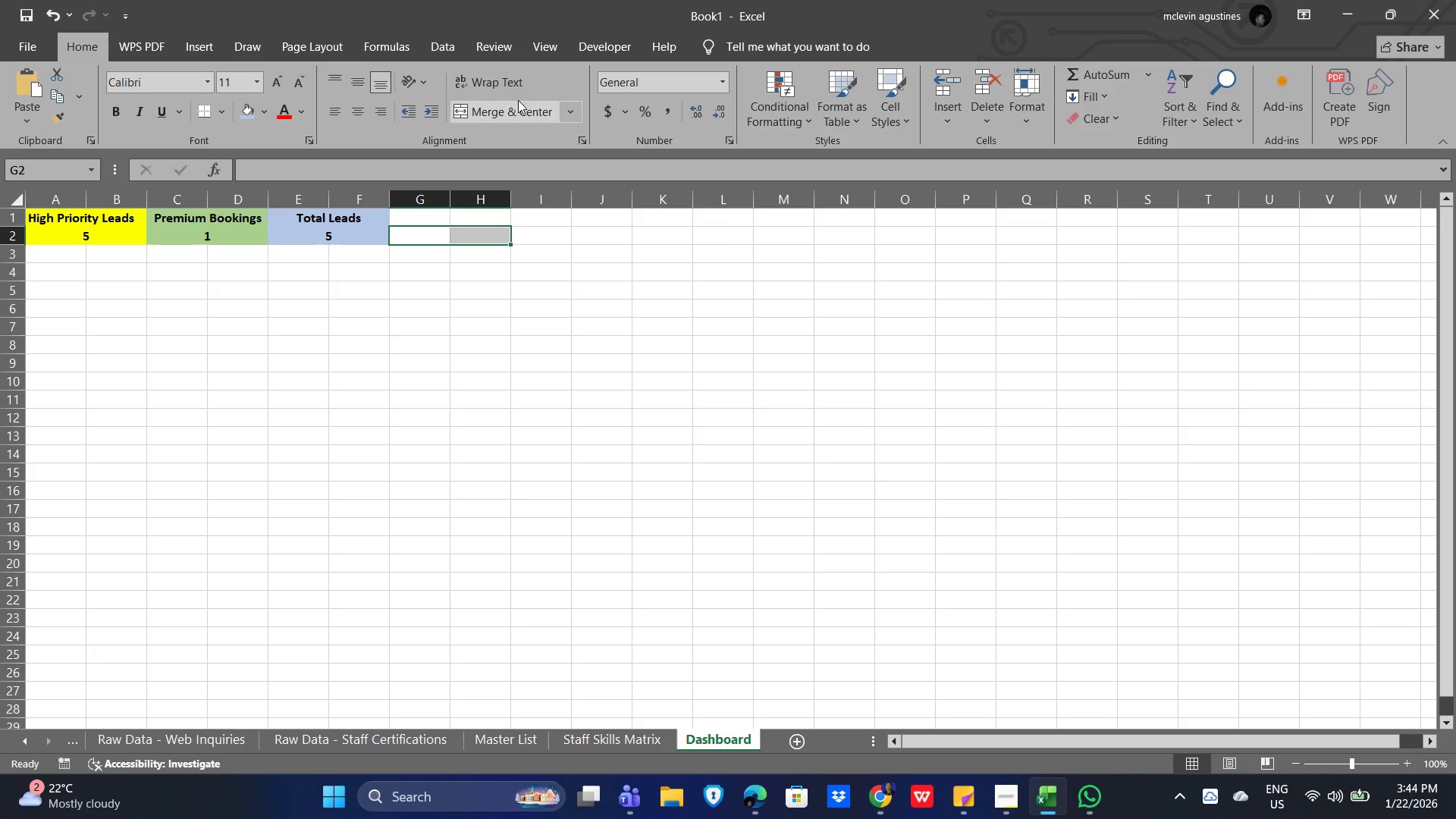 
left_click([512, 108])
 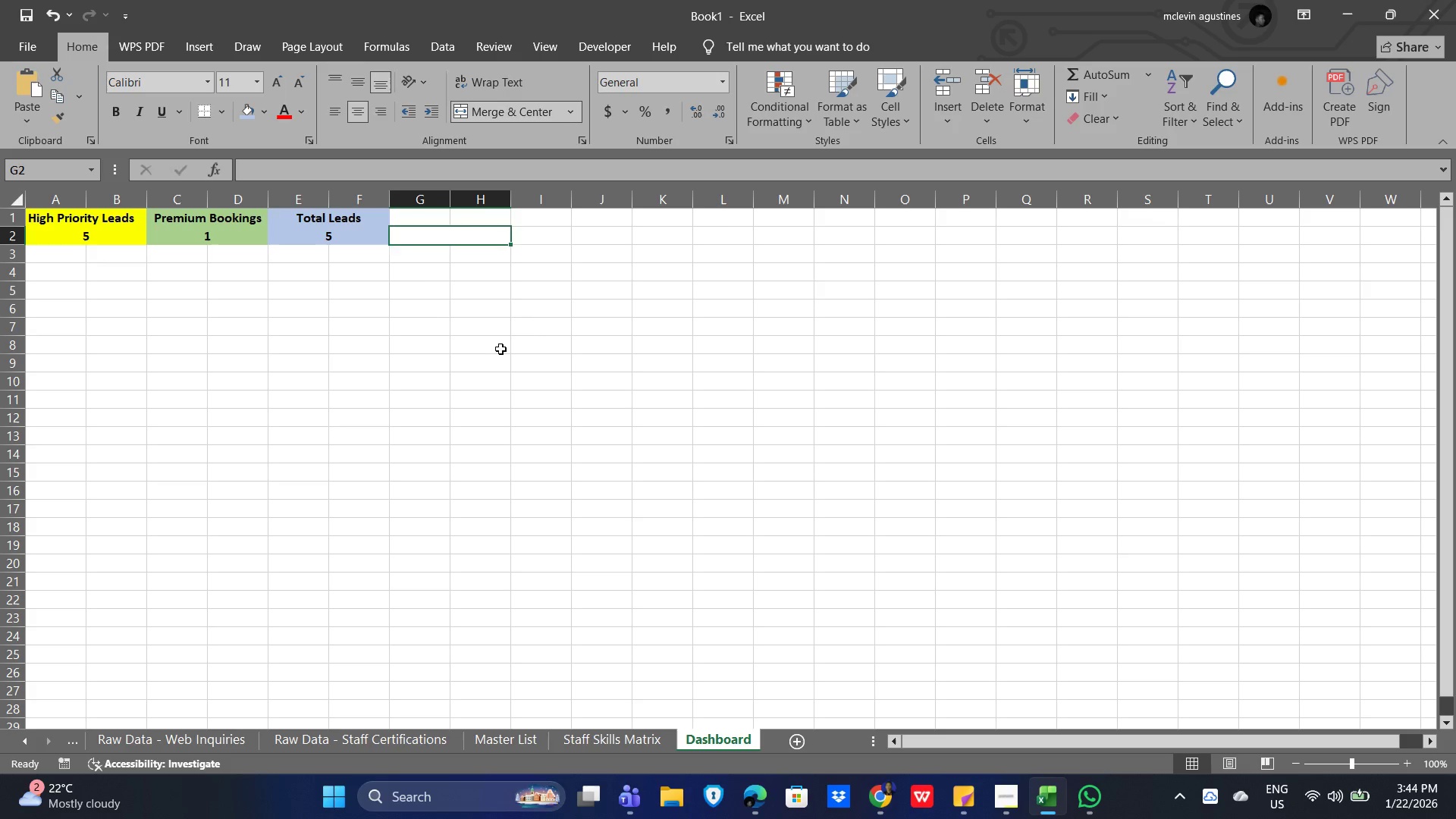 
left_click_drag(start_coordinate=[499, 348], to_coordinate=[494, 338])
 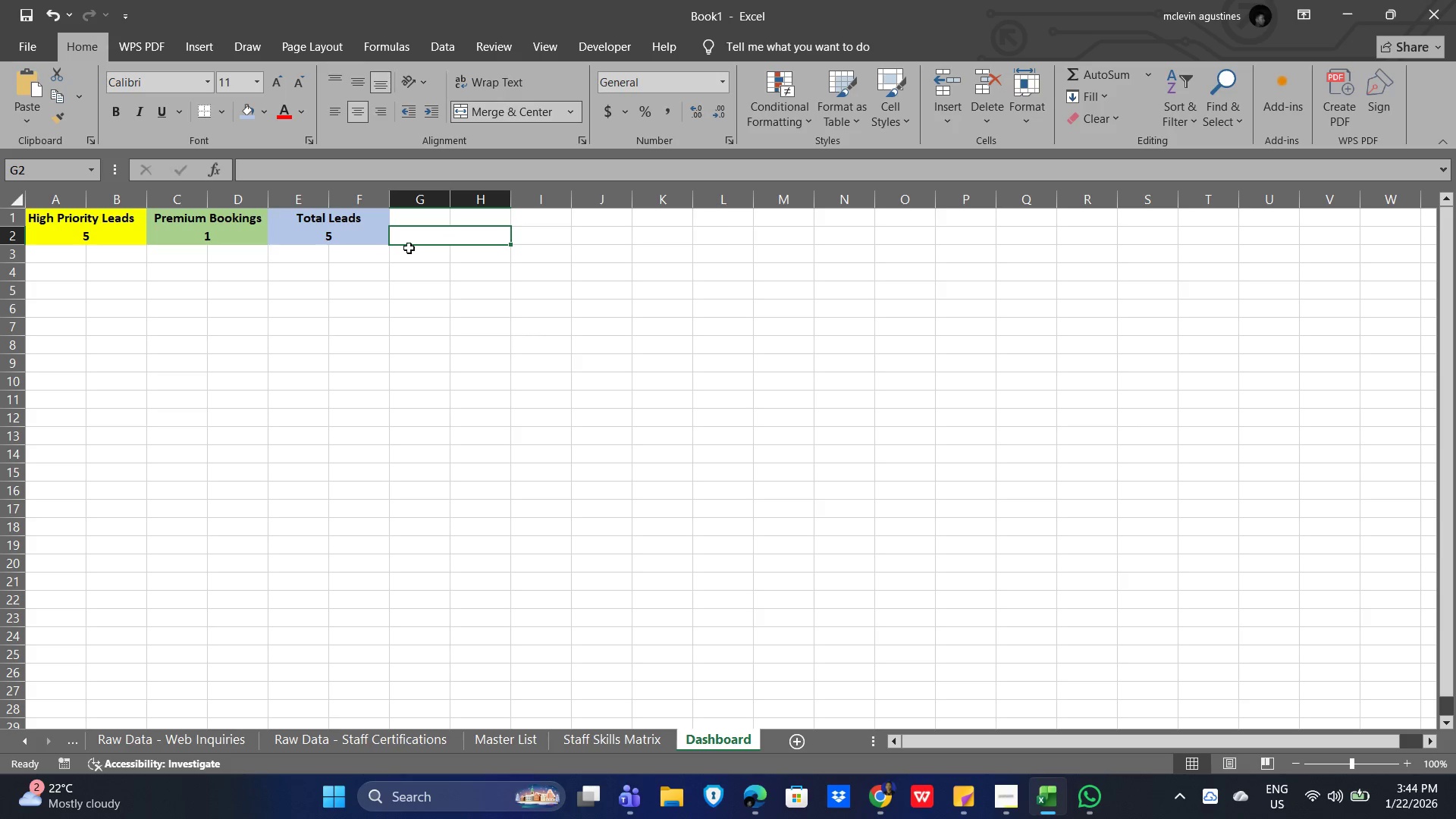 
left_click_drag(start_coordinate=[424, 214], to_coordinate=[475, 215])
 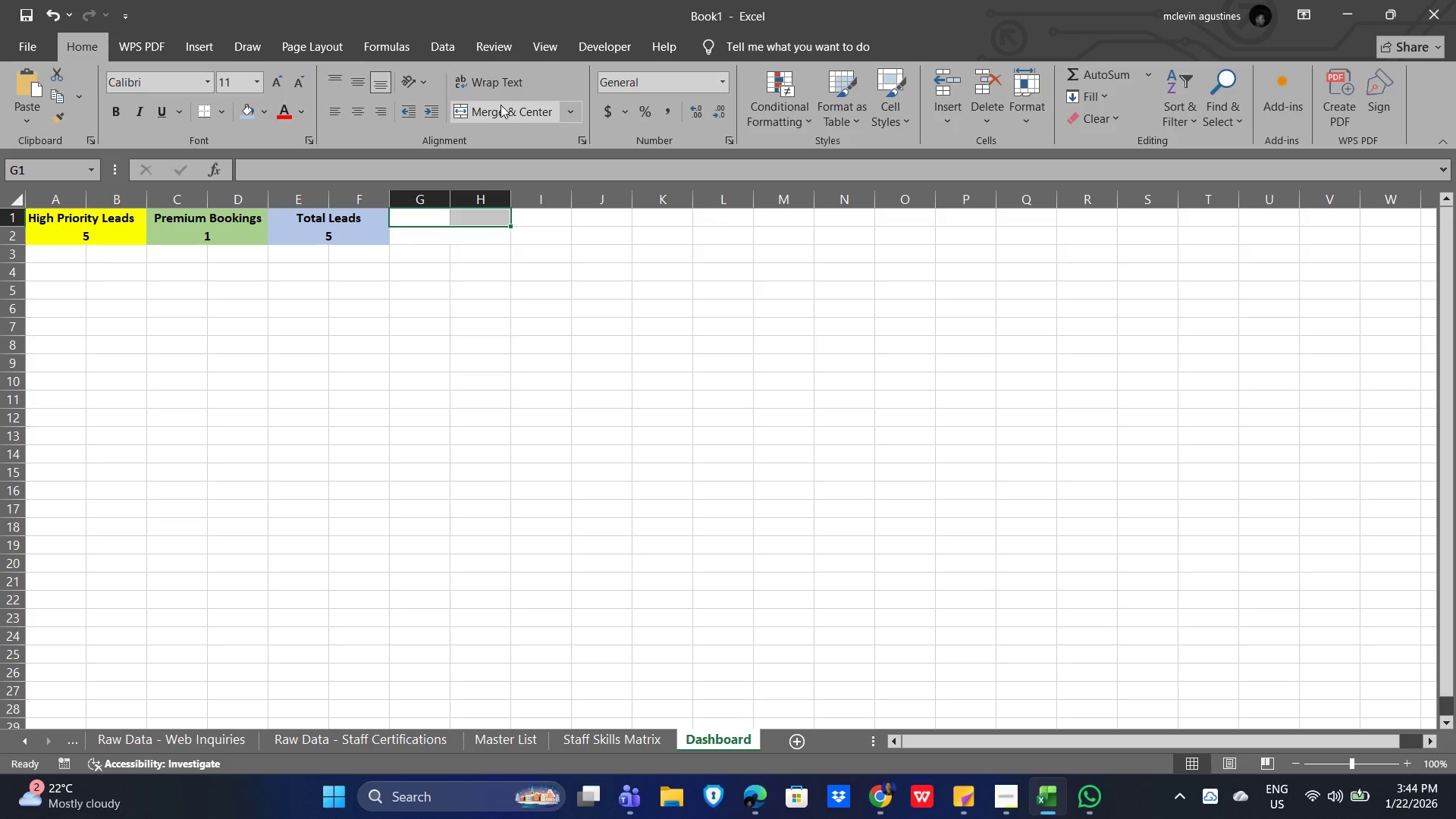 
left_click([499, 105])
 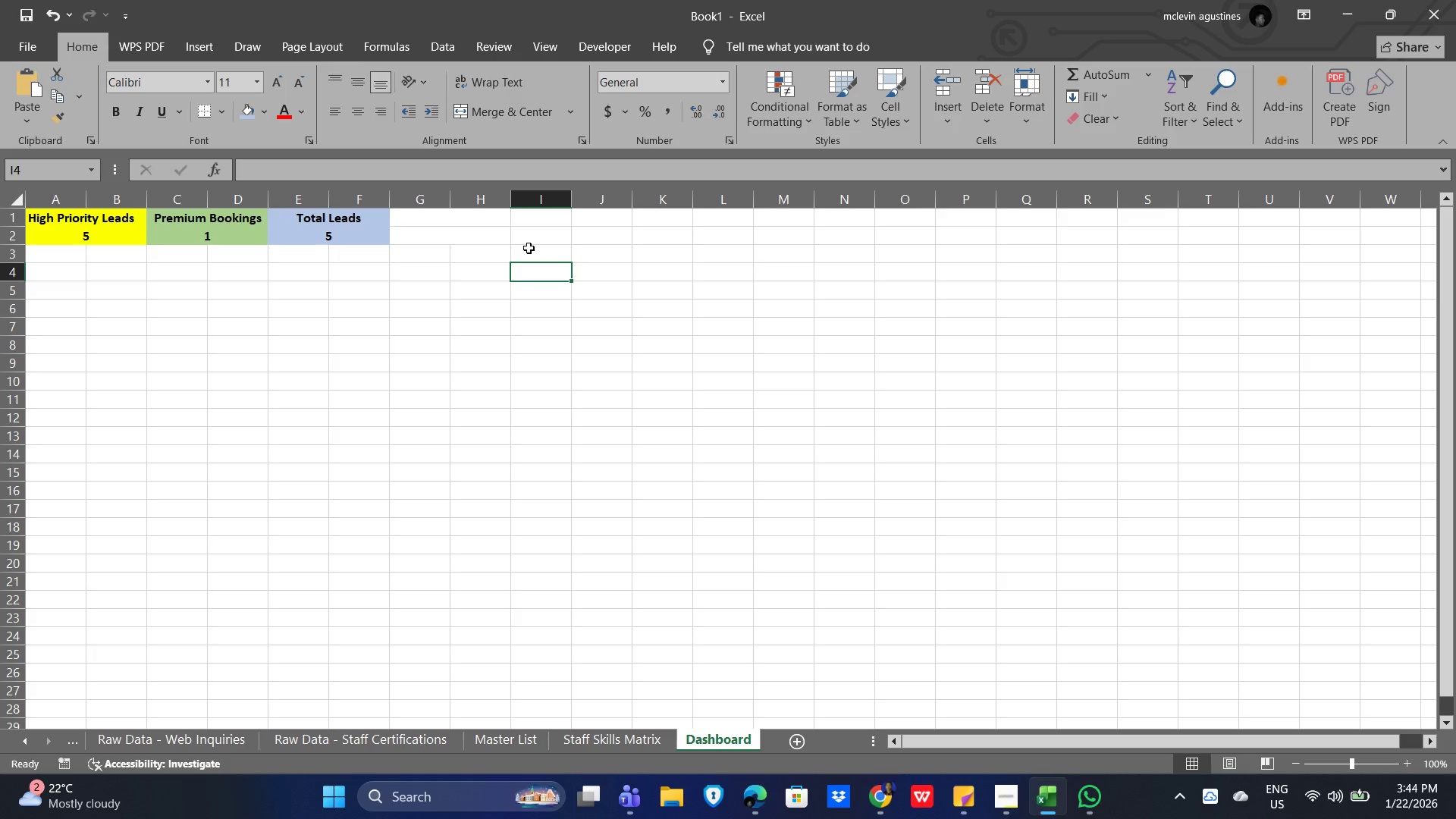 
left_click([438, 216])
 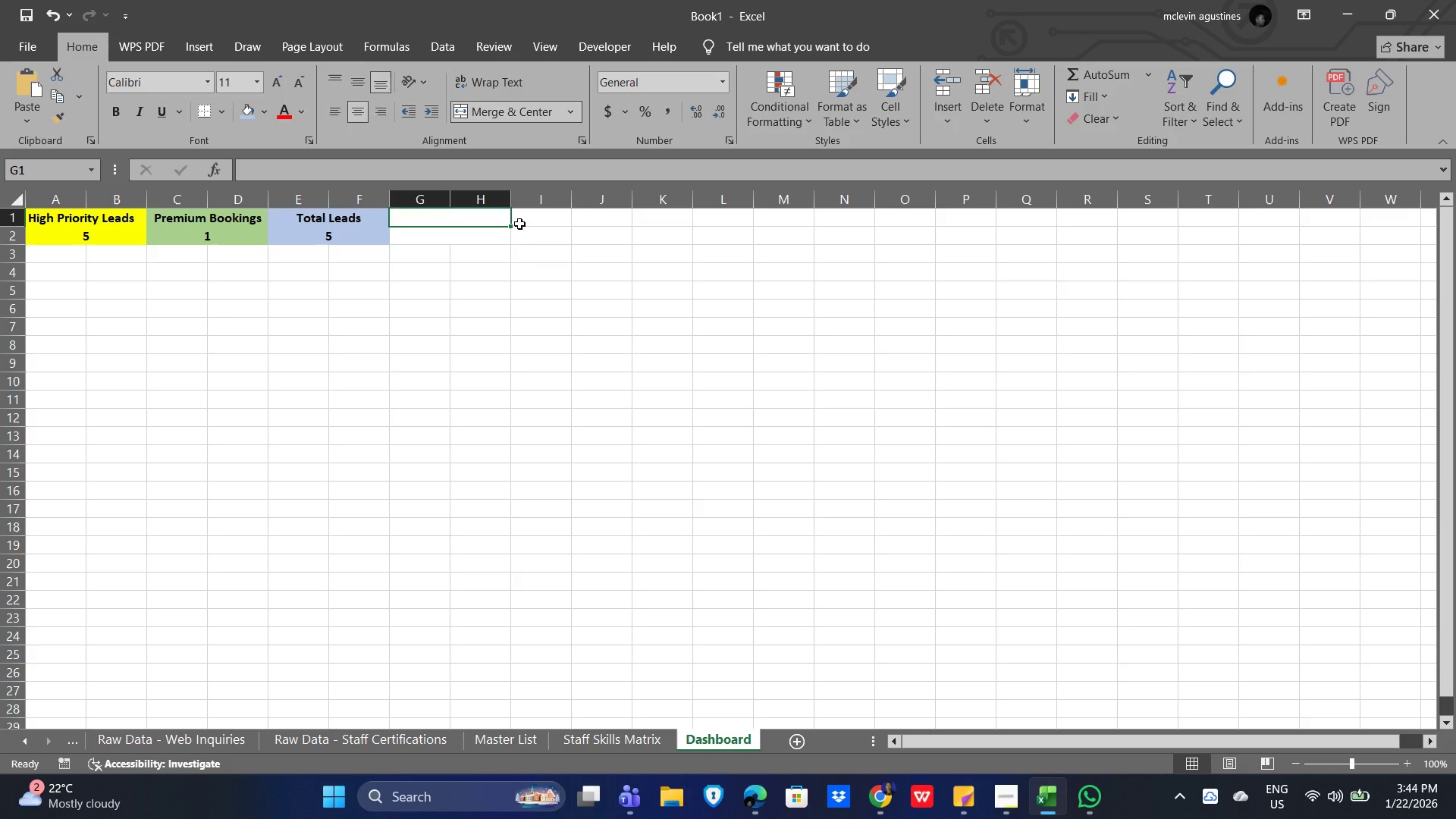 
type(Staff Certification Expiry)
 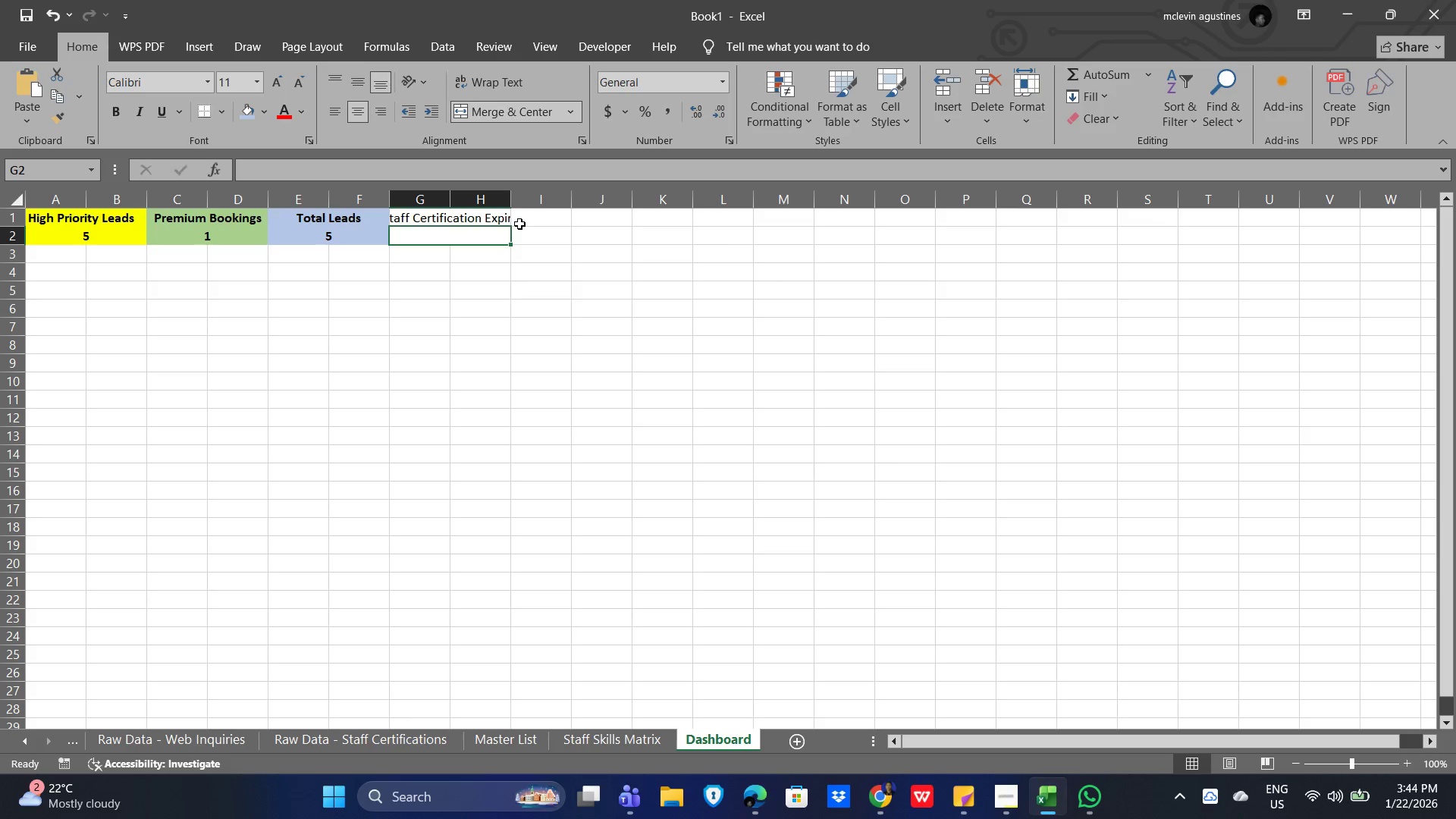 
 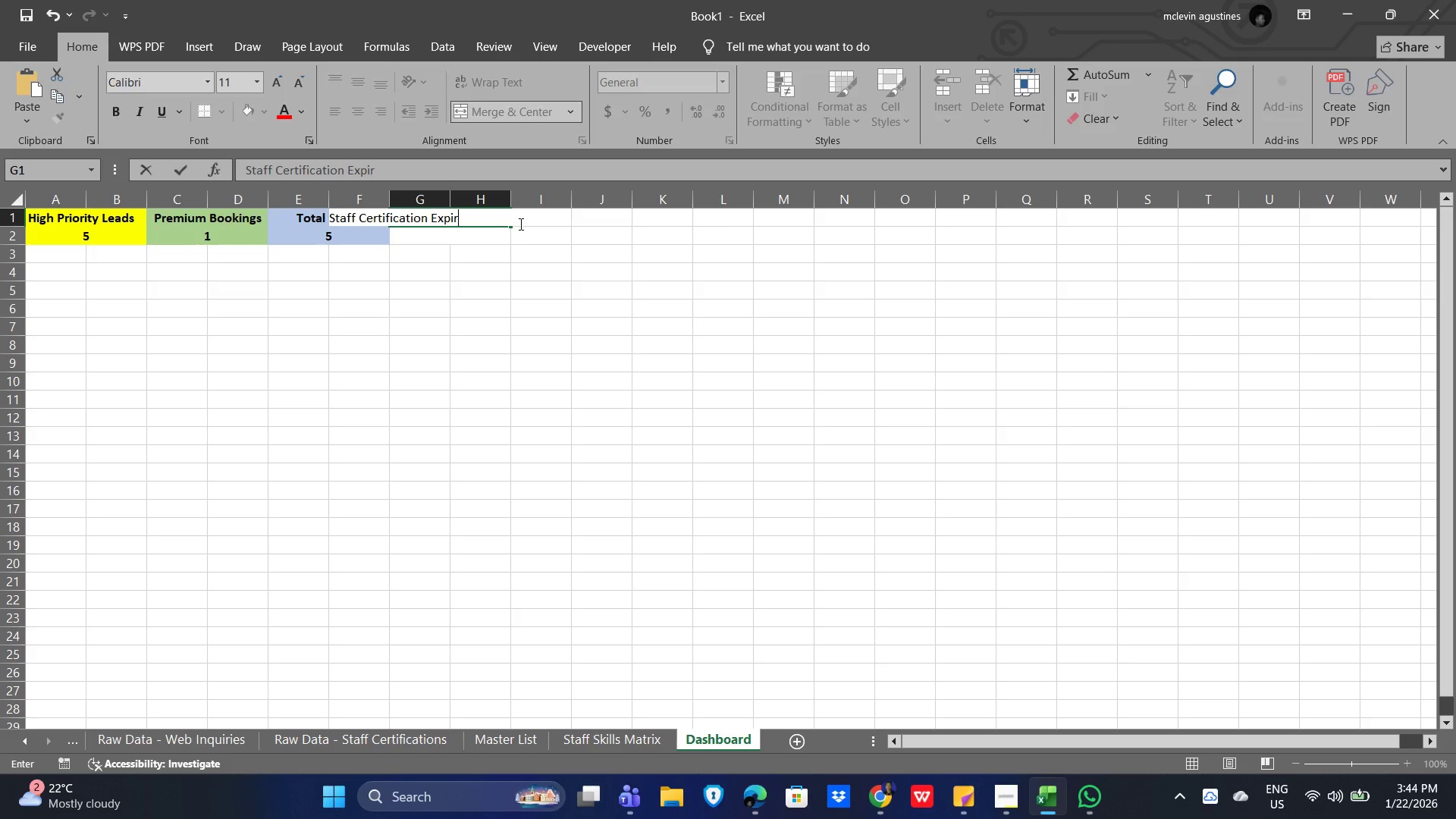 
key(Enter)
 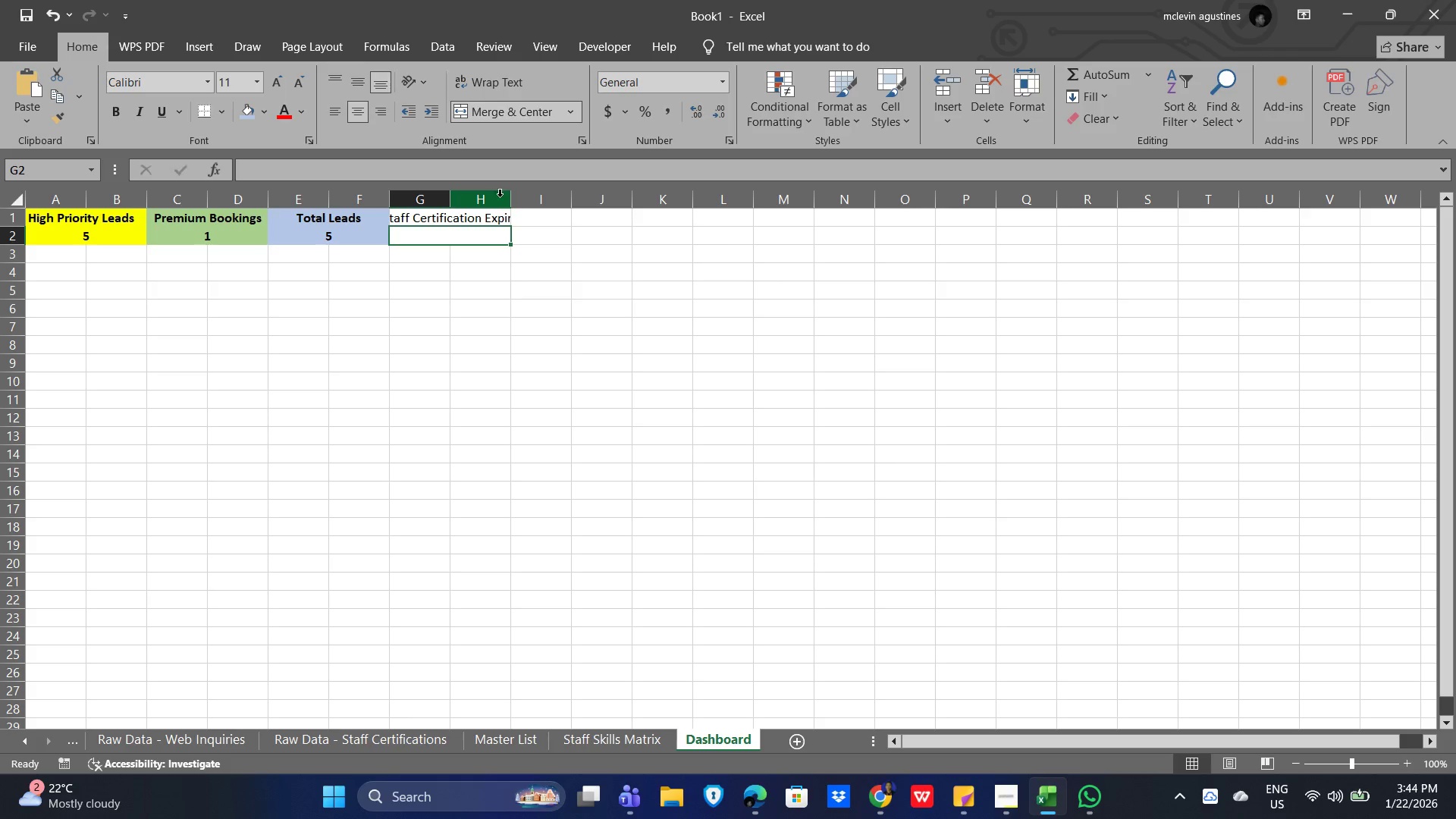 
left_click_drag(start_coordinate=[512, 196], to_coordinate=[573, 194])
 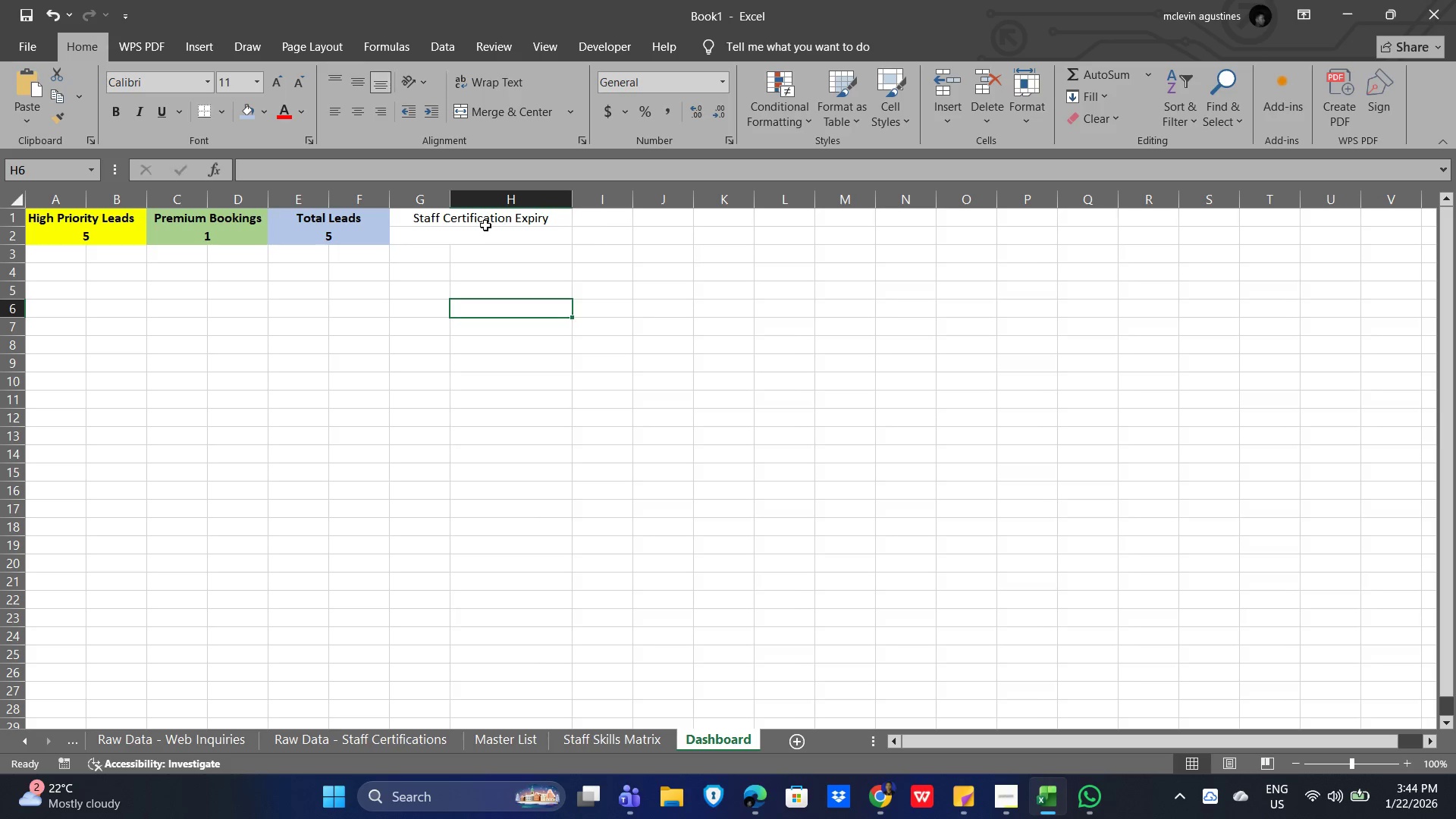 
left_click([484, 225])
 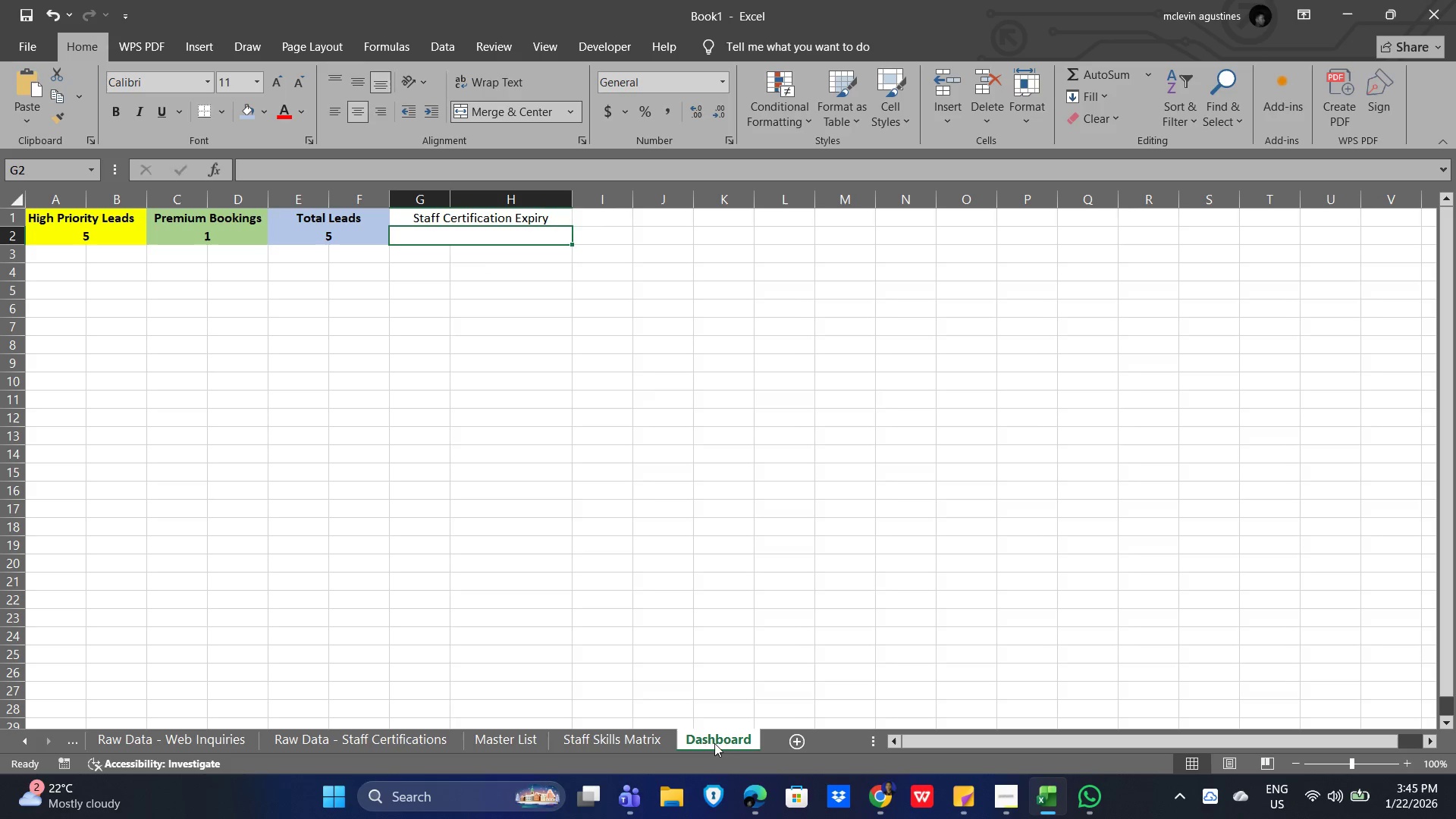 
mouse_move([1081, 787])
 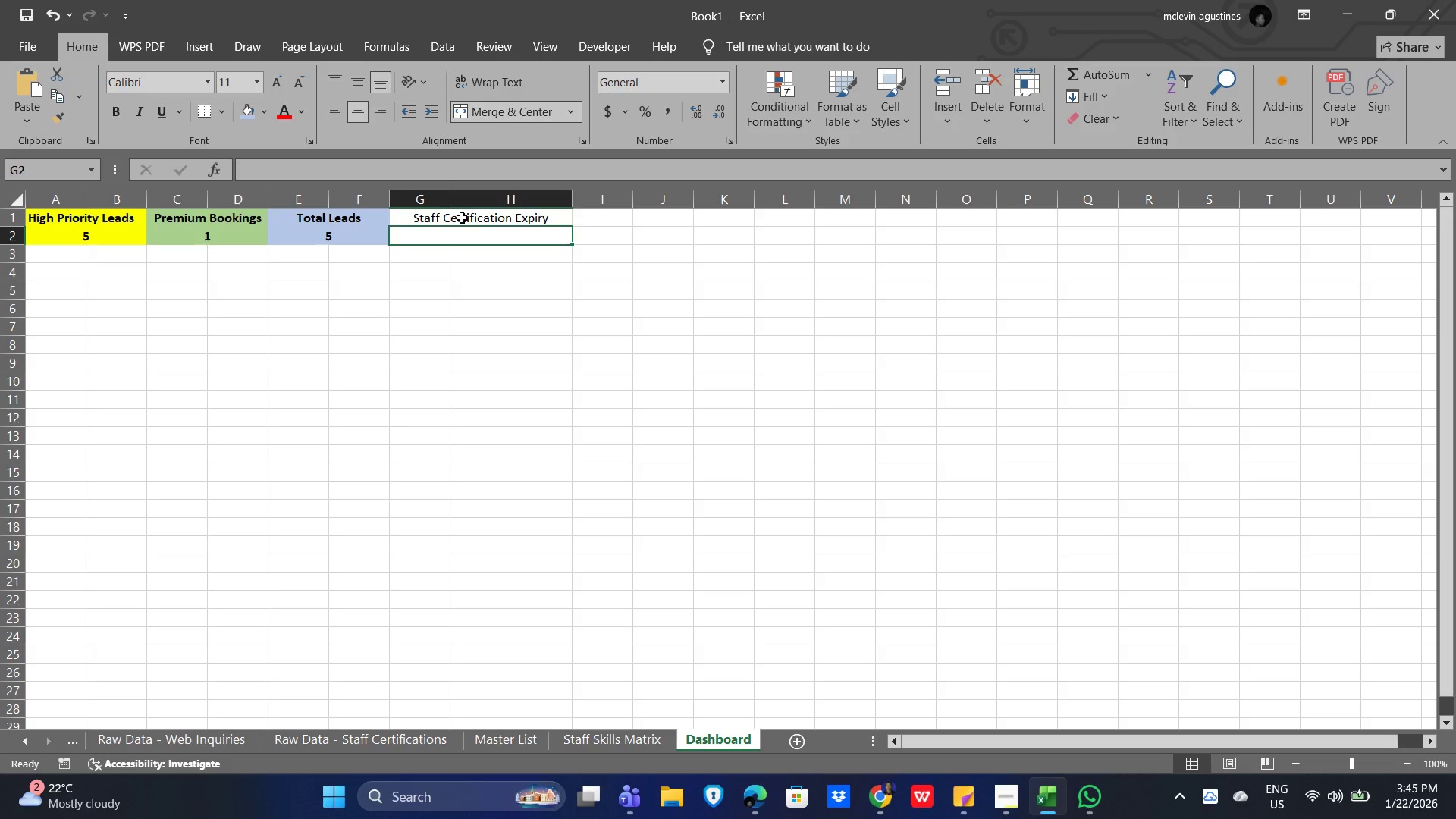 
double_click([465, 217])
 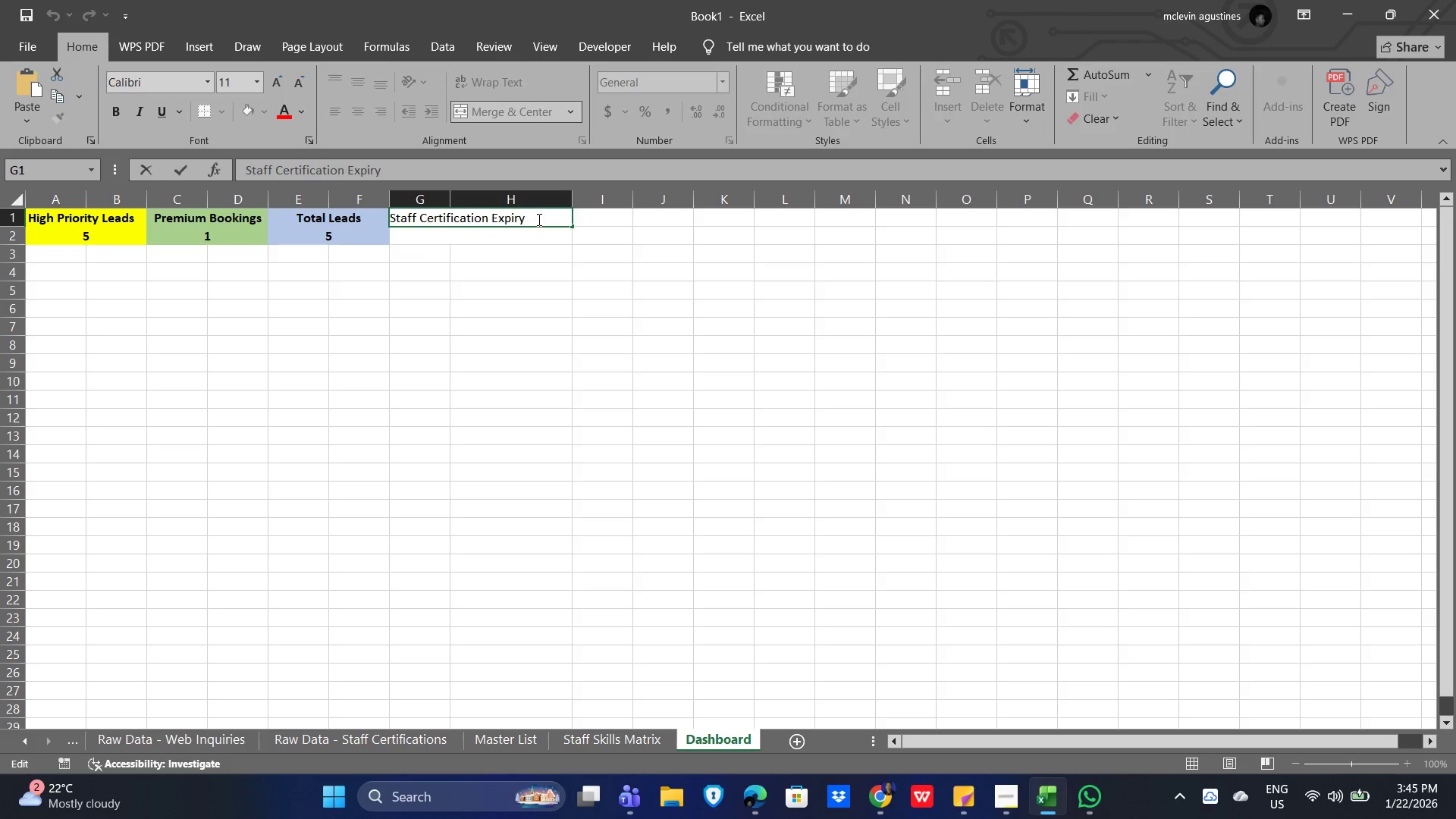 
left_click([529, 213])
 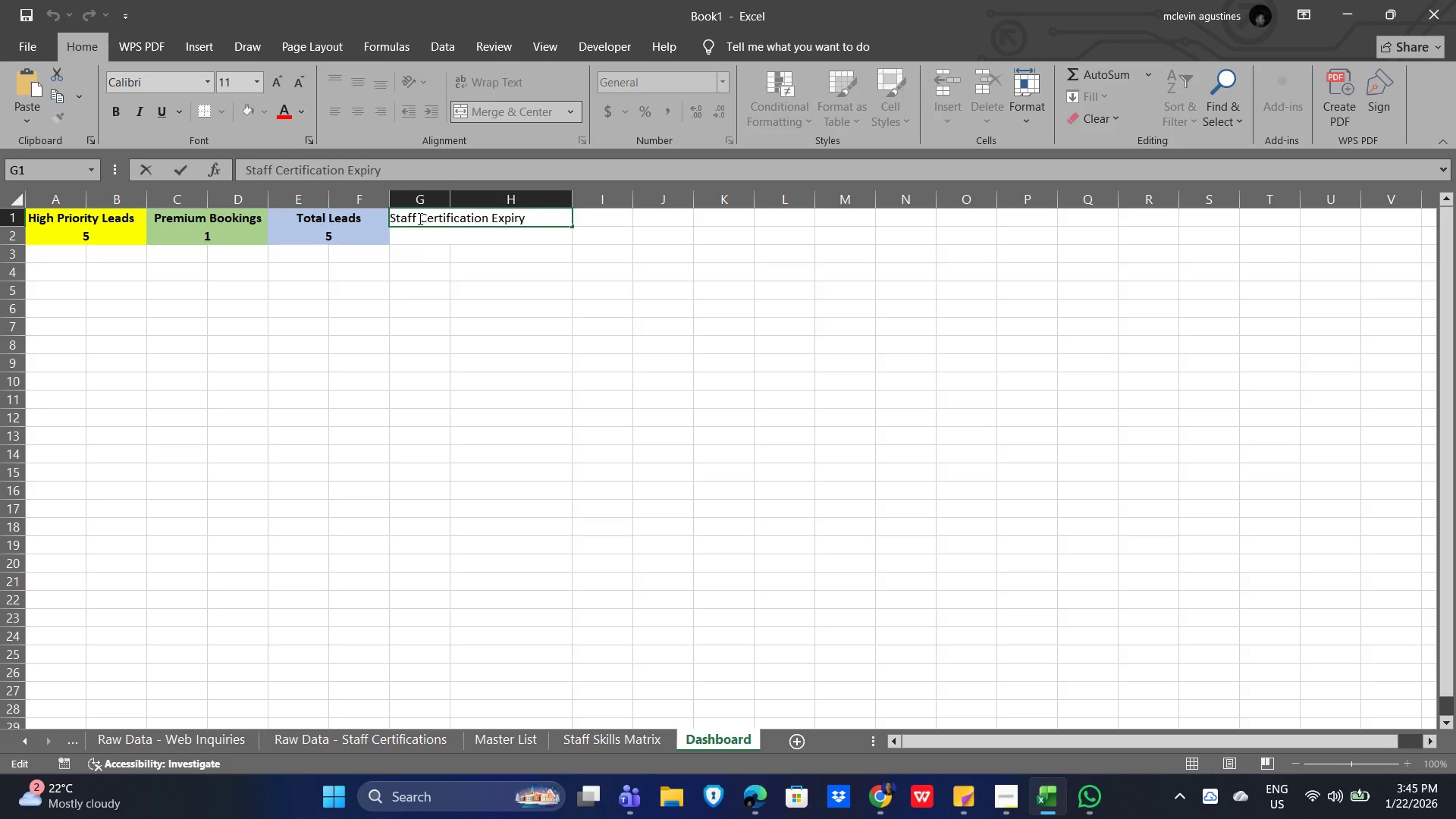 
left_click_drag(start_coordinate=[419, 218], to_coordinate=[372, 221])
 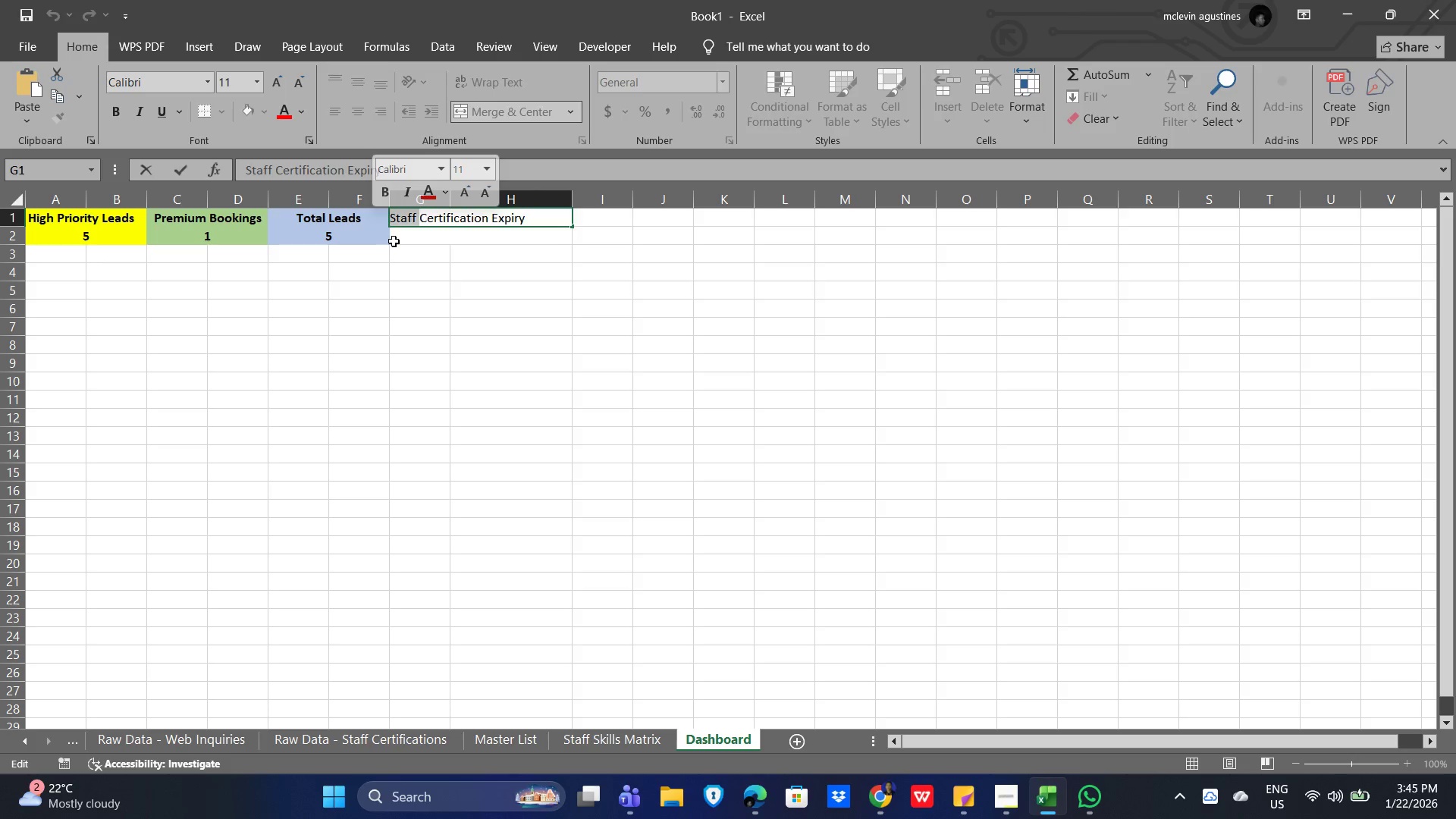 
key(Backspace)
key(Backspace)
type(ing)
 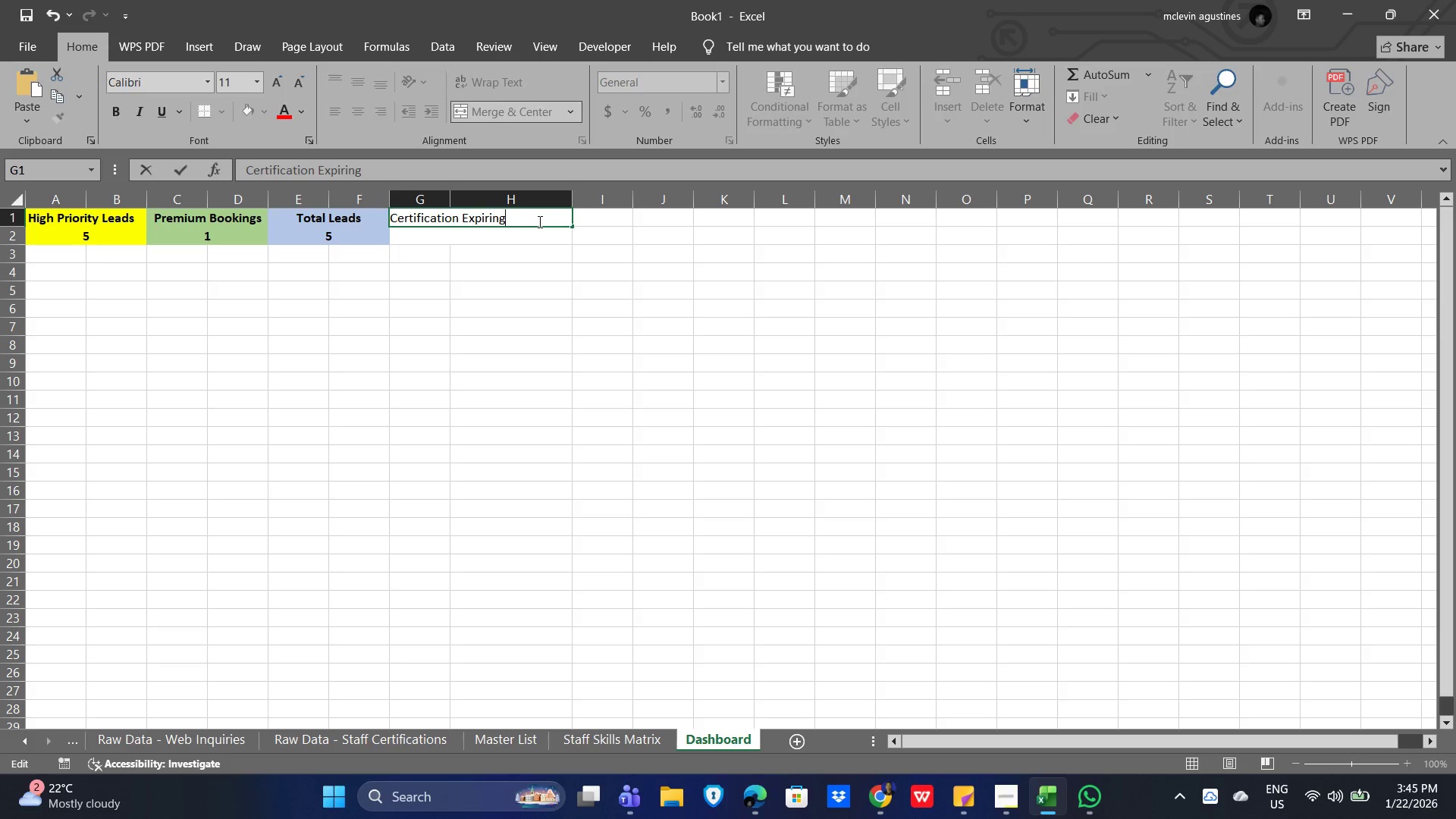 
key(Enter)
 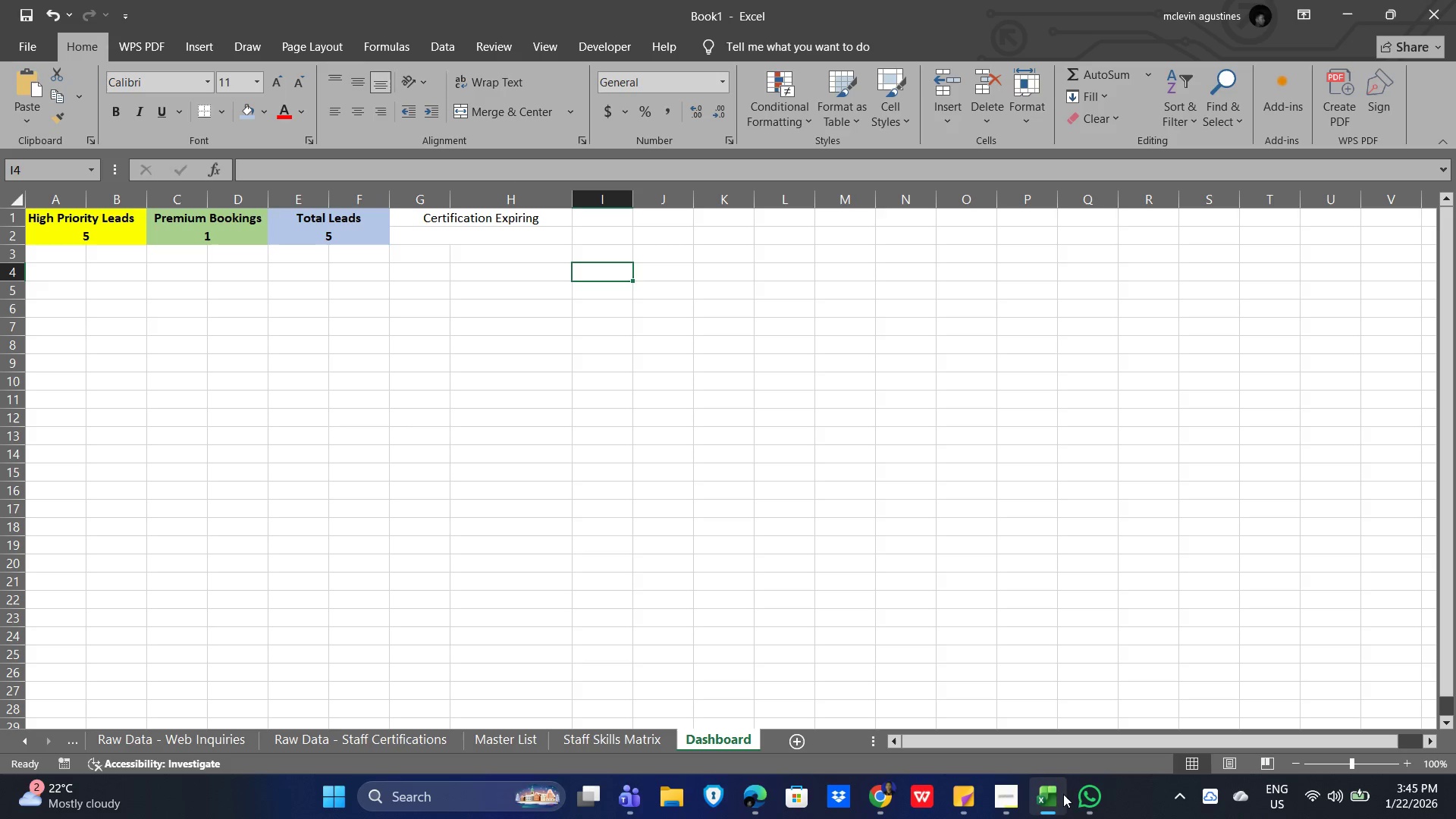 
left_click([1079, 804])
 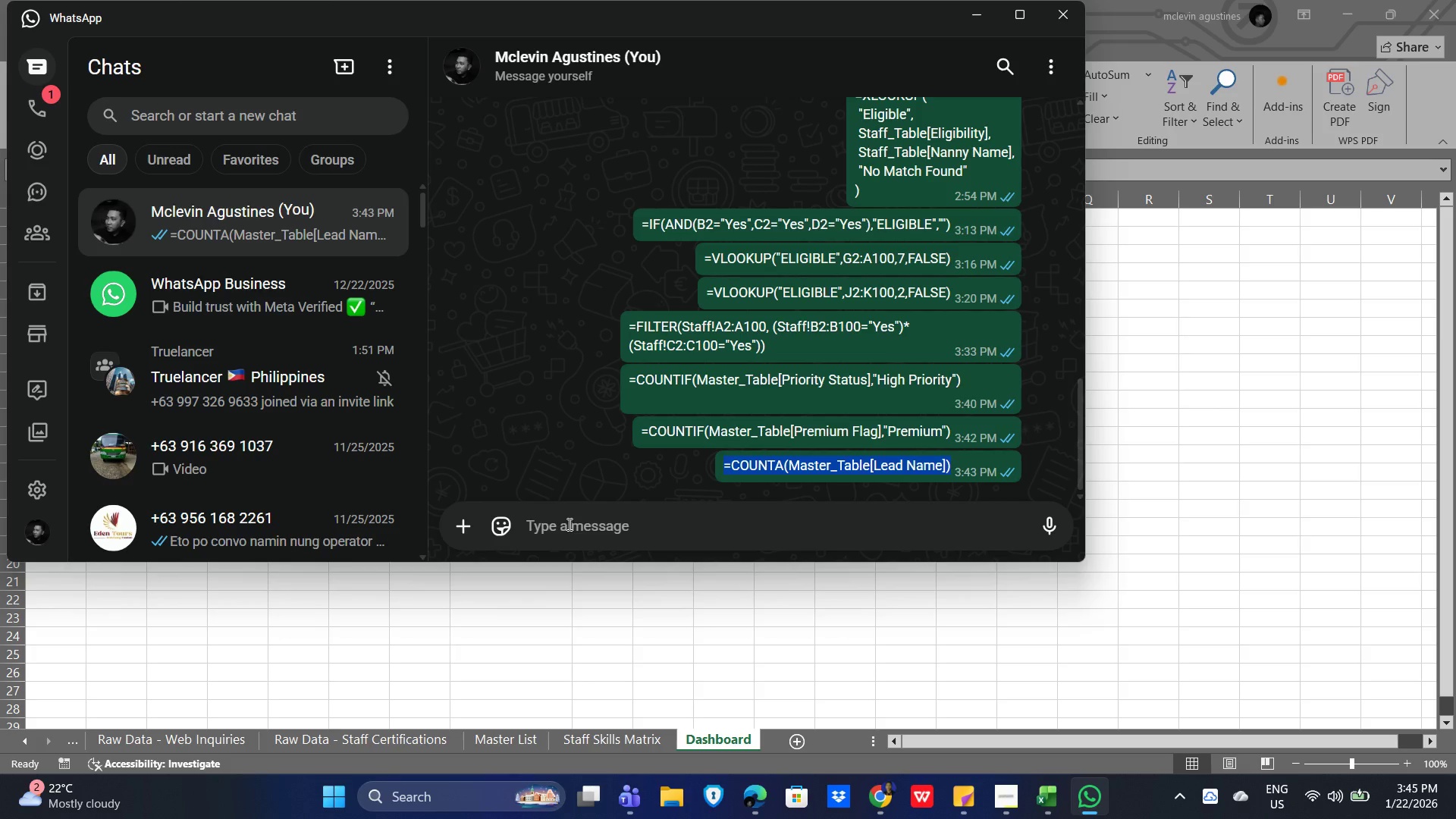 
wait(9.33)
 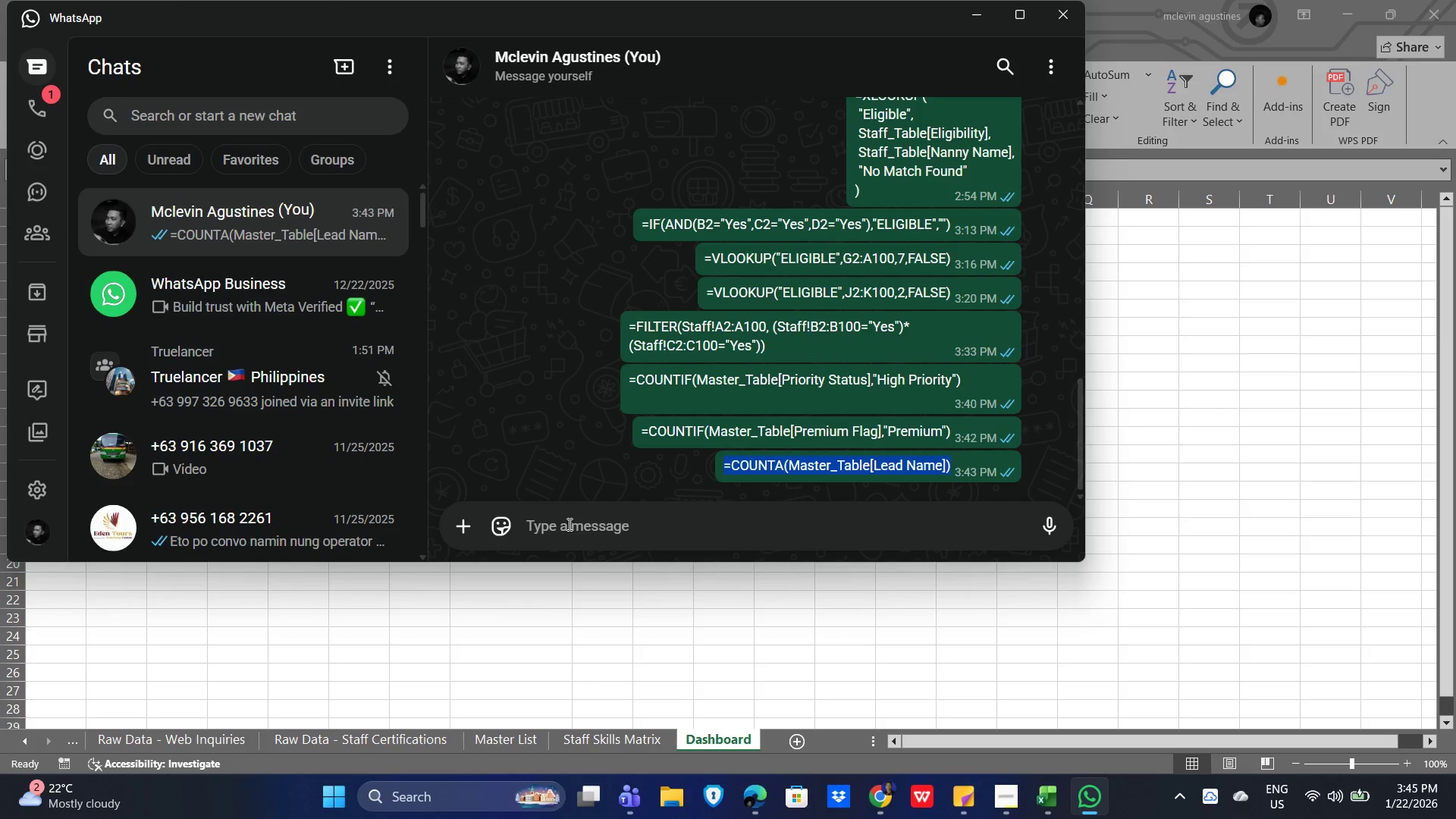 
left_click_drag(start_coordinate=[625, 445], to_coordinate=[995, 457])
 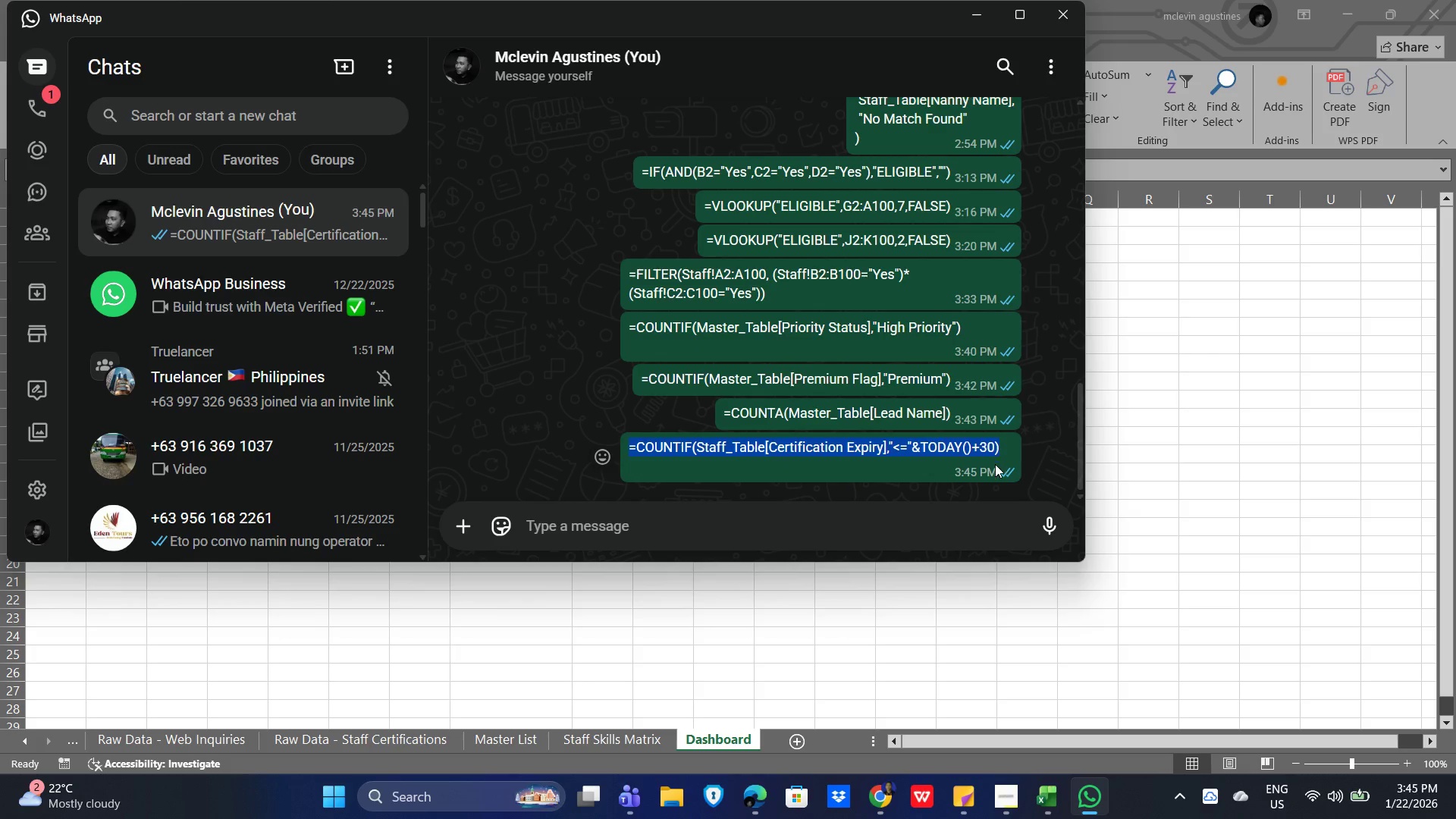 
key(Control+C)
 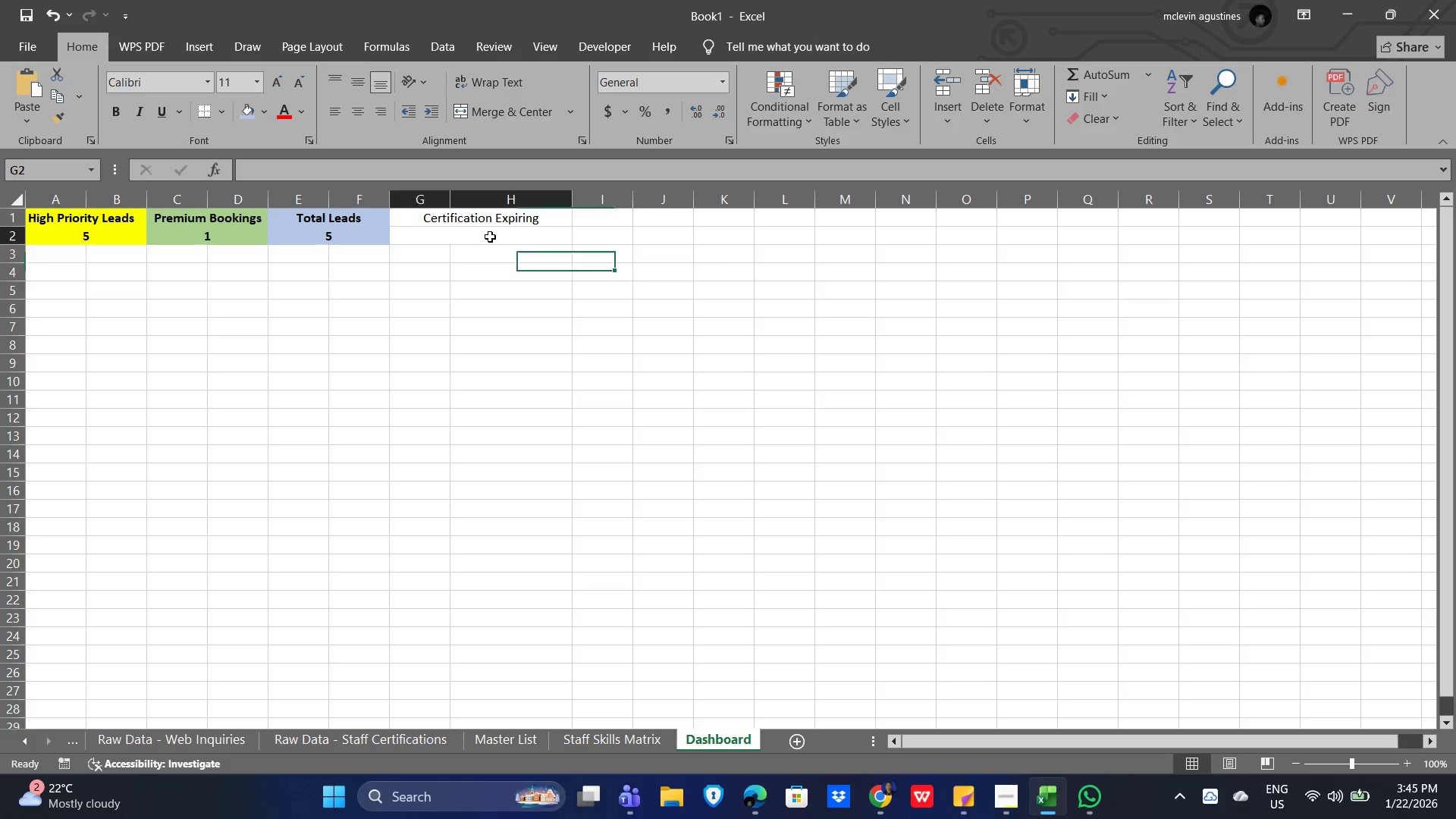 
double_click([482, 236])
 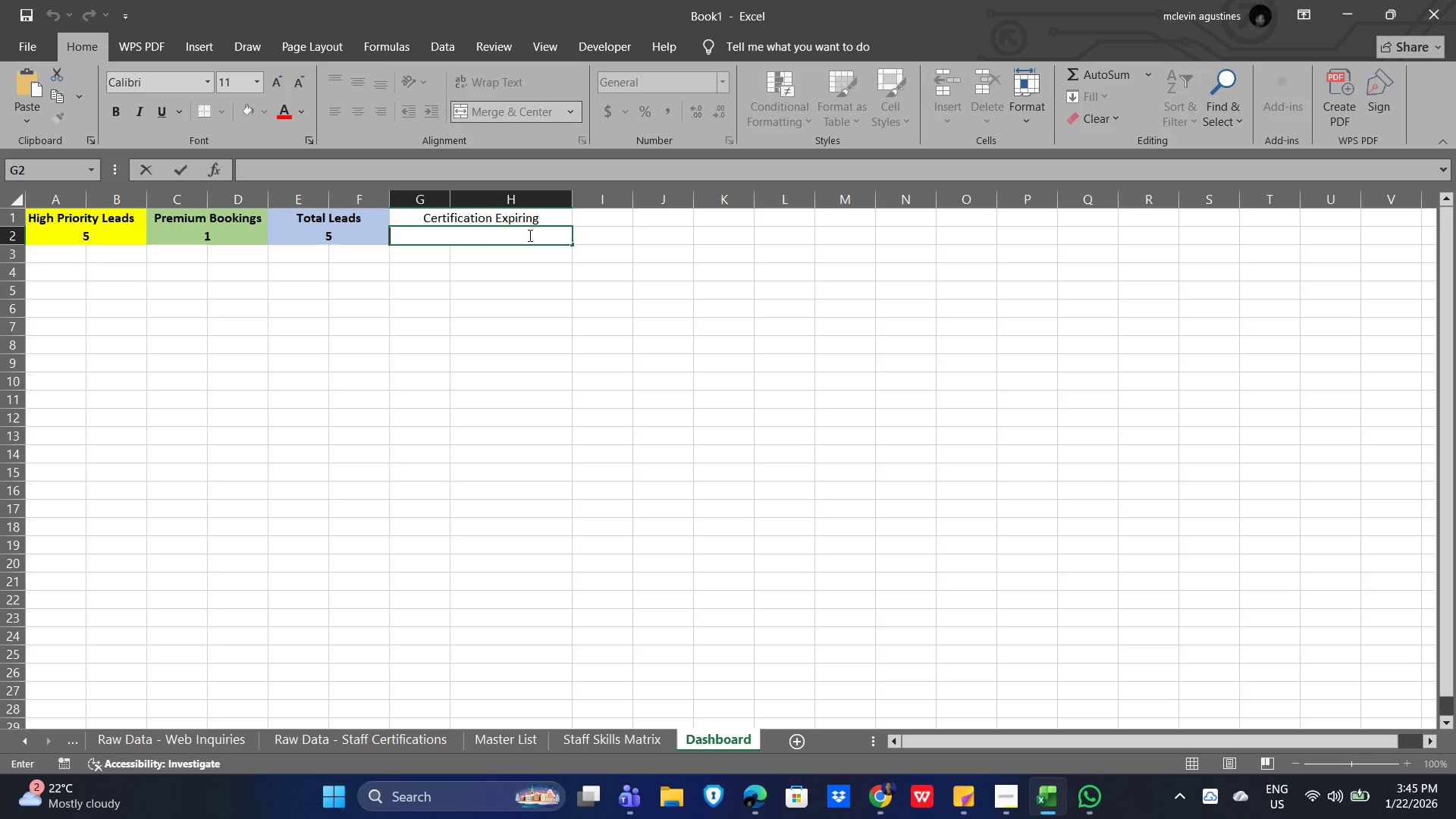 
key(Control+V)
 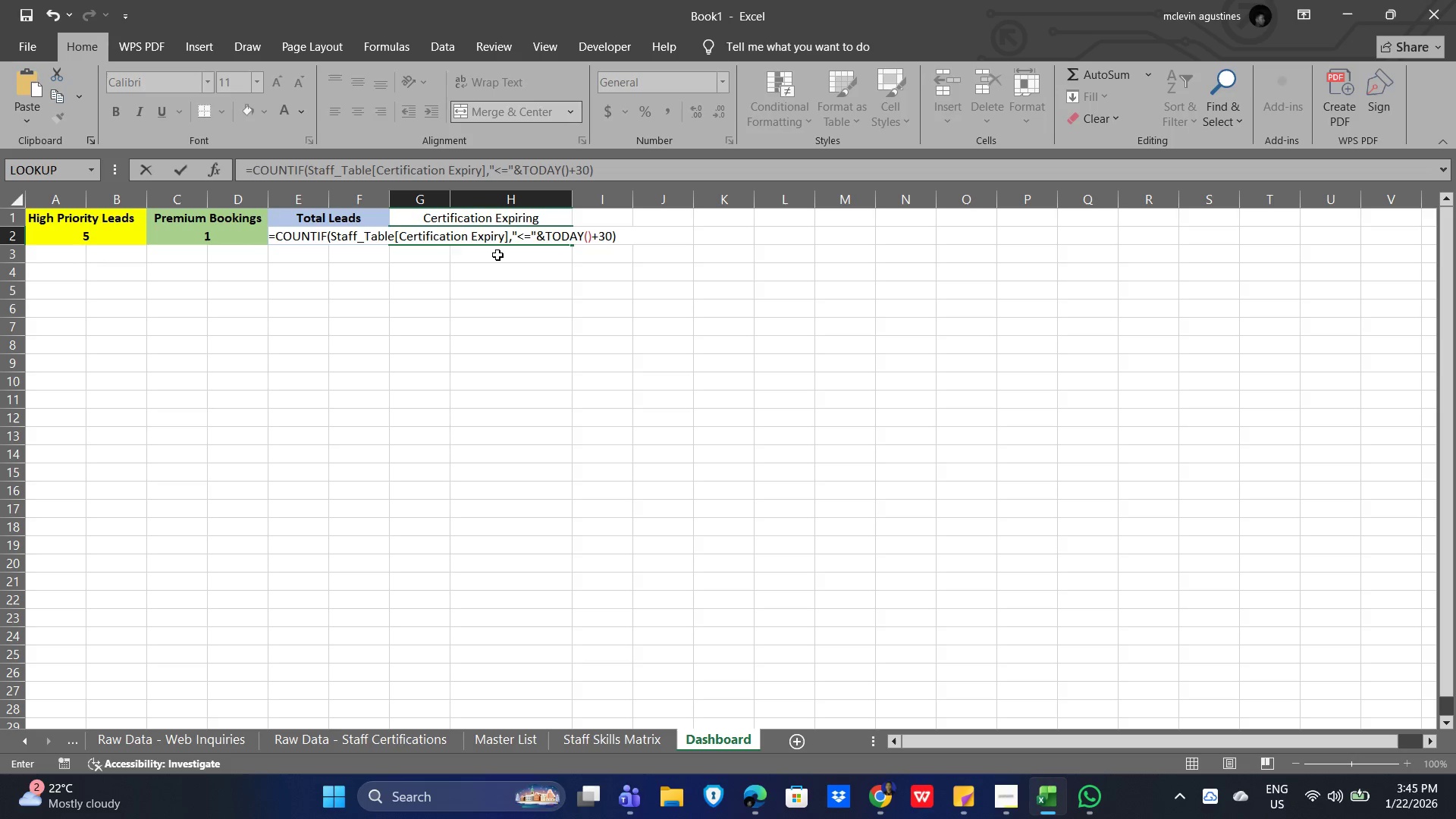 
left_click([408, 232])
 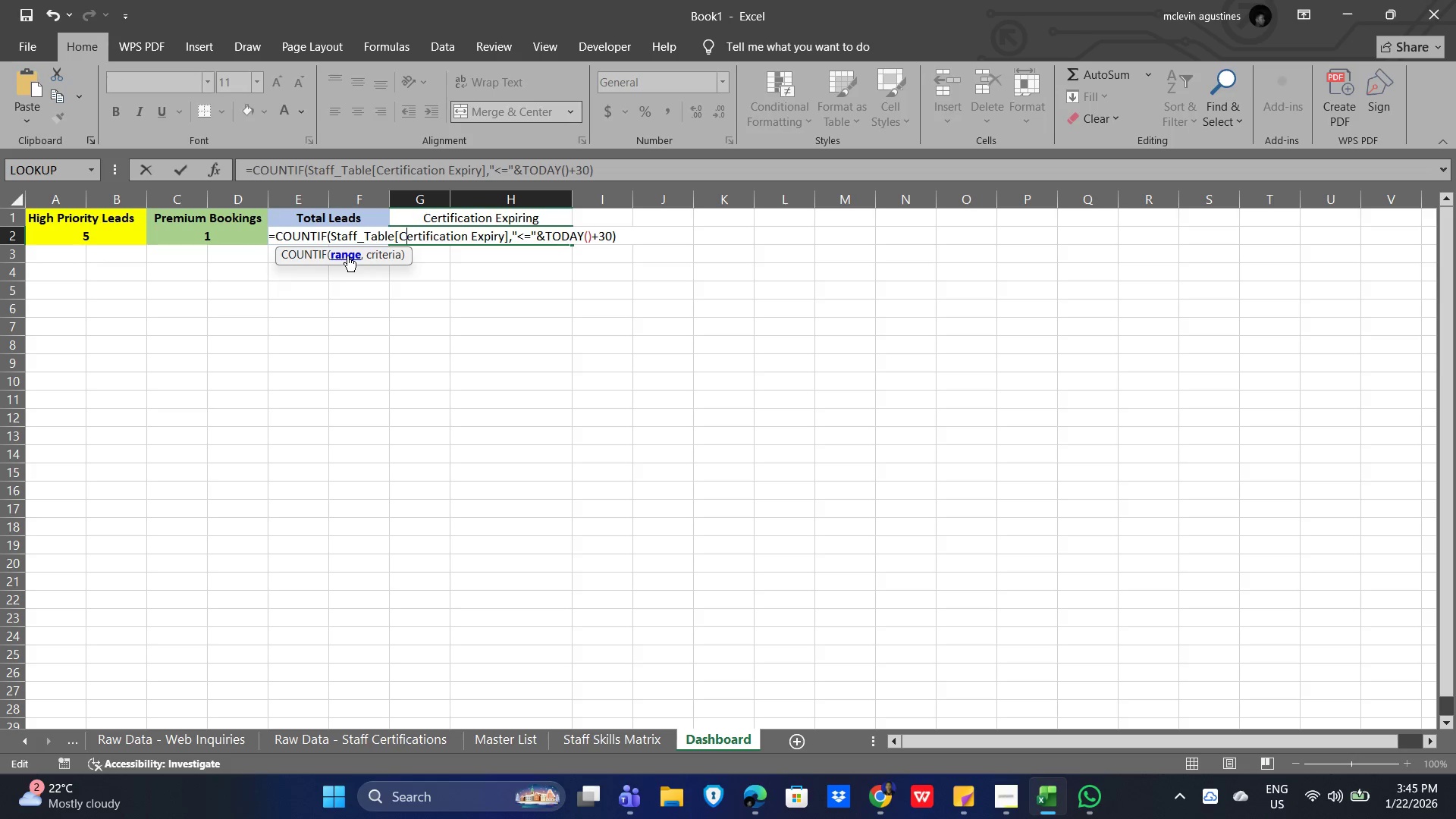 
left_click([347, 256])
 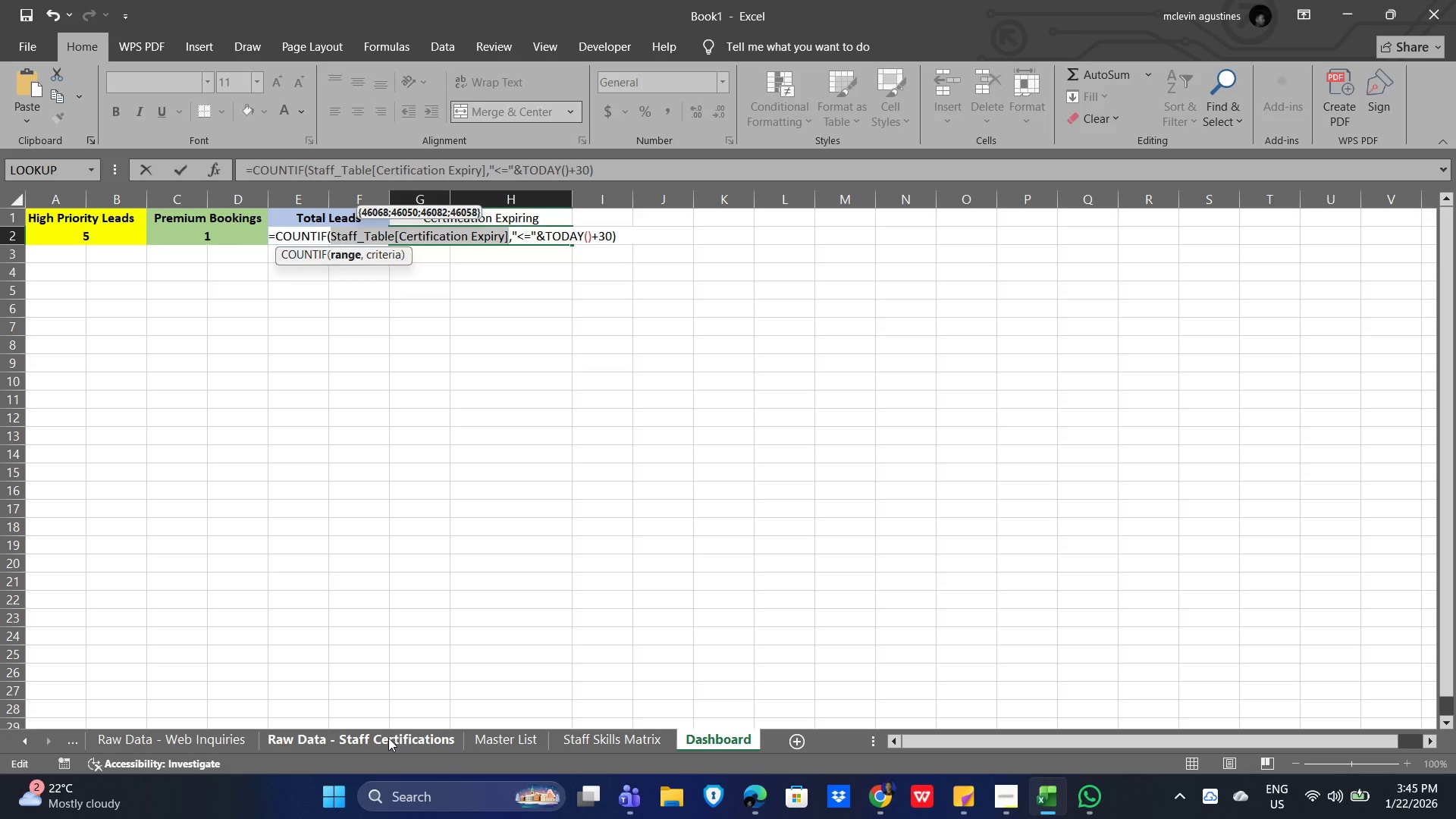 
wait(12.11)
 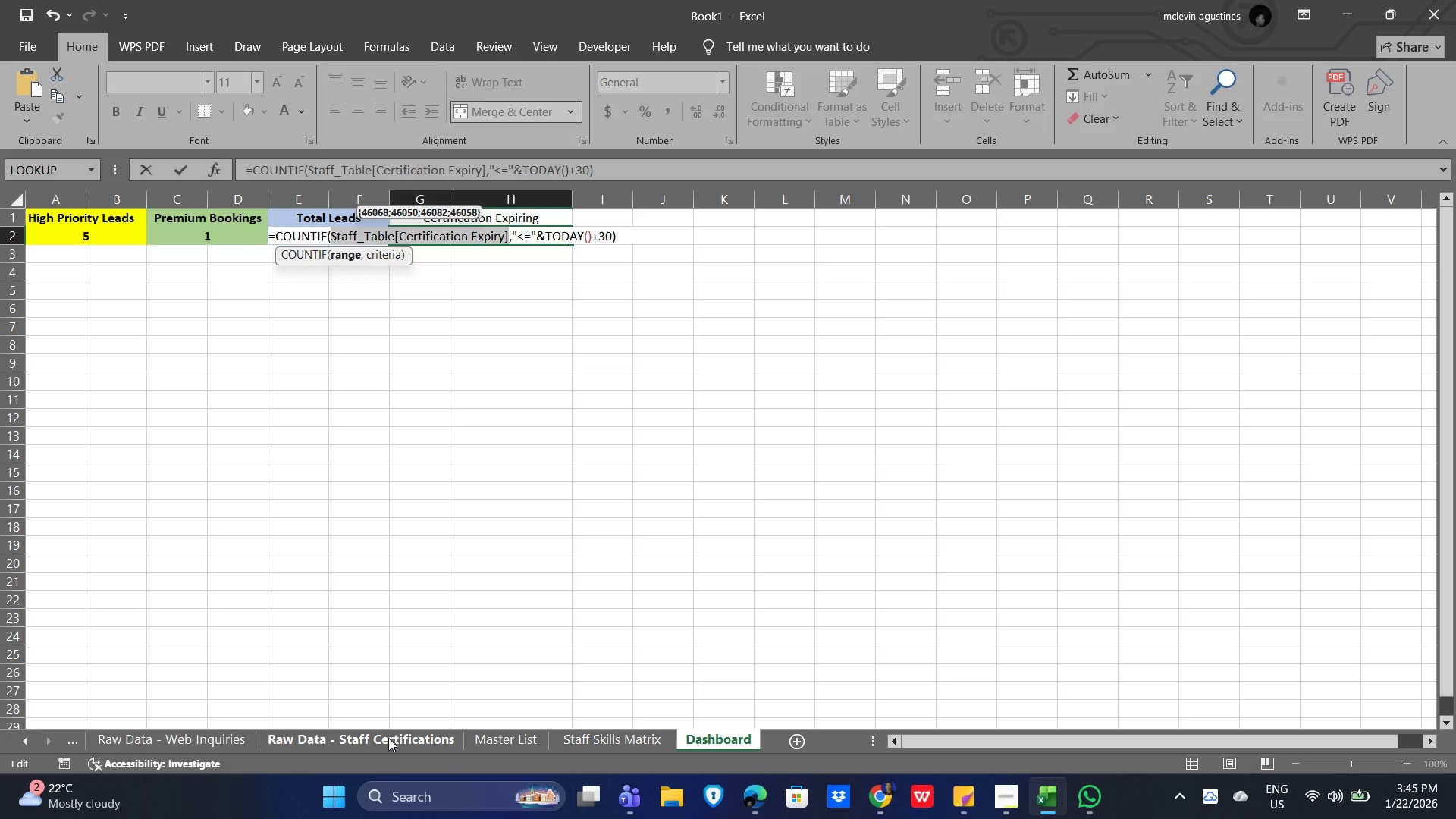 
left_click([599, 738])
 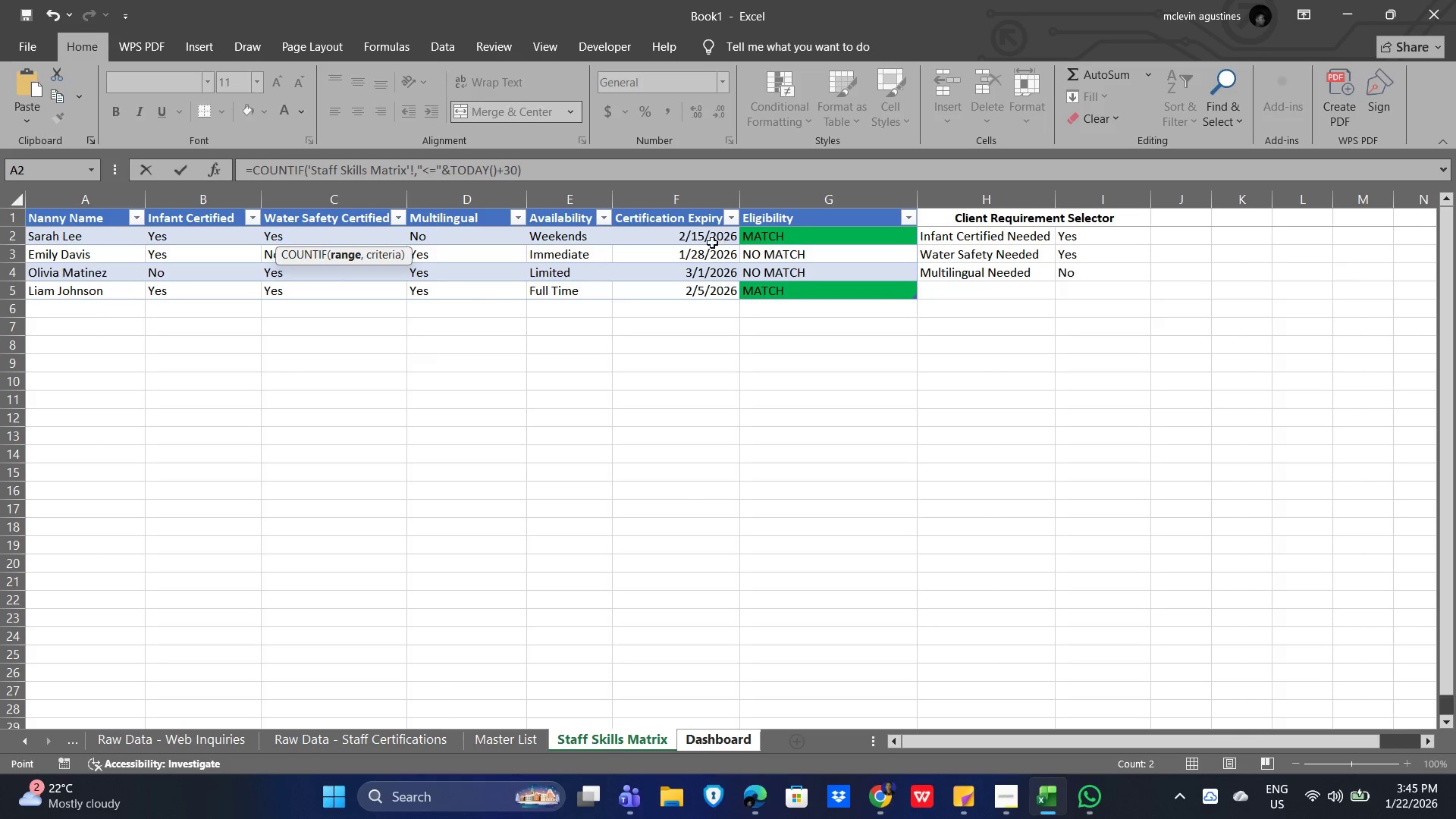 
left_click_drag(start_coordinate=[686, 234], to_coordinate=[682, 293])
 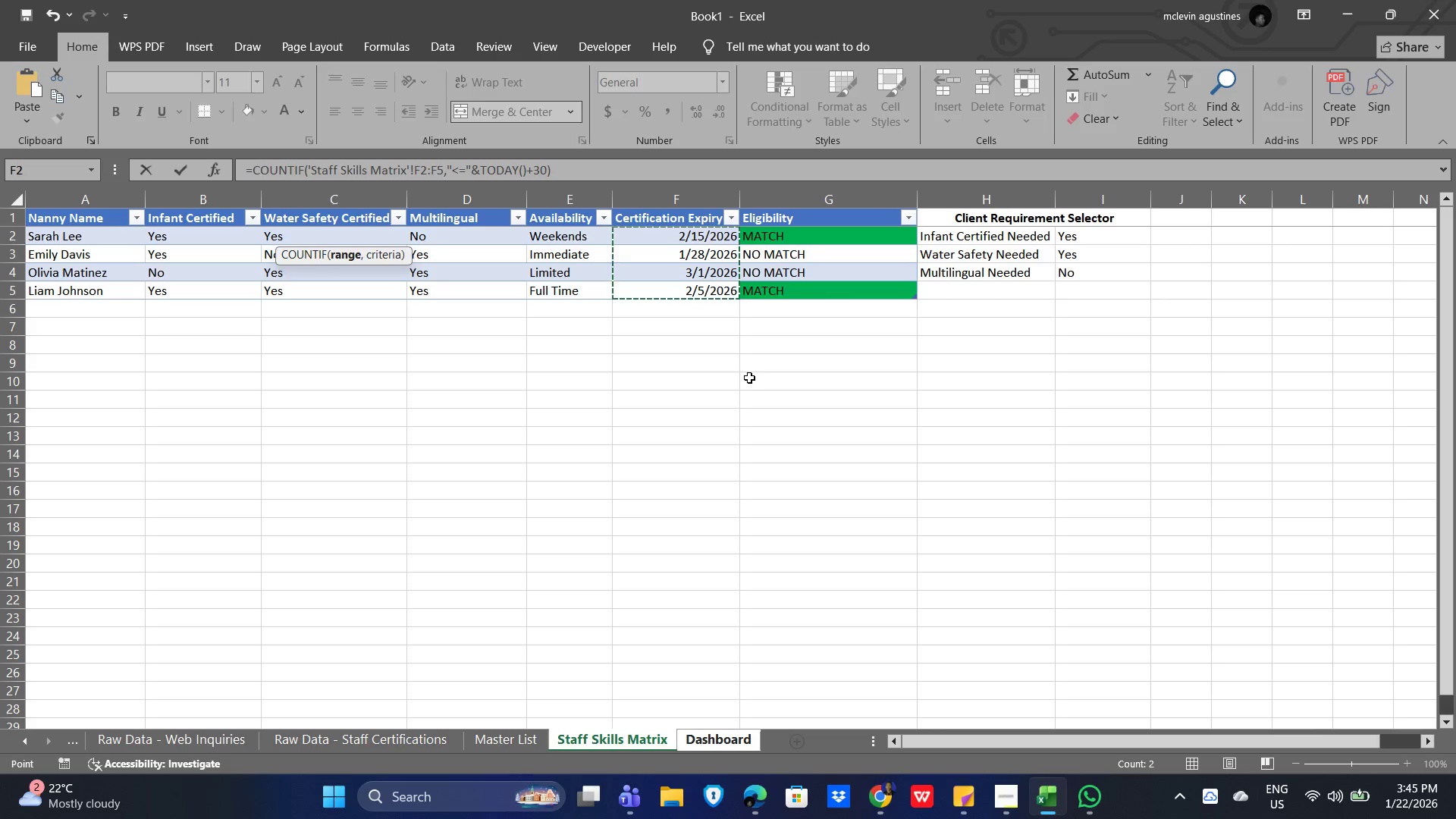 
key(NumpadEnter)
 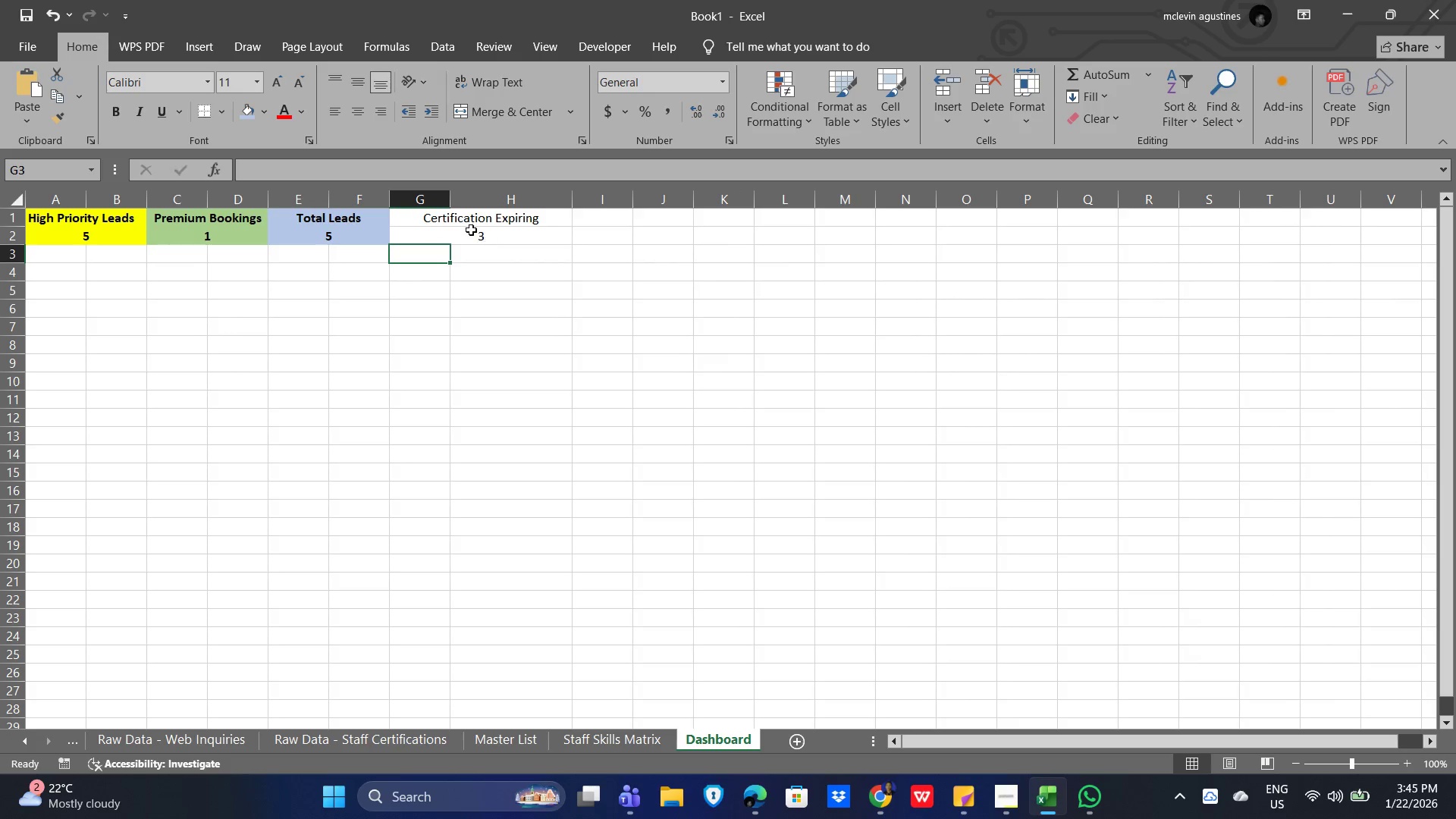 
left_click([466, 231])
 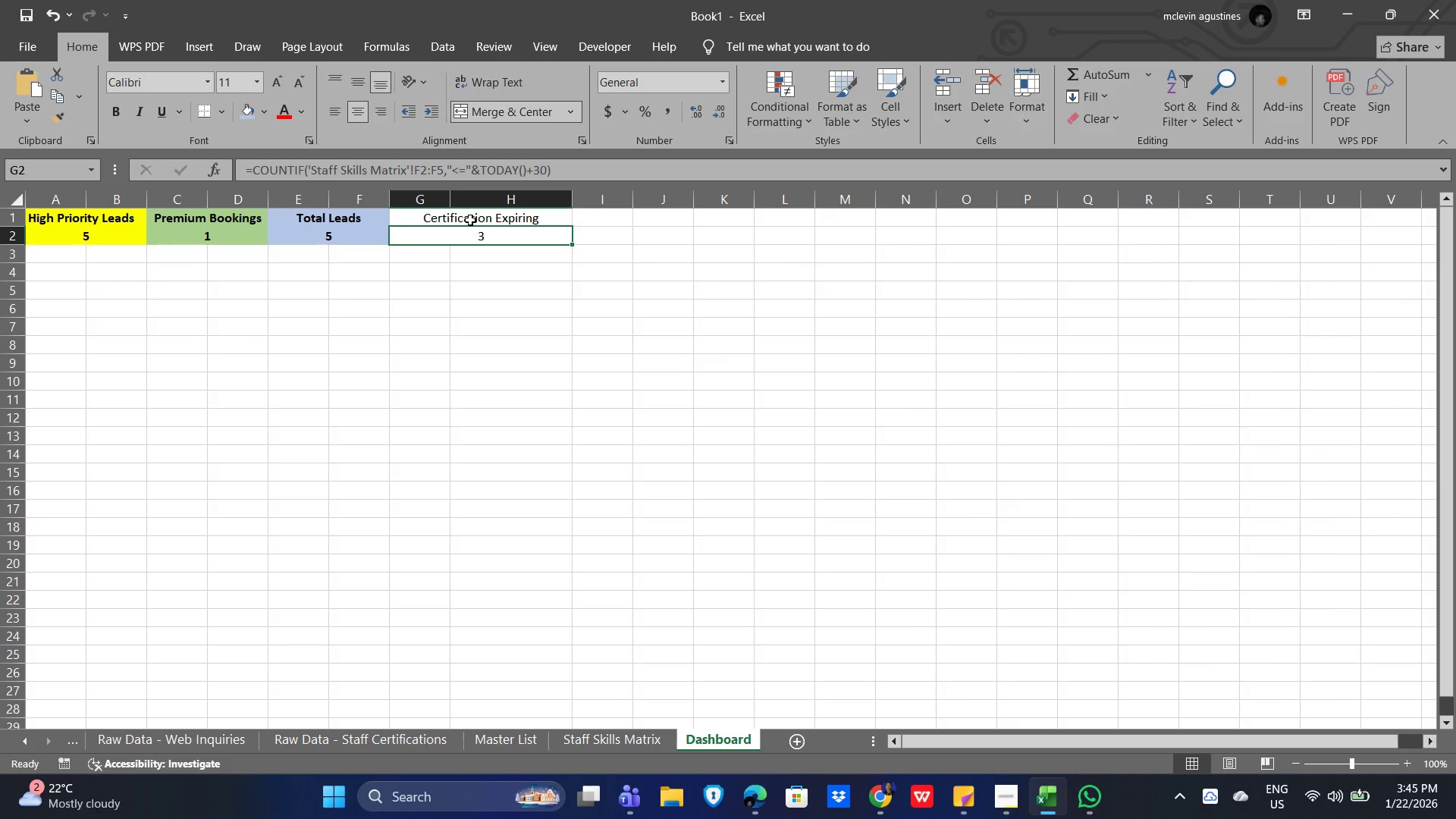 
left_click_drag(start_coordinate=[472, 220], to_coordinate=[469, 239])
 